 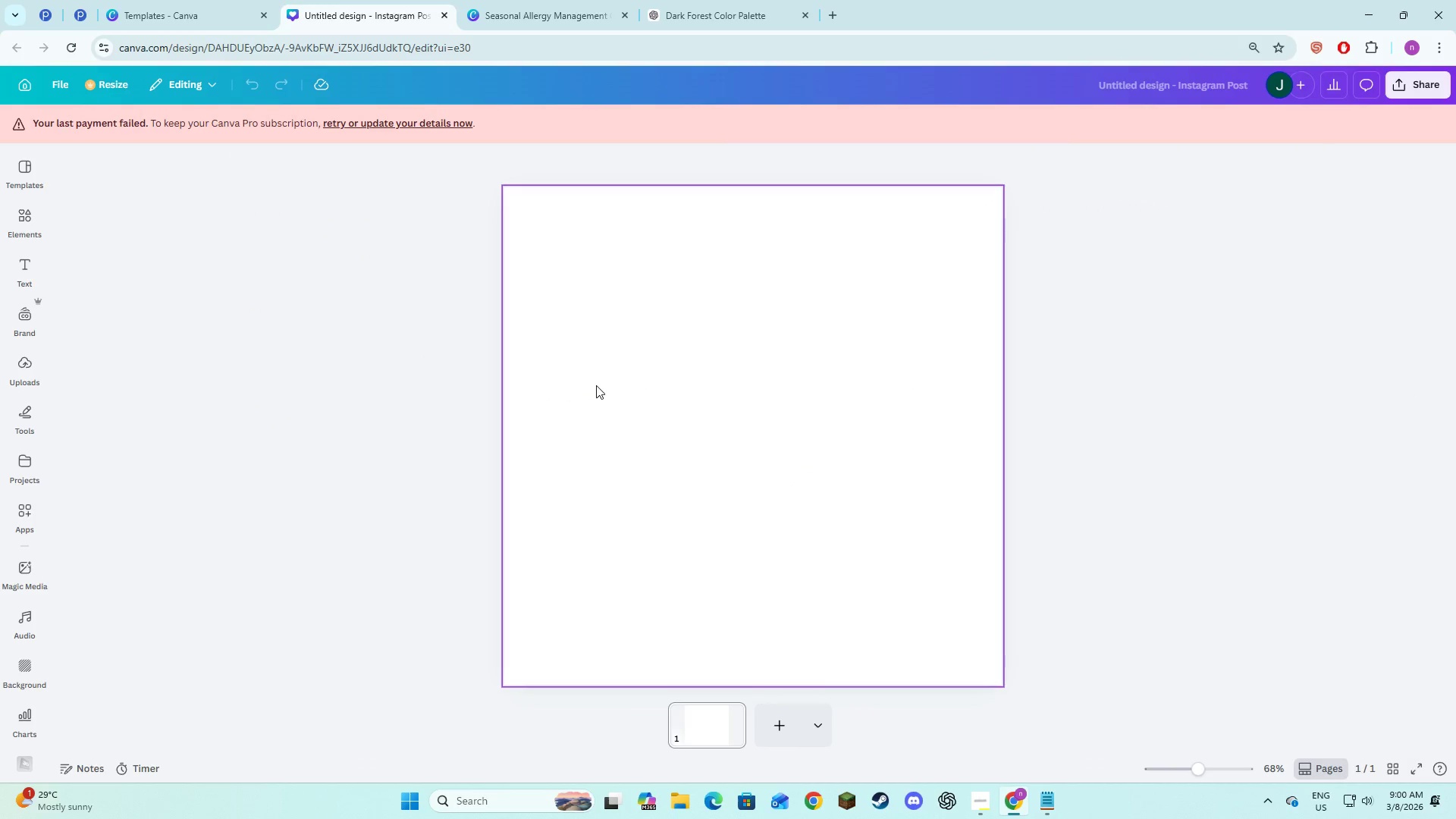 
key(Alt+Tab)
 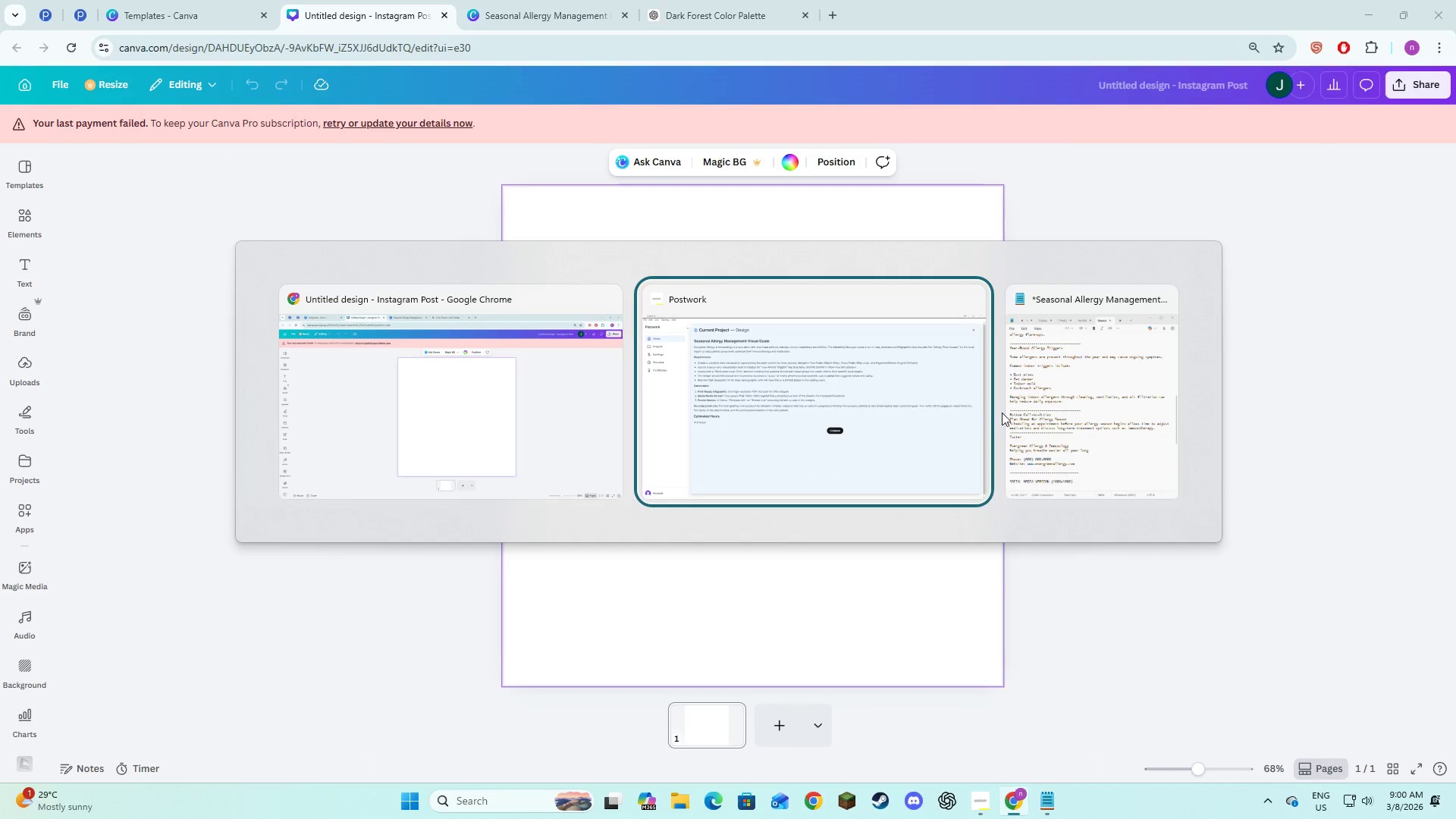 
left_click([1231, 360])
 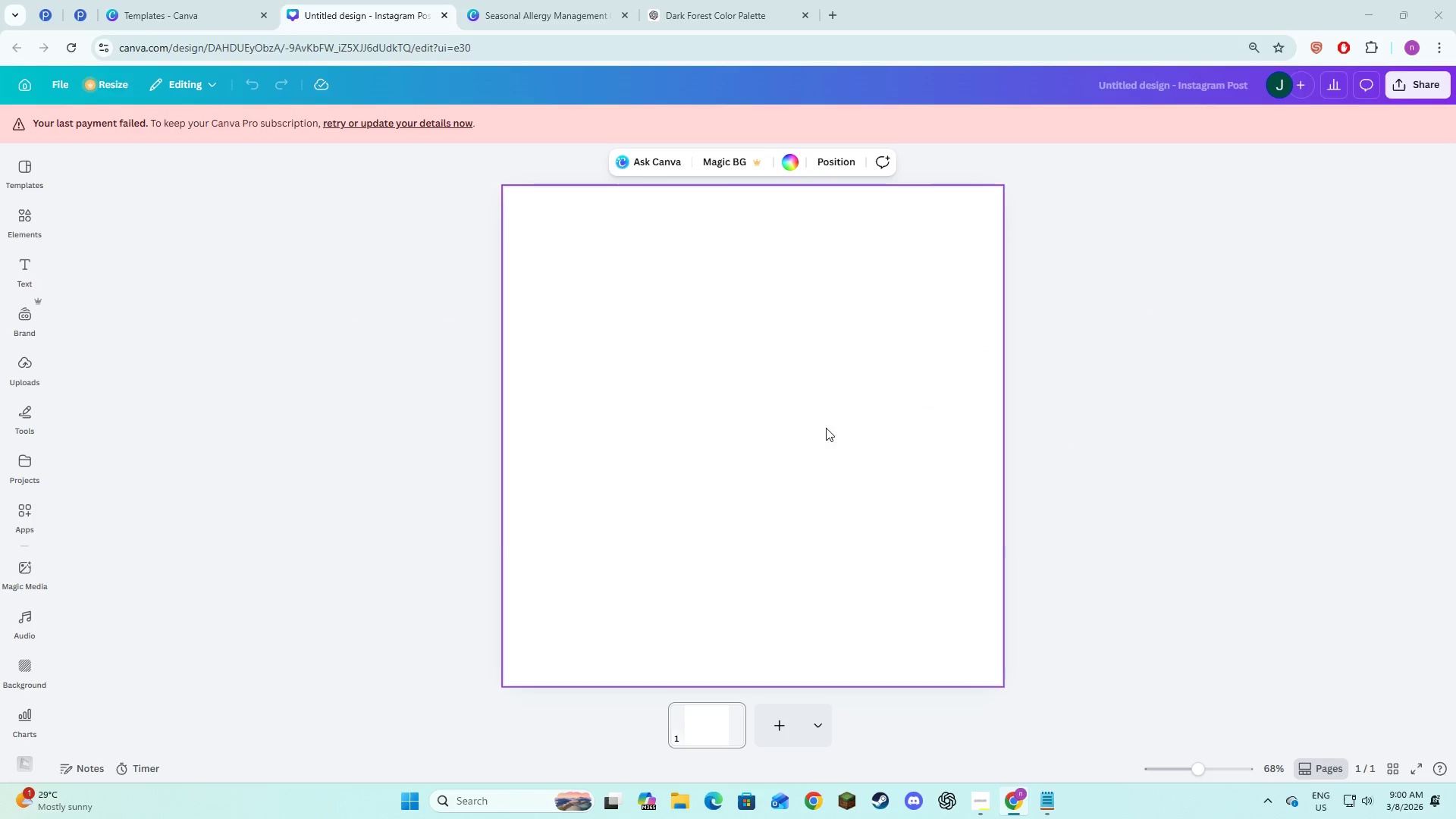 
key(Alt+Tab)
 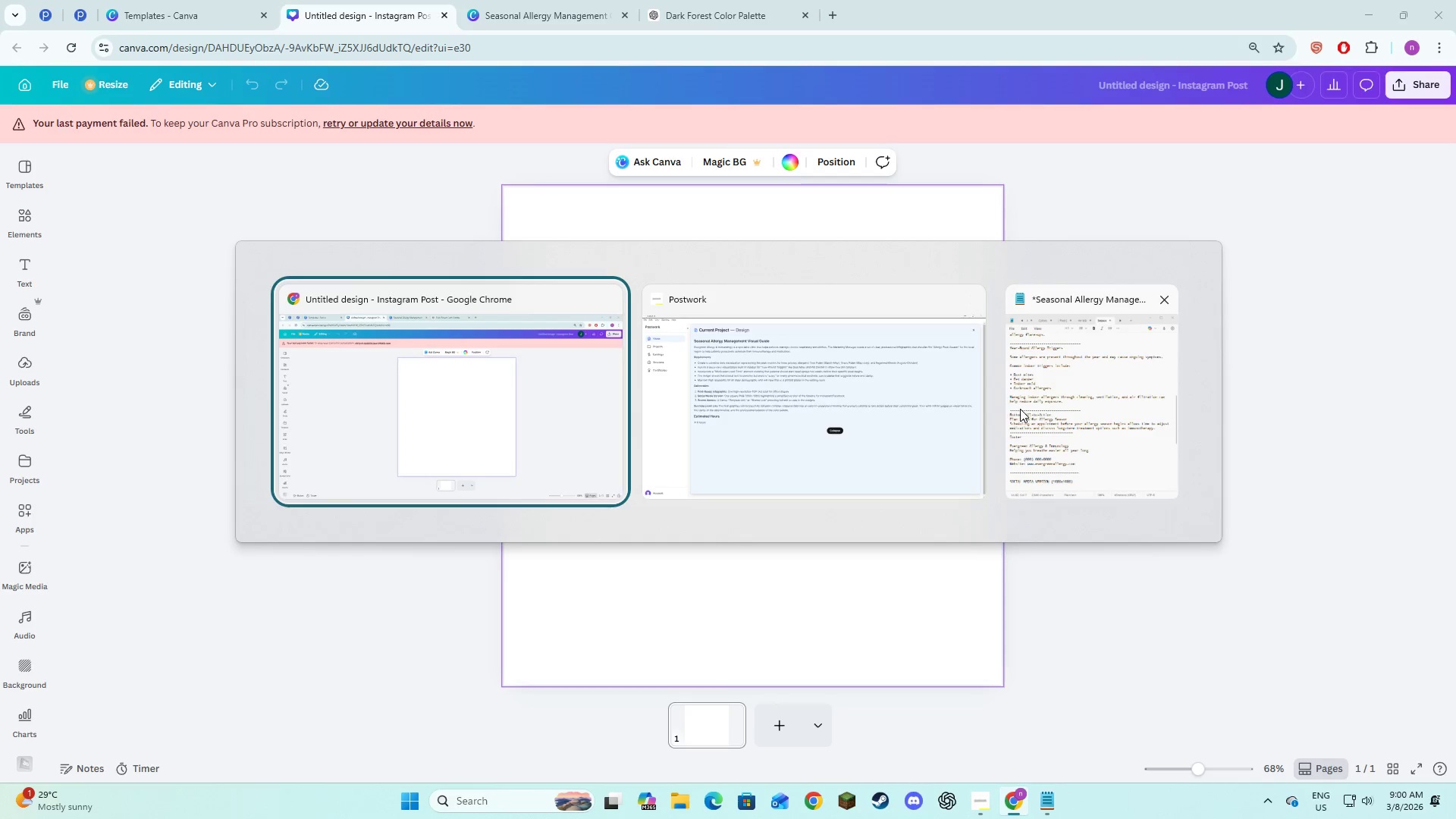 
left_click([1042, 406])
 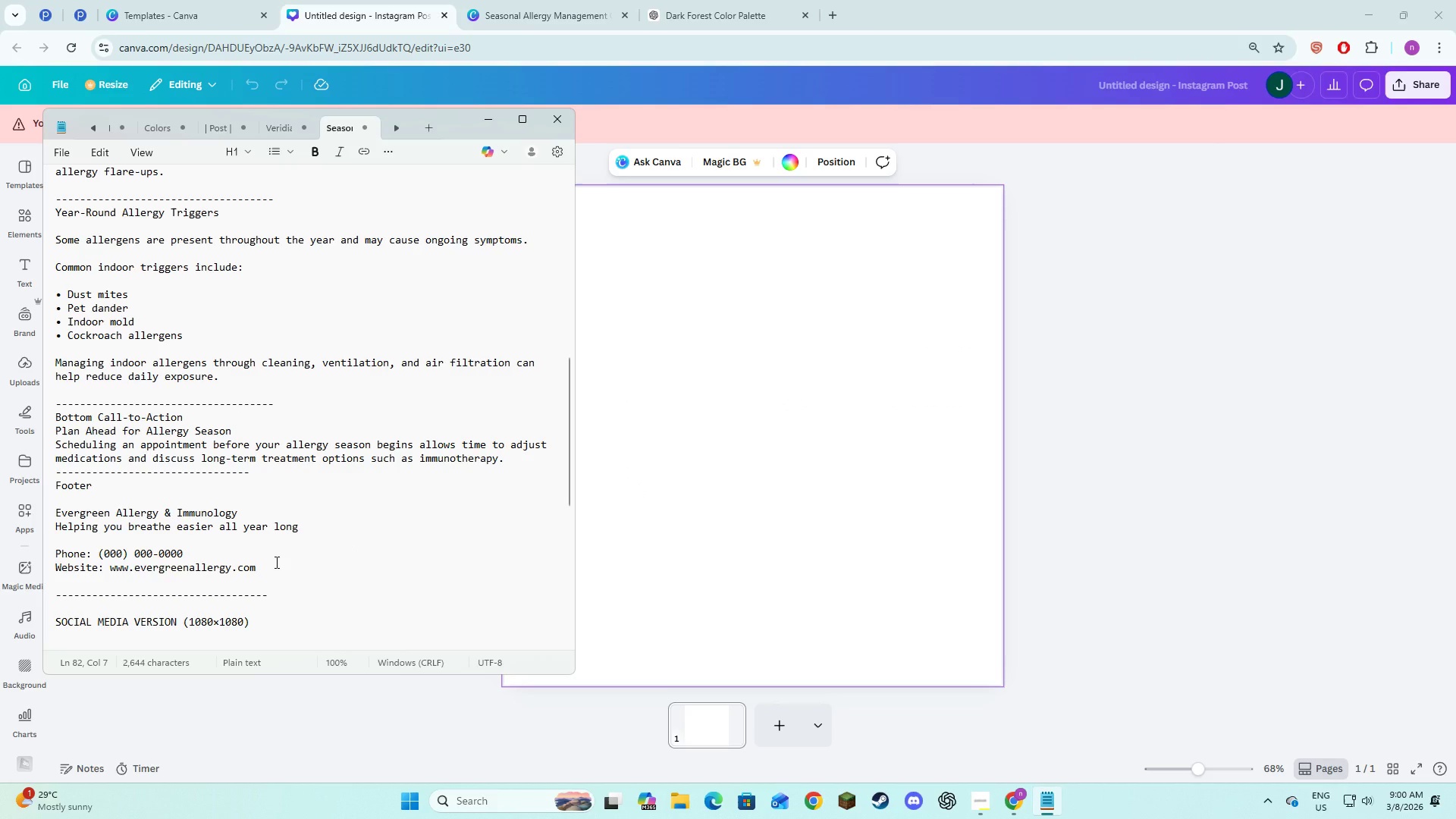 
scroll: coordinate [275, 562], scroll_direction: down, amount: 2.0
 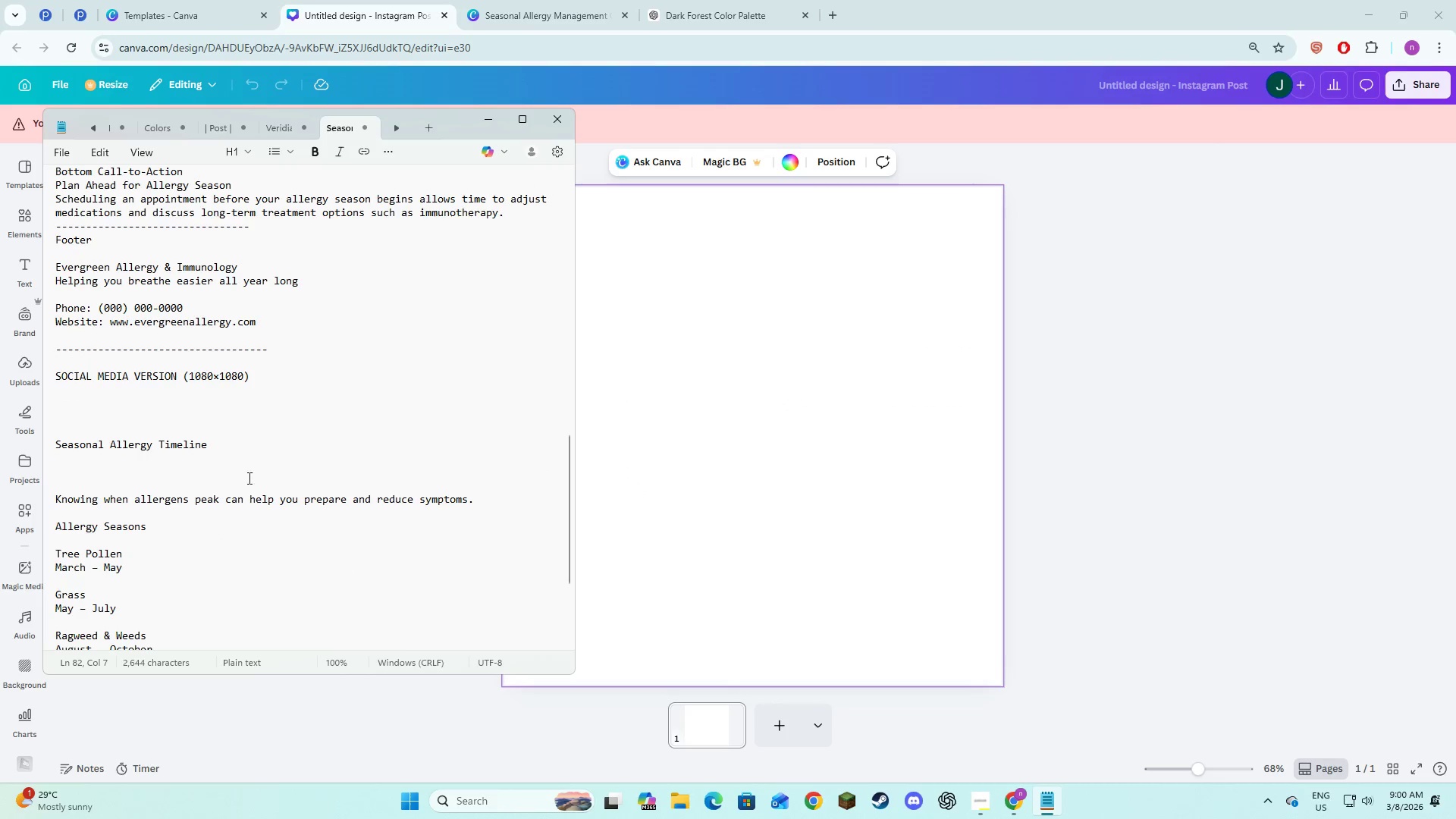 
left_click([699, 541])
 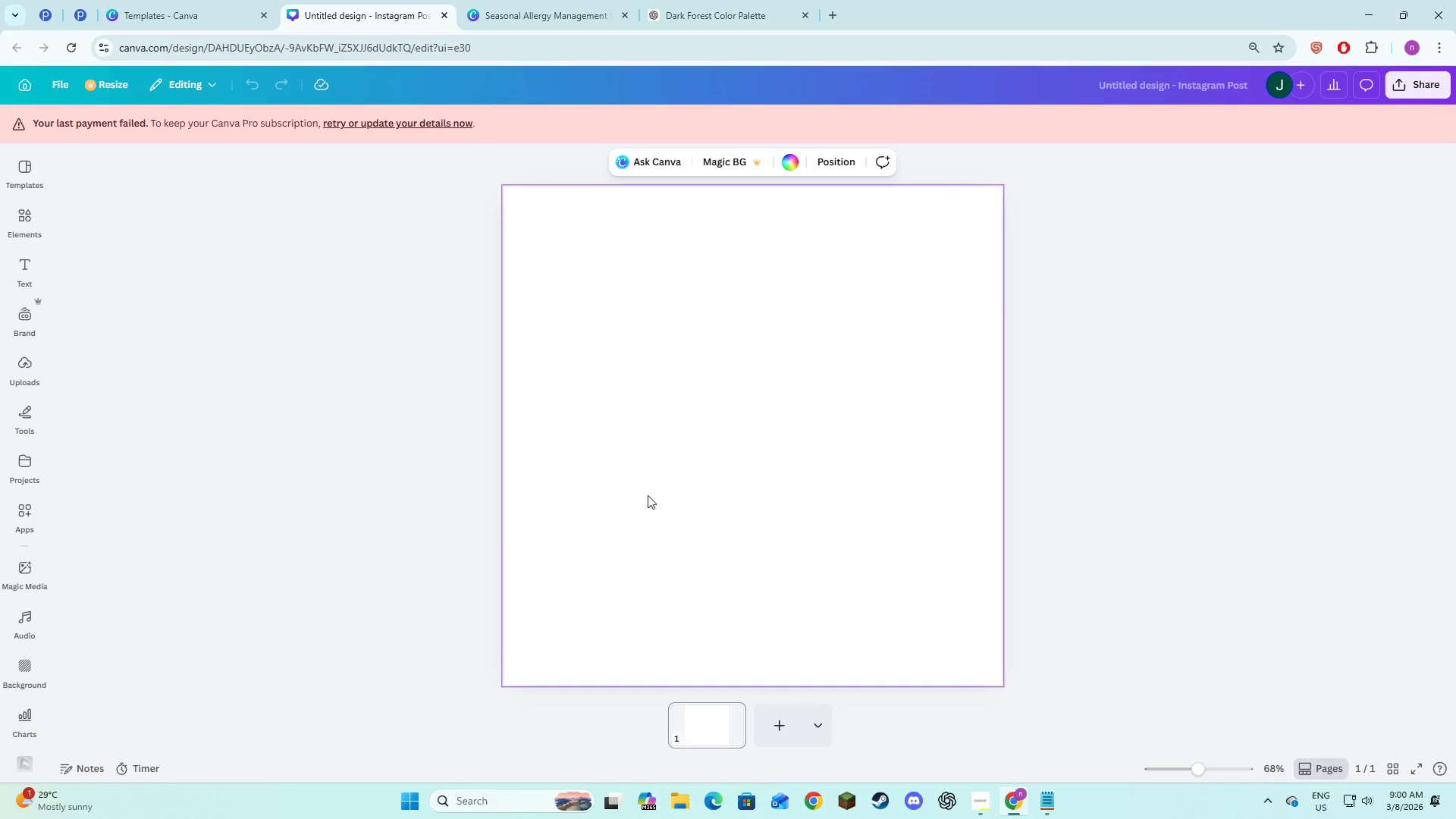 
key(Alt+AltLeft)
 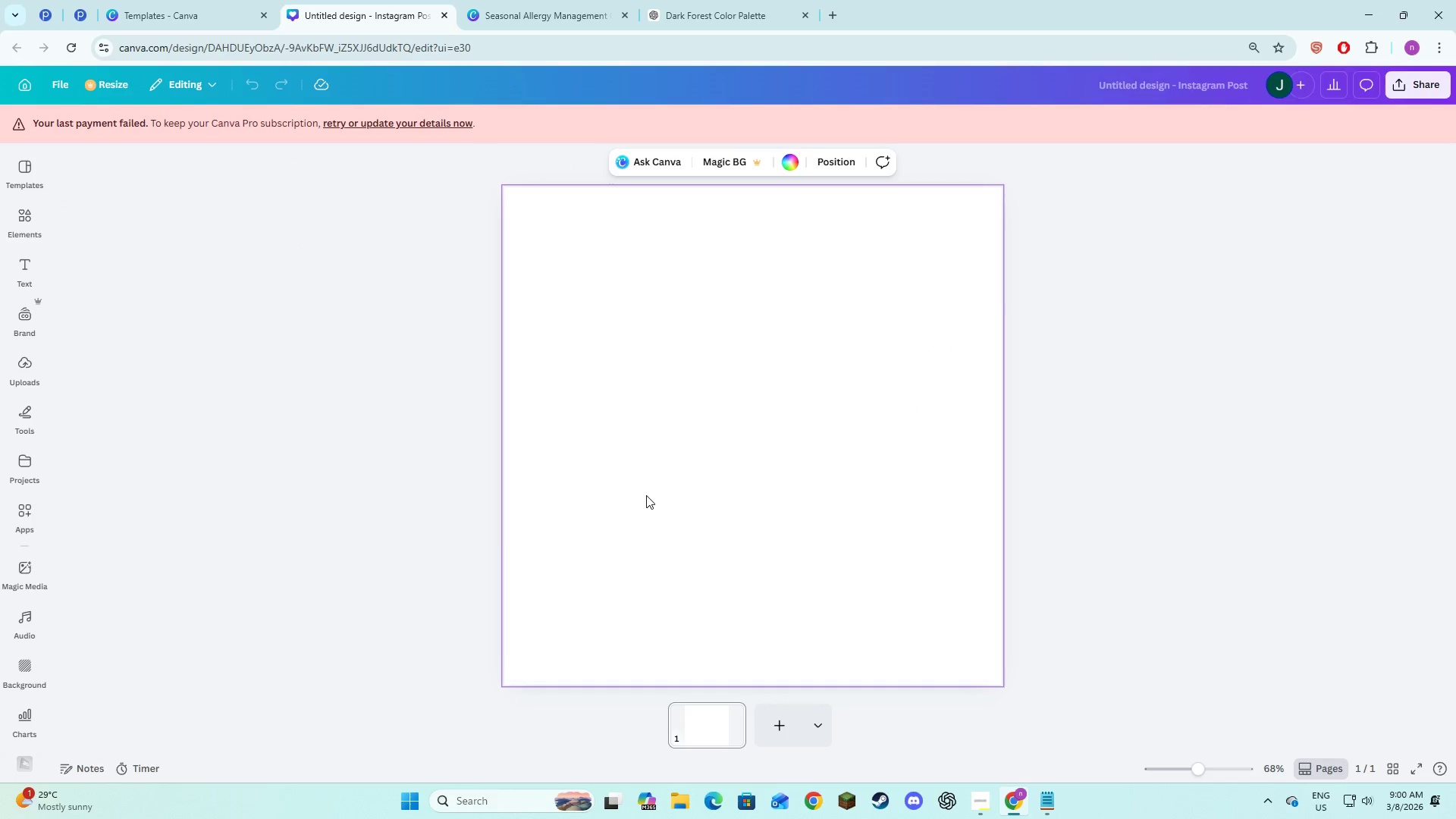 
key(Alt+Tab)
 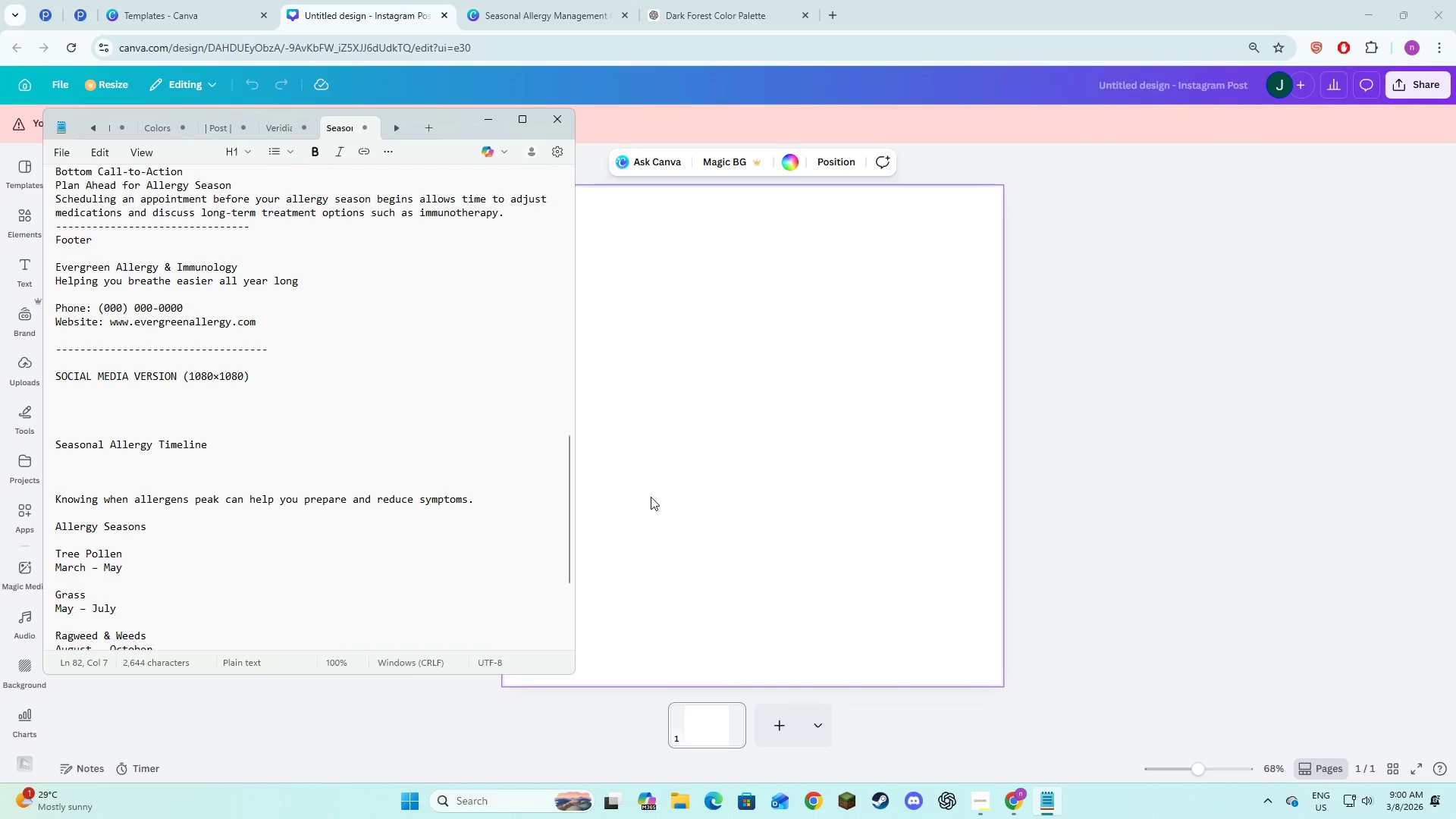 
key(Alt+AltLeft)
 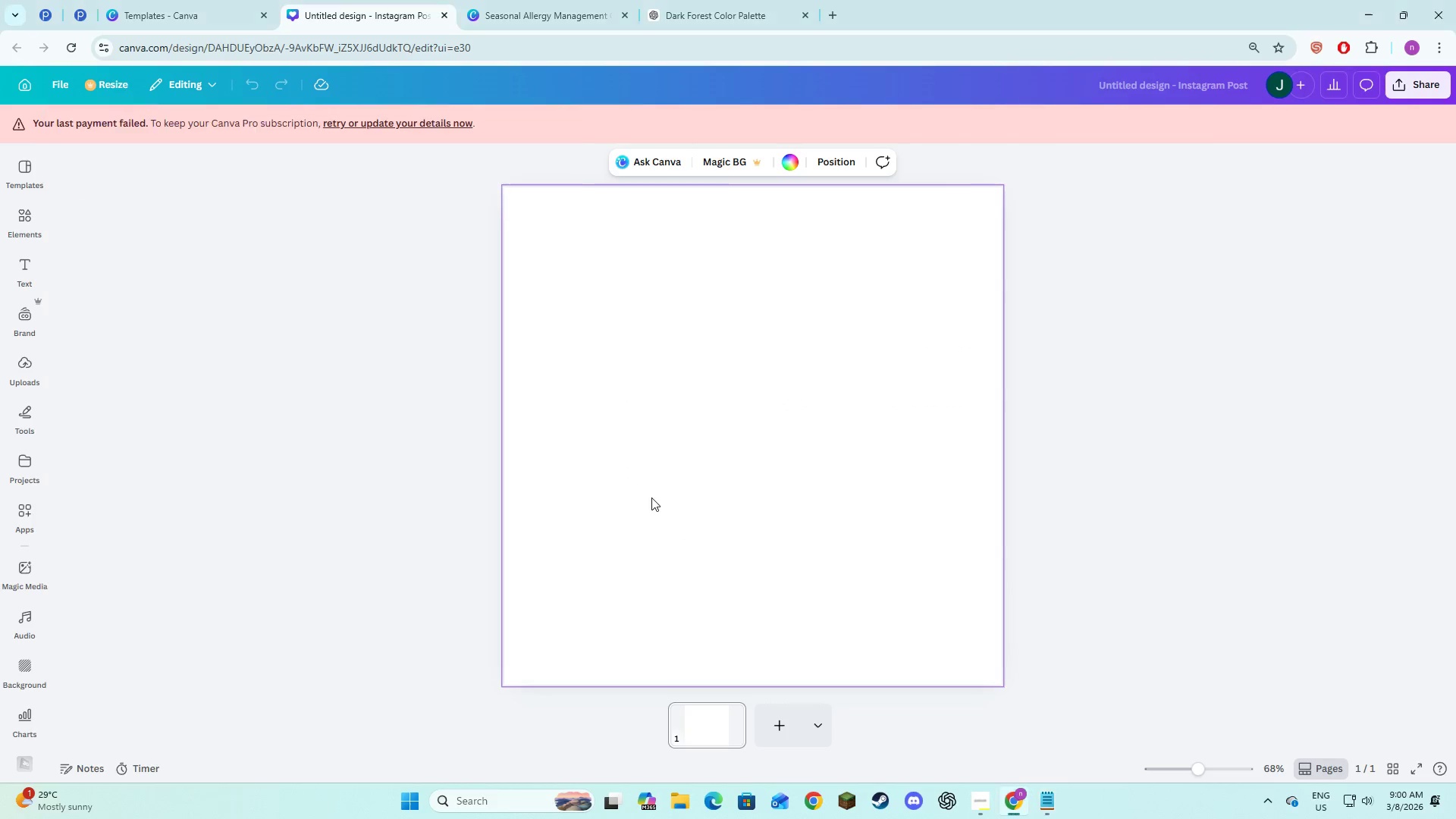 
key(Alt+Tab)
 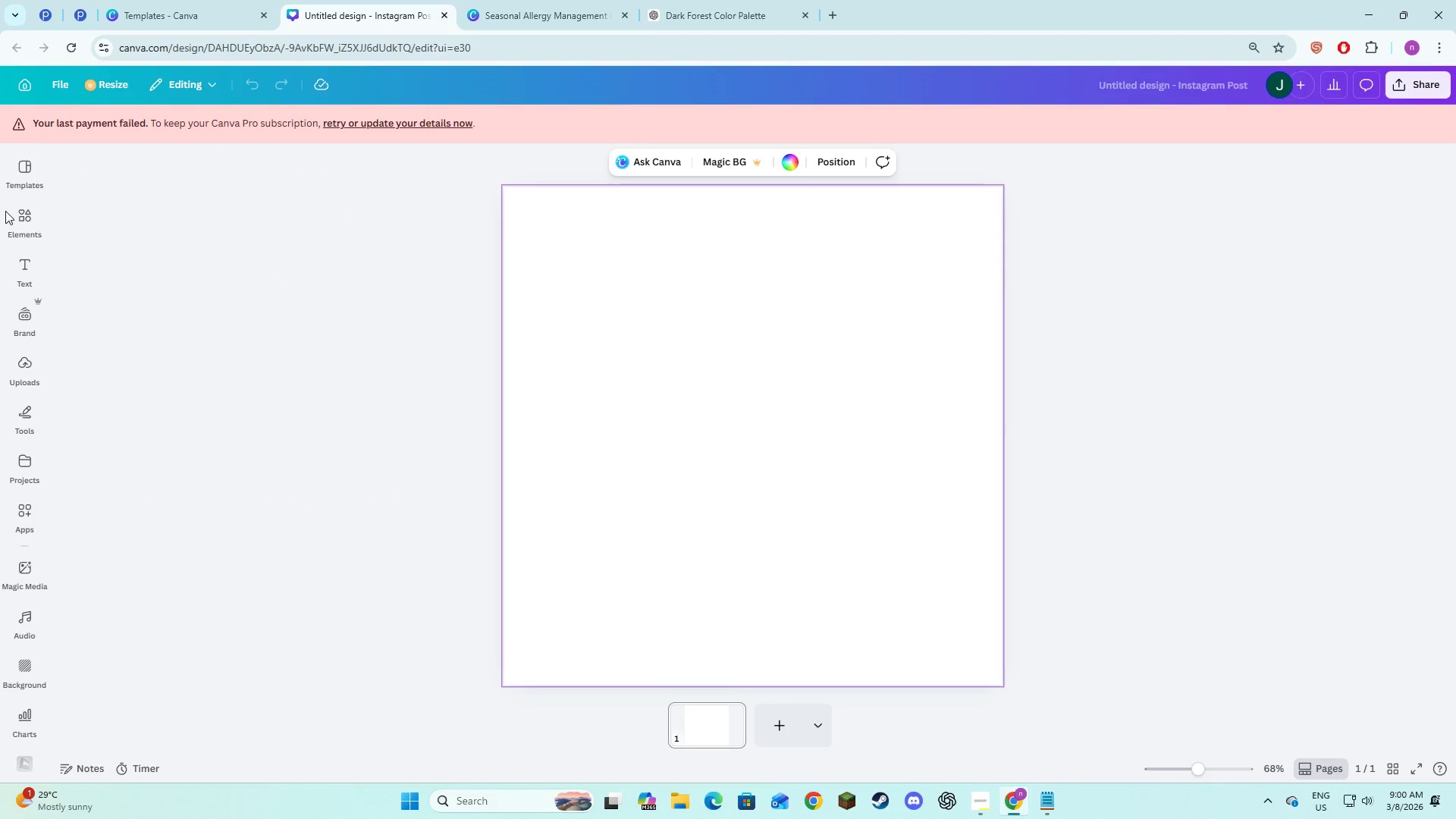 
left_click([12, 218])
 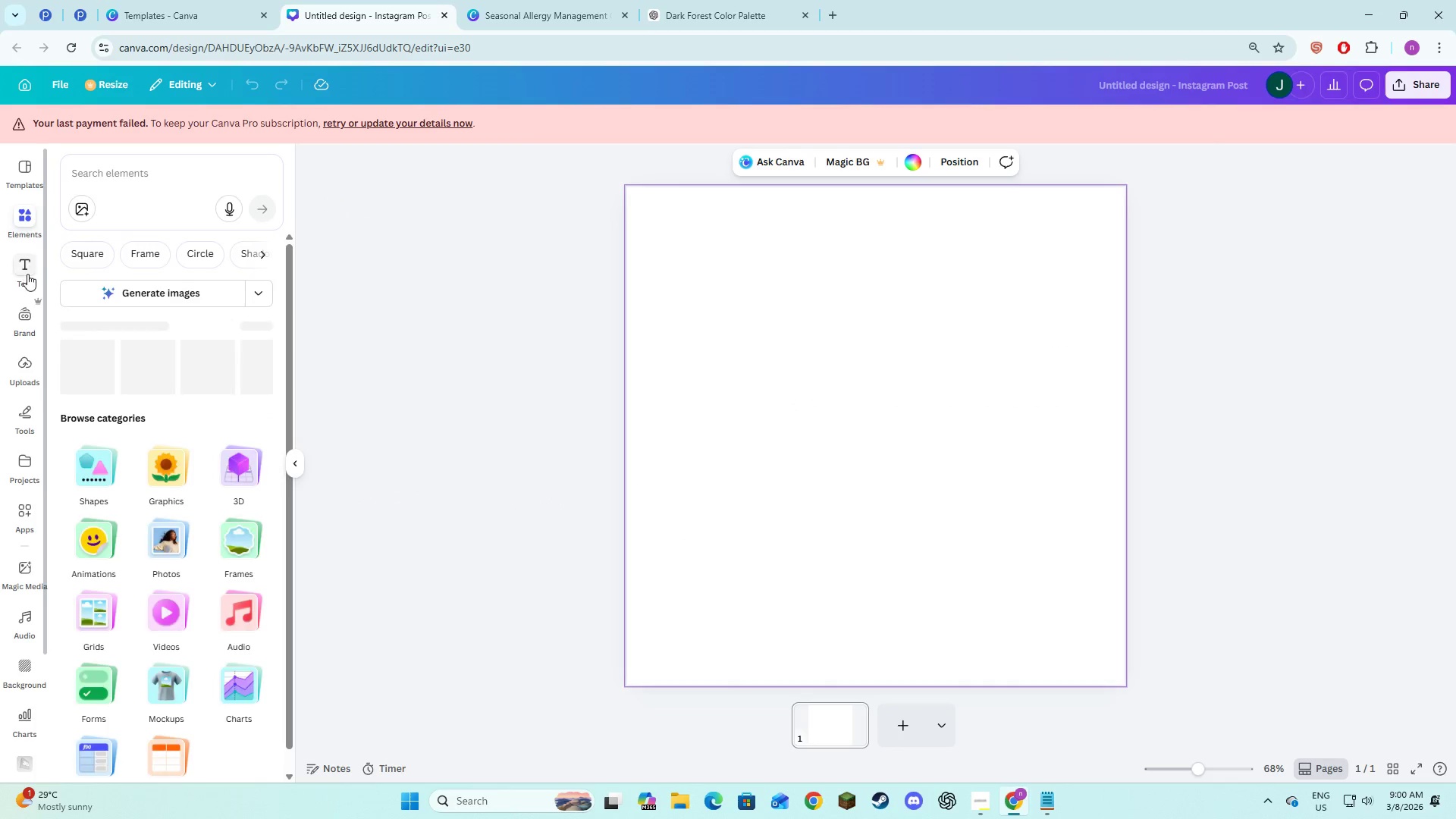 
left_click([27, 274])
 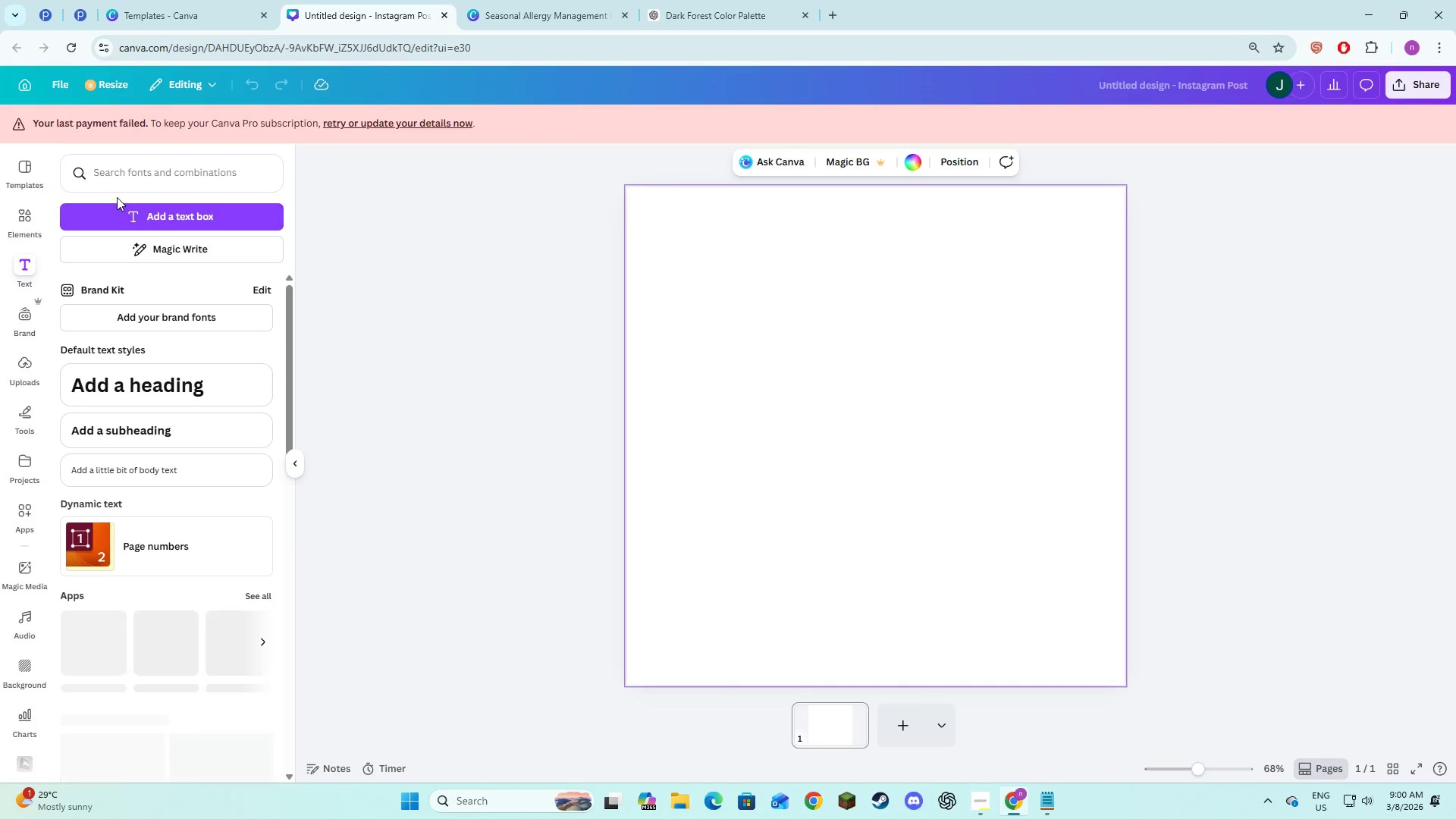 
left_click([115, 213])
 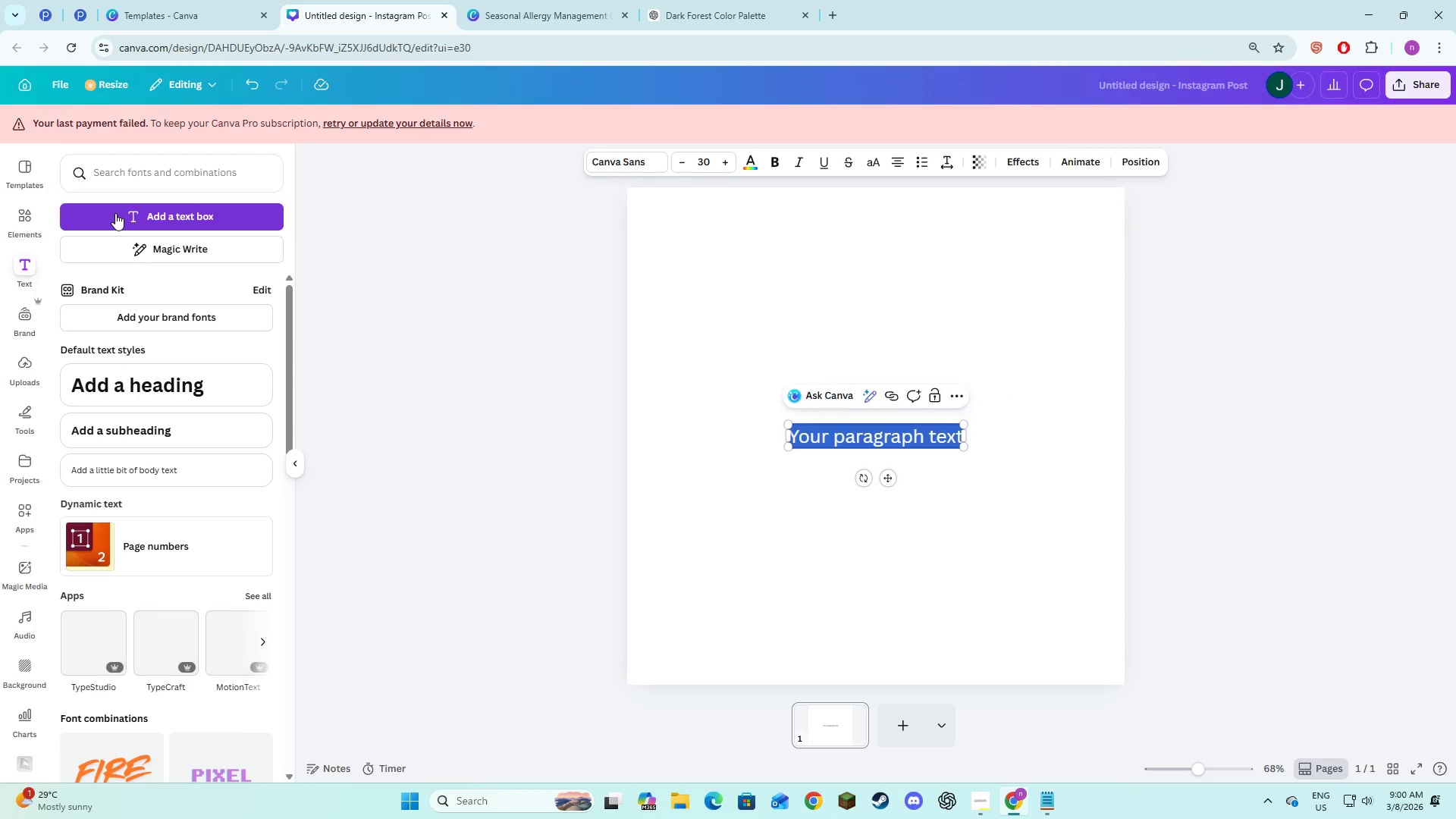 
type(Season)
key(Backspace)
key(Backspace)
key(Backspace)
key(Backspace)
key(Backspace)
key(Backspace)
key(Backspace)
type(seasonal alleg)
key(Backspace)
type(rgy timeline)
 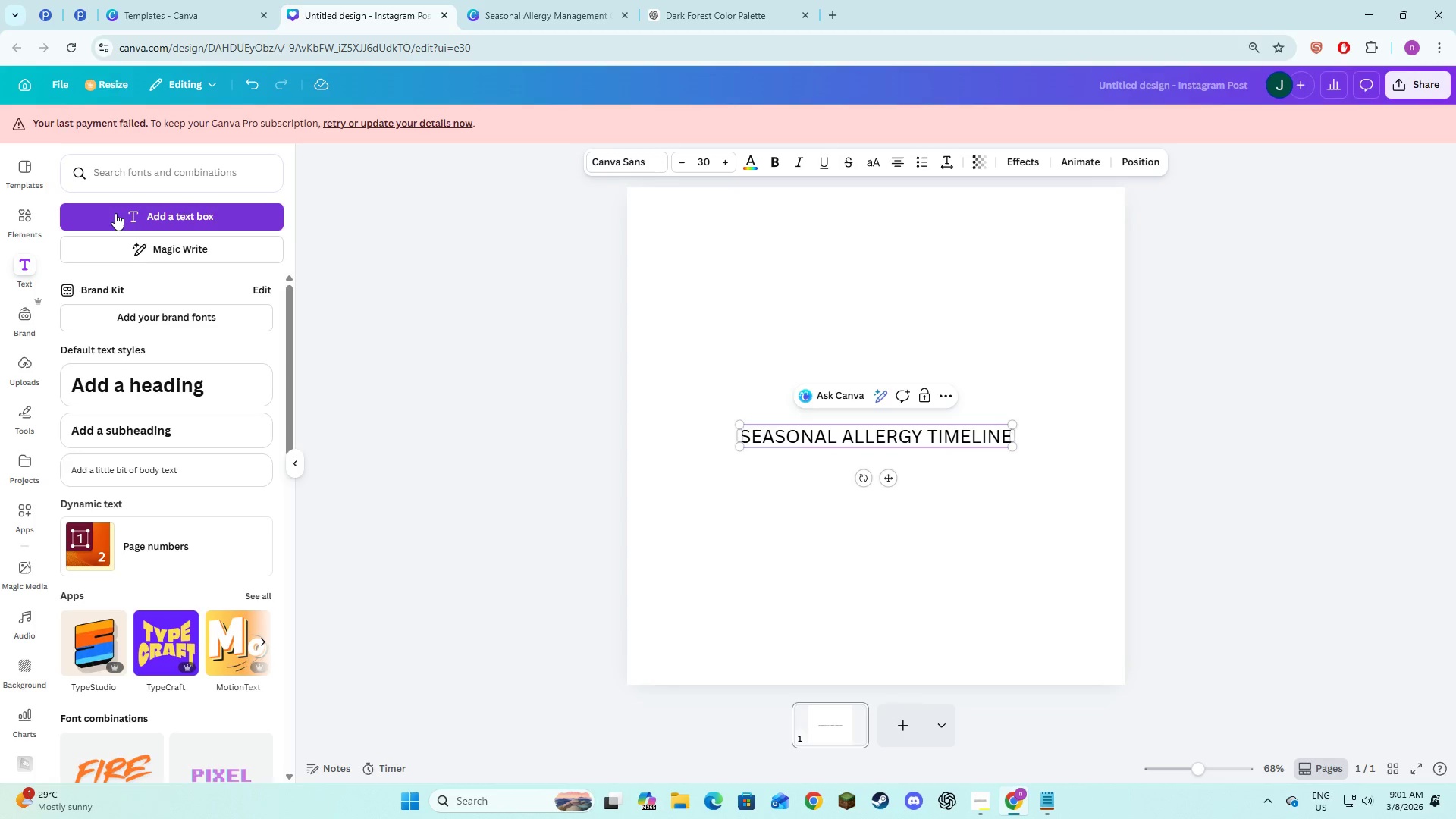 
key(Control+ControlLeft)
 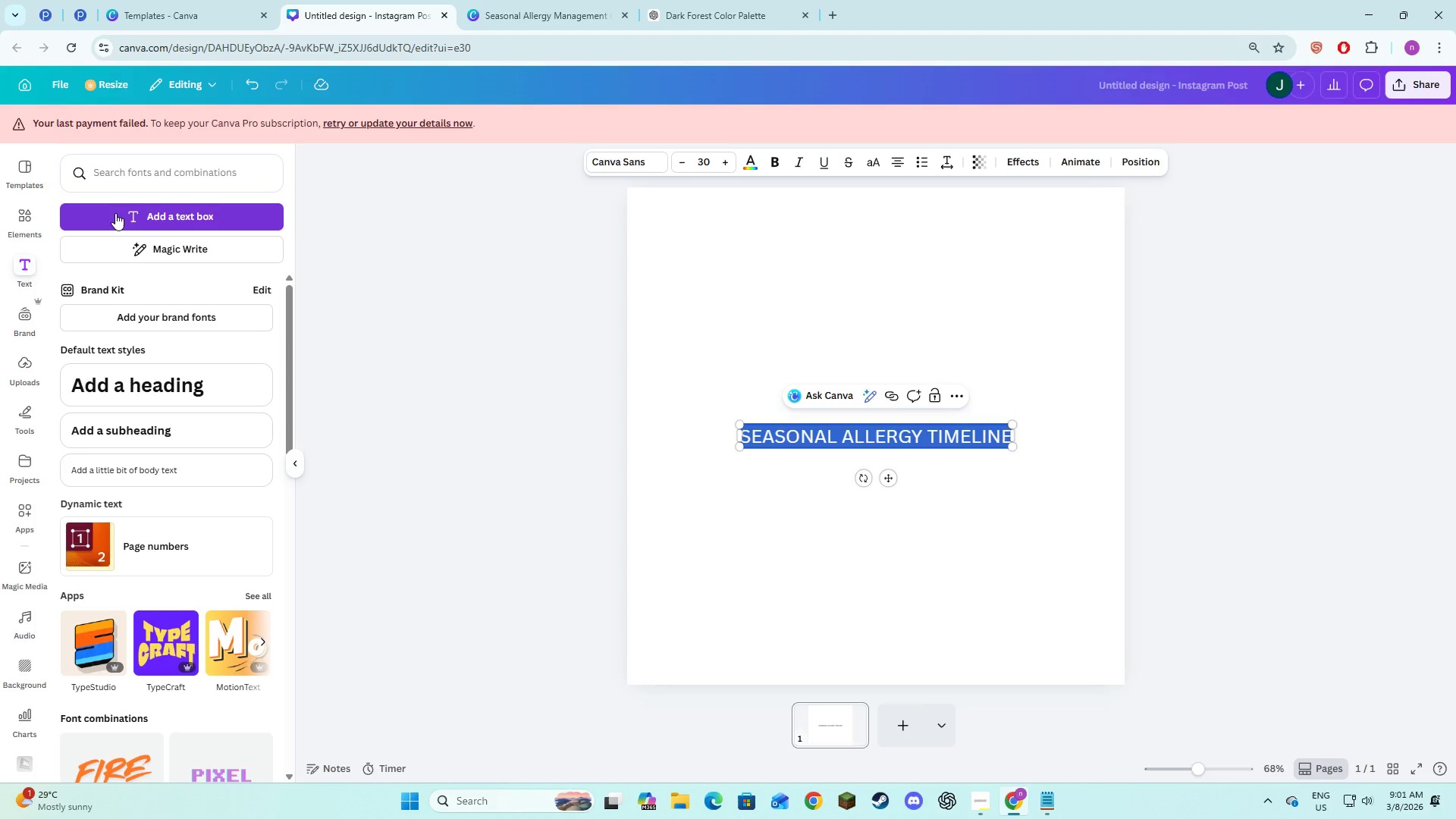 
key(Control+A)
 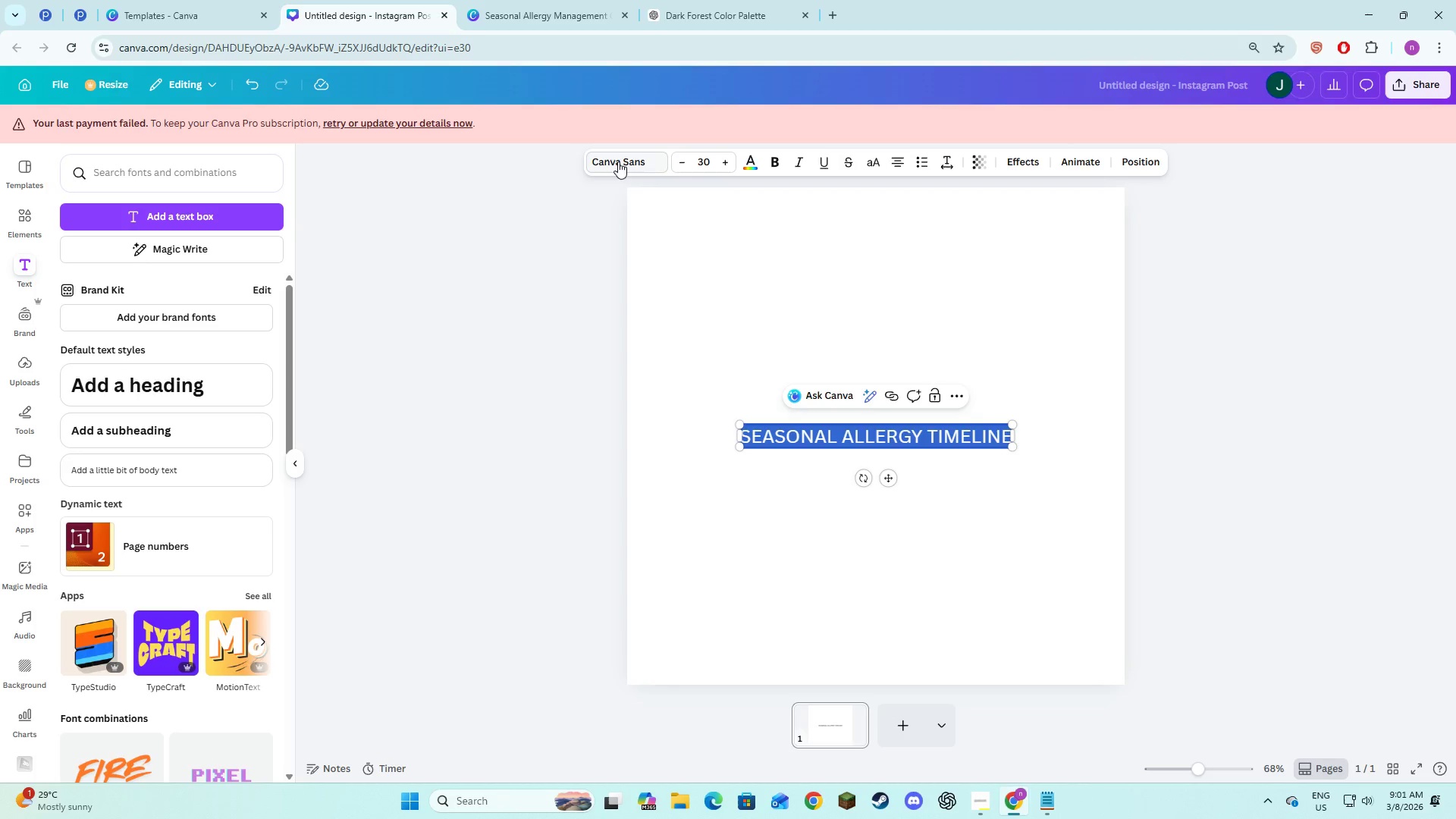 
left_click([619, 162])
 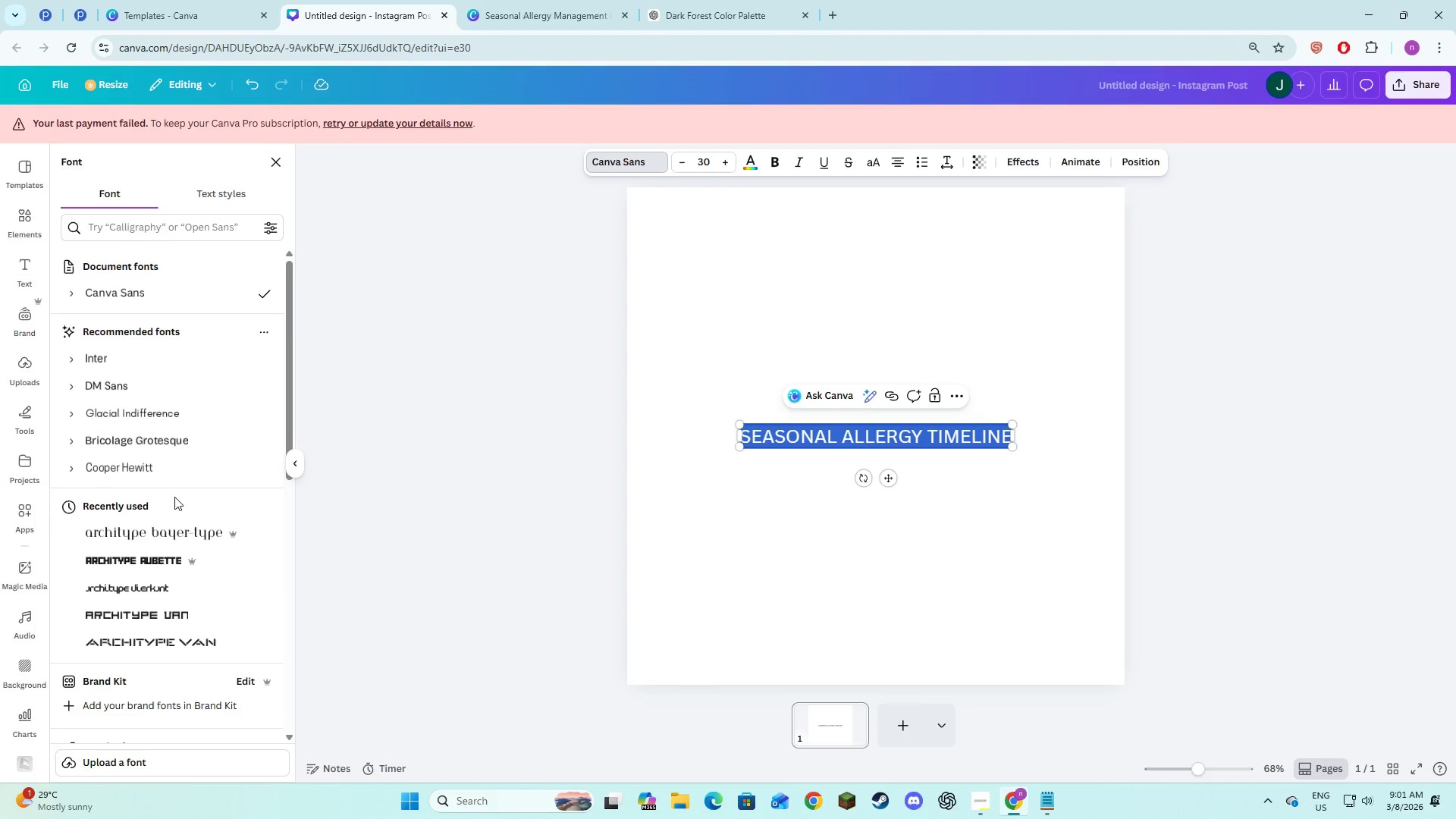 
scroll: coordinate [175, 530], scroll_direction: down, amount: 4.0
 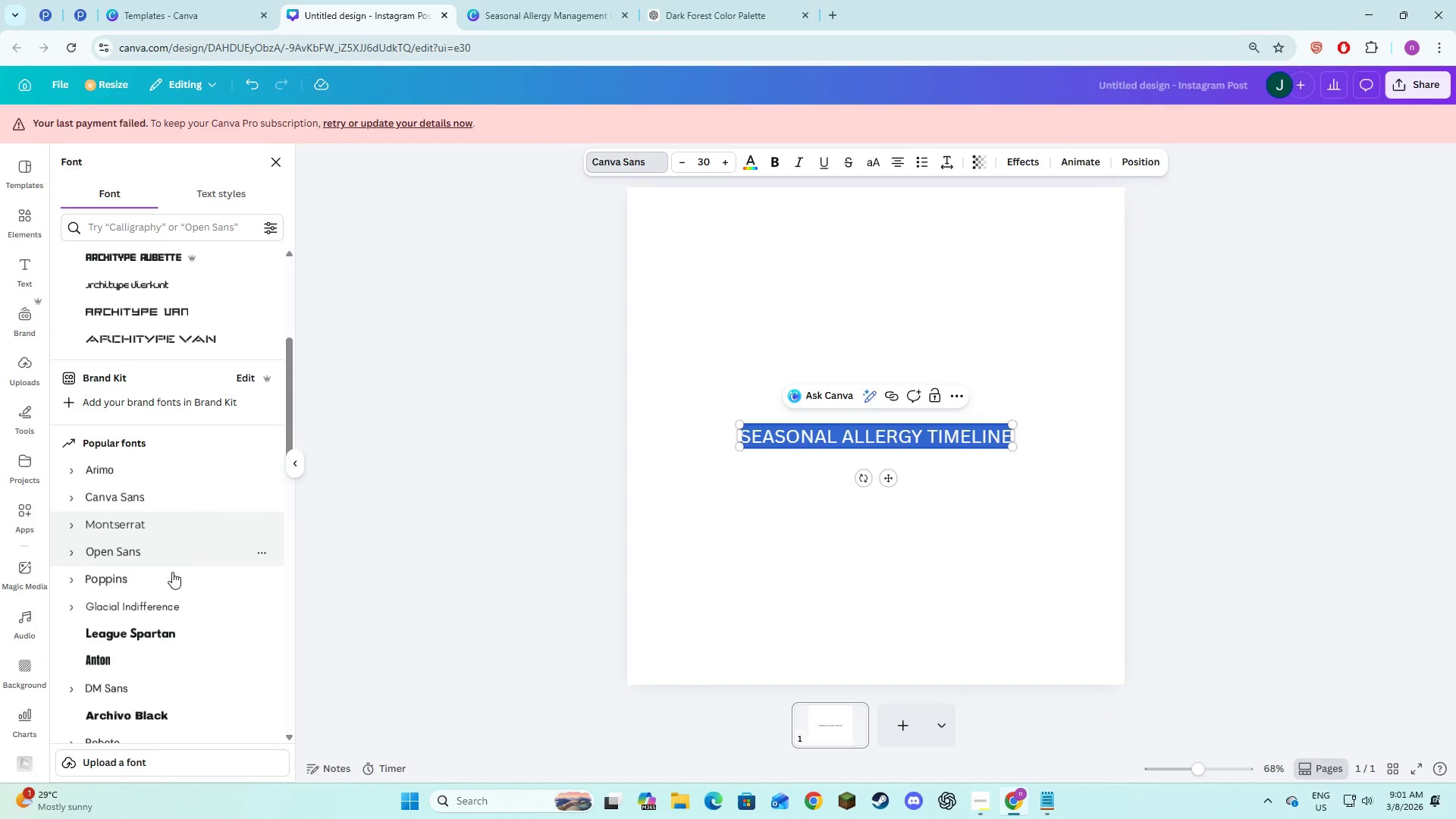 
left_click([172, 574])
 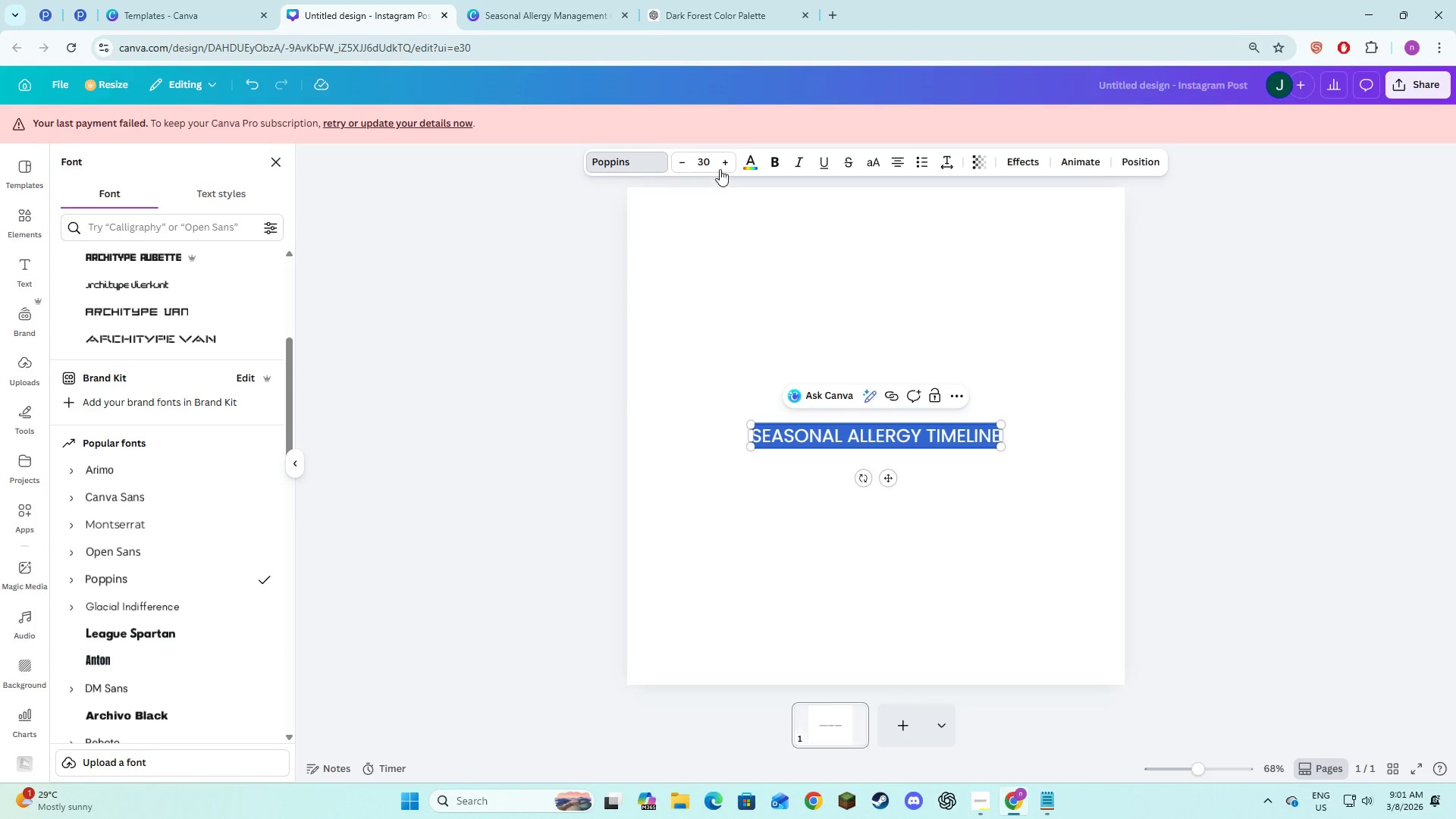 
double_click([720, 168])
 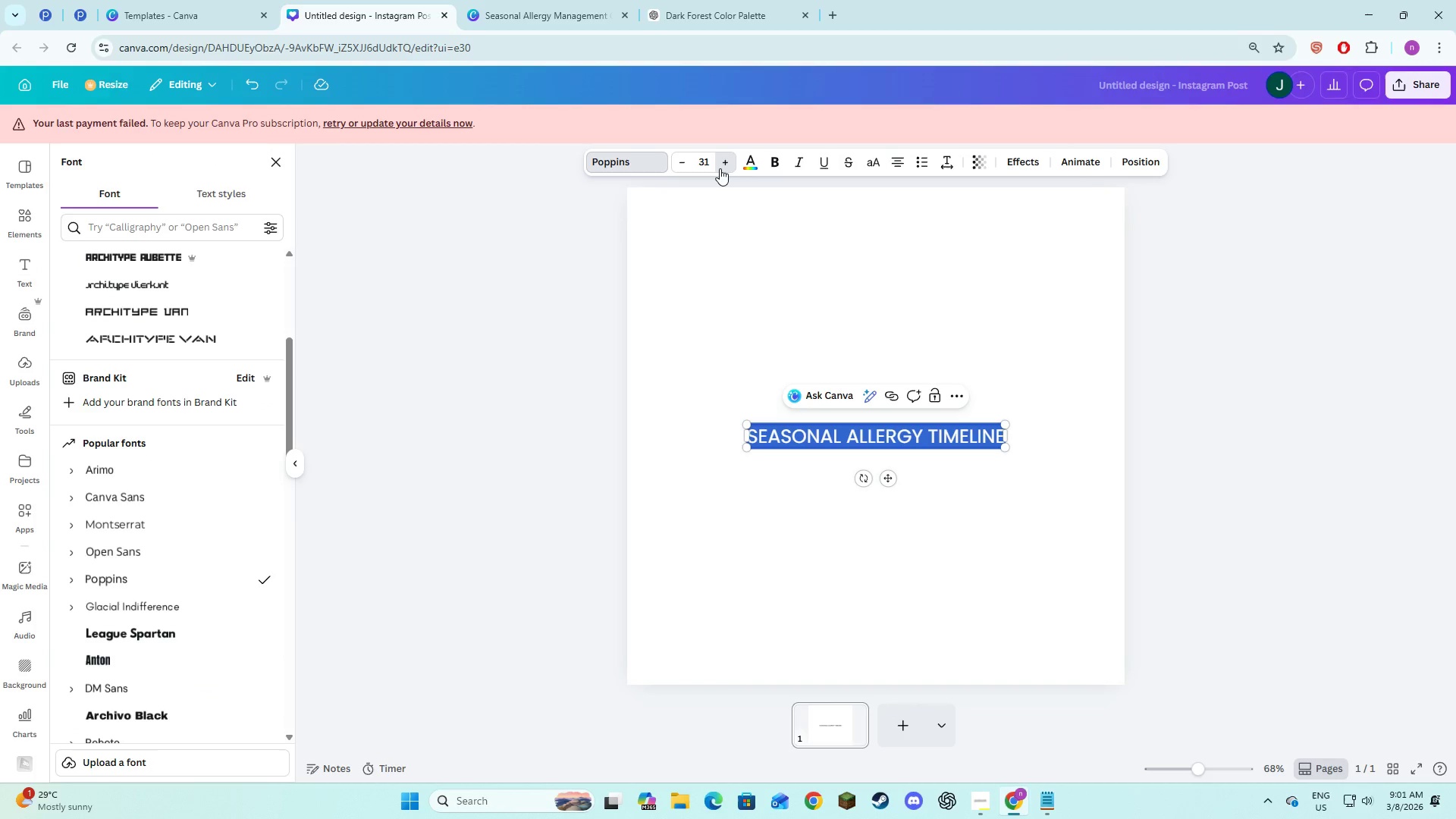 
triple_click([720, 168])
 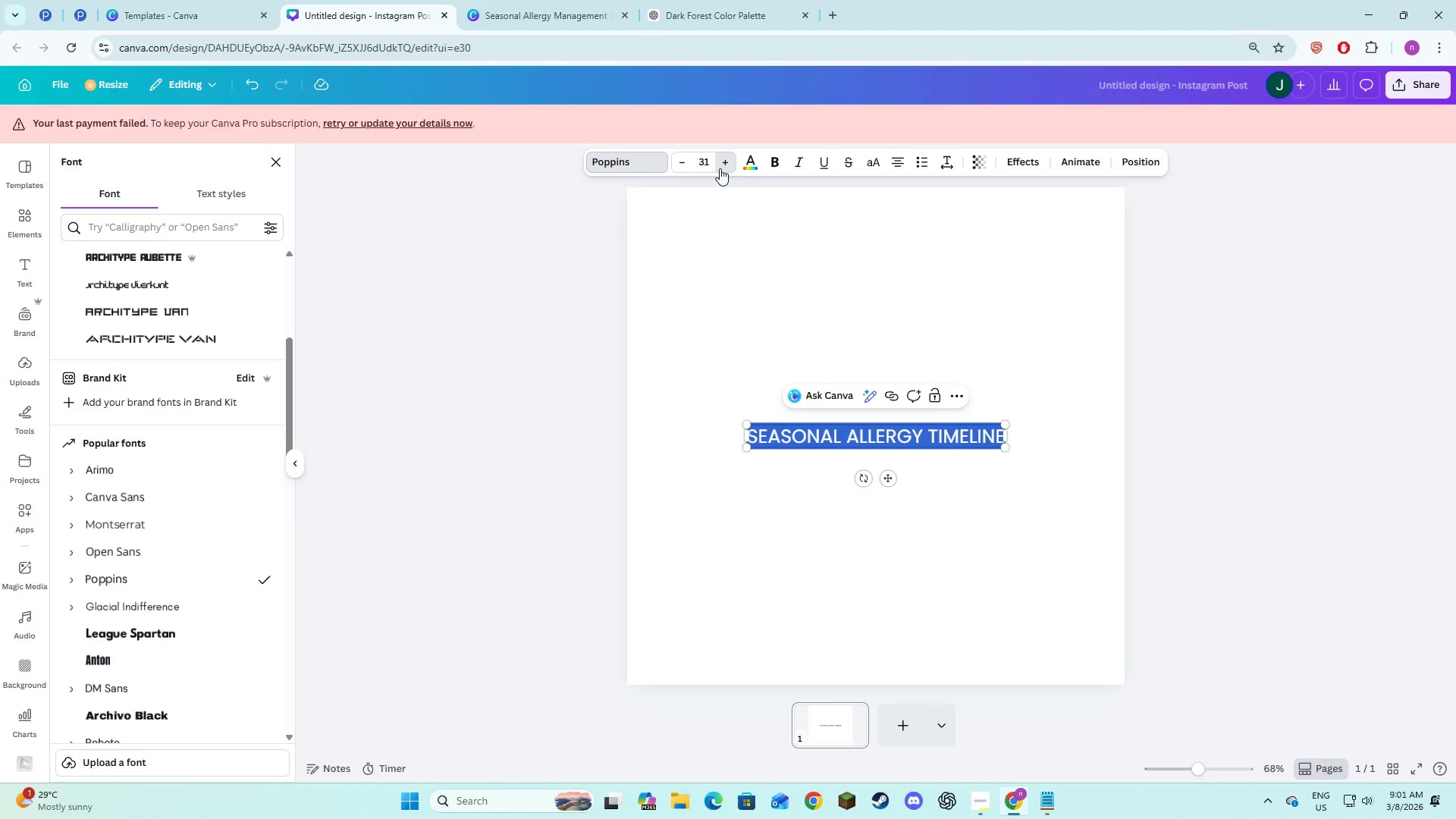 
triple_click([720, 168])
 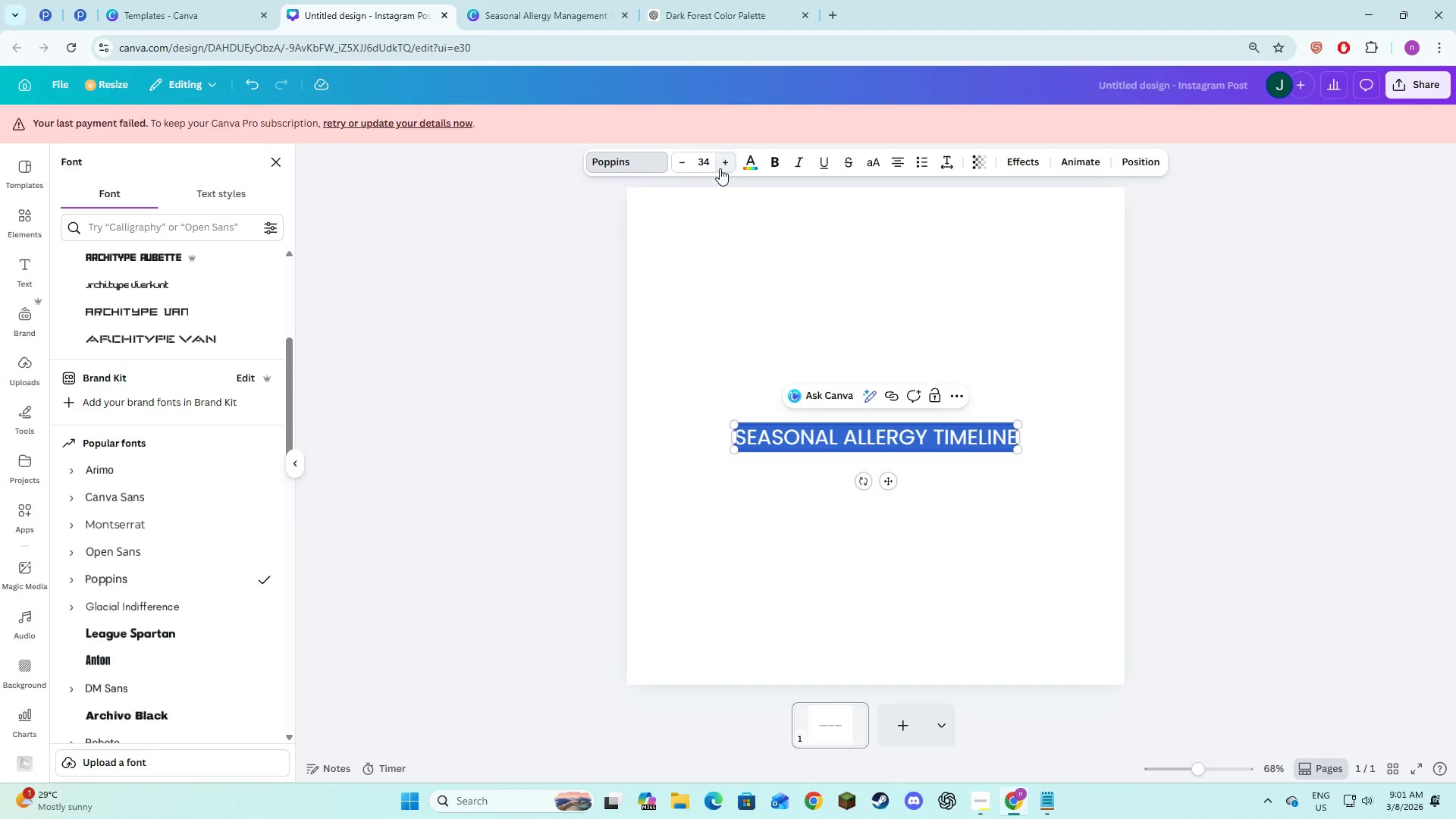 
triple_click([720, 168])
 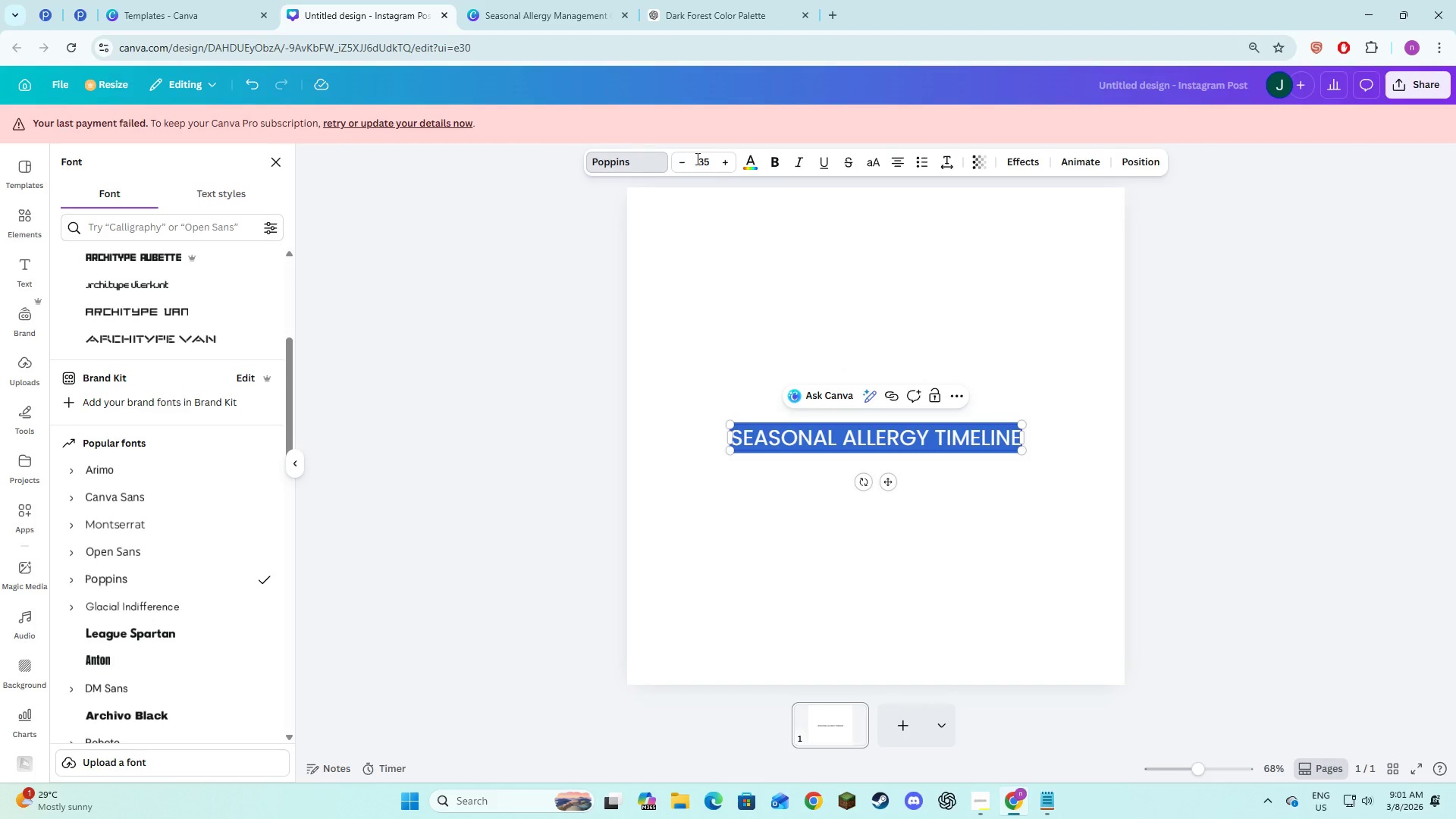 
left_click([696, 159])
 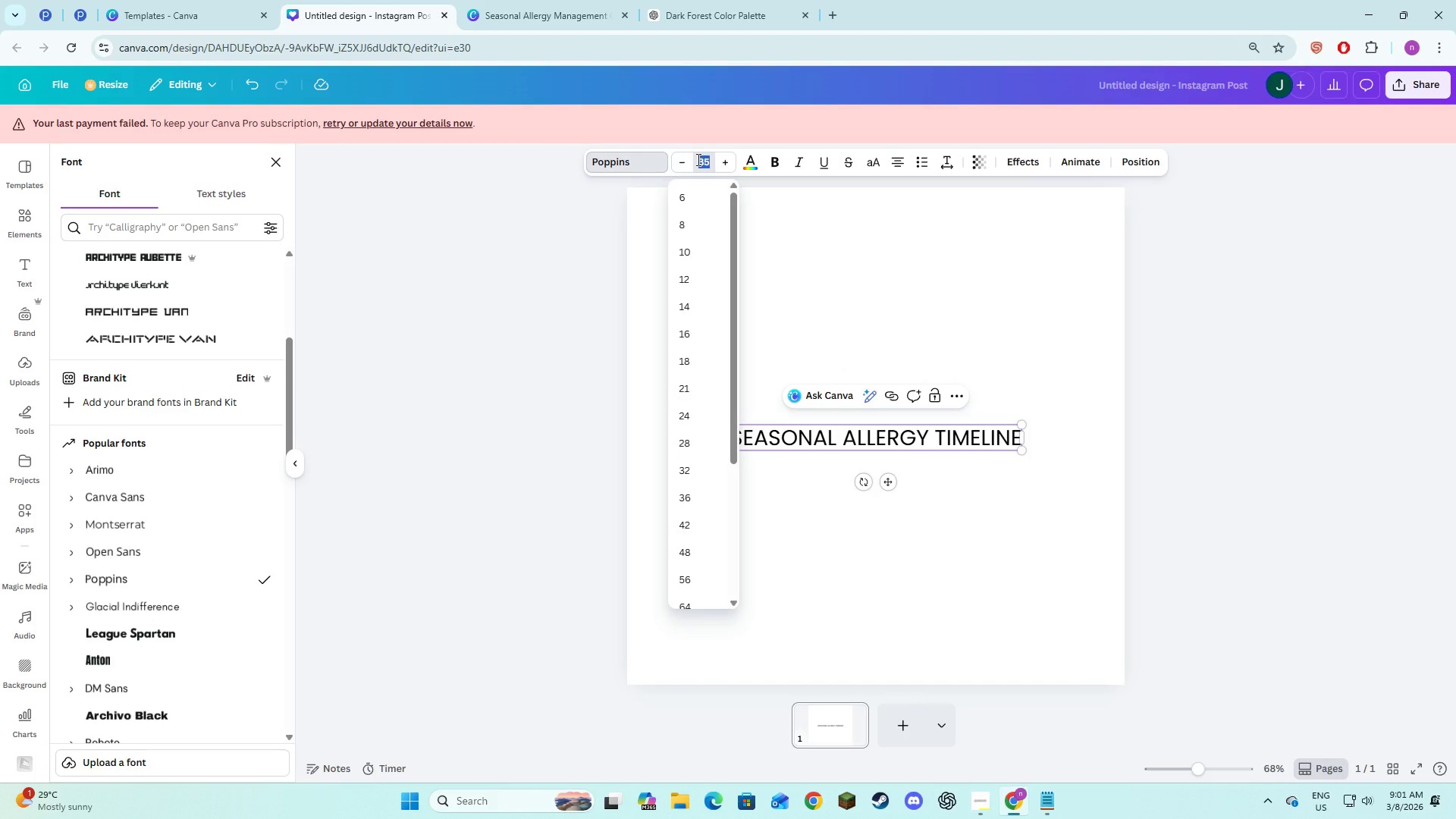 
key(Numpad5)
 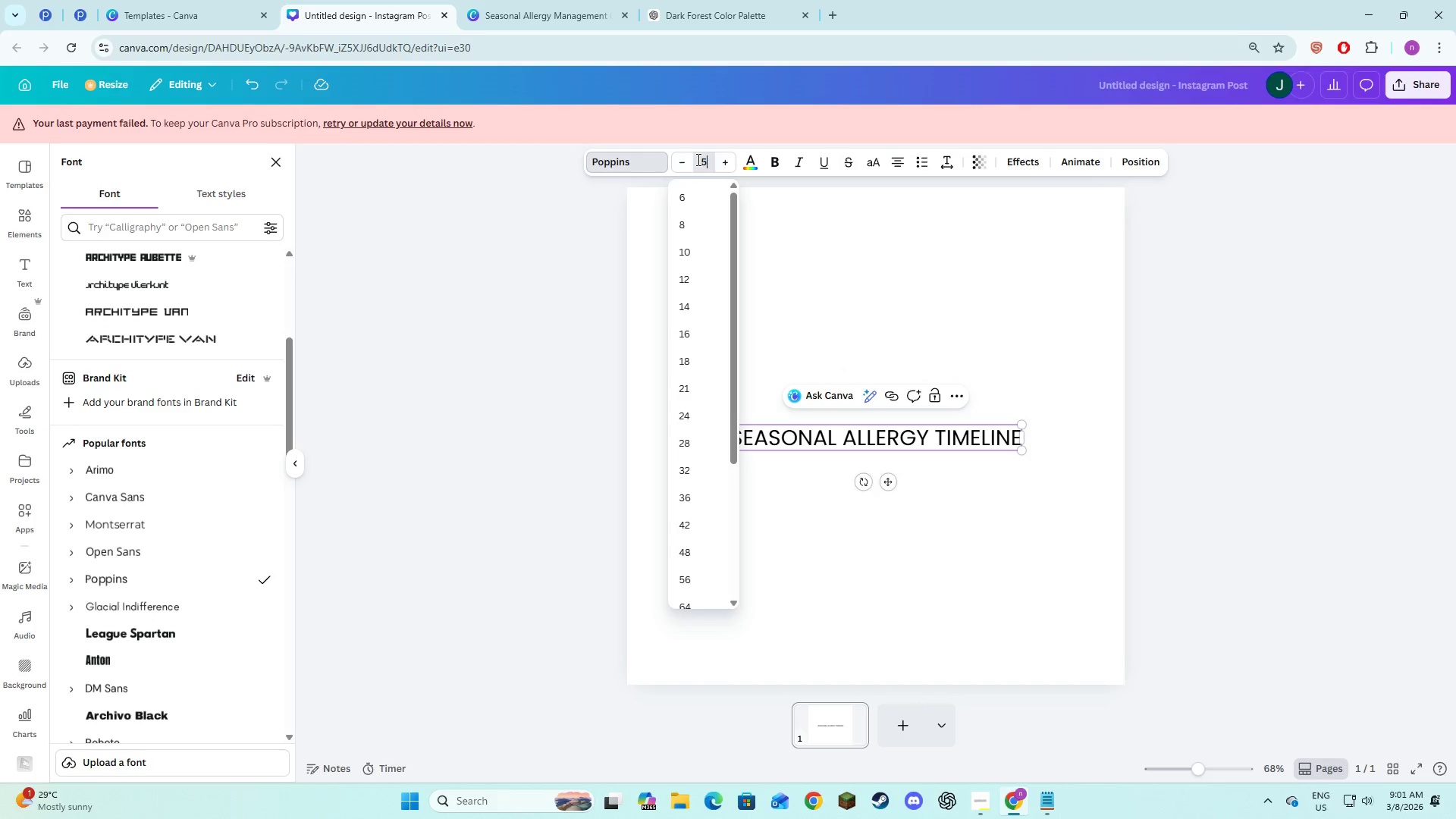 
key(Numpad0)
 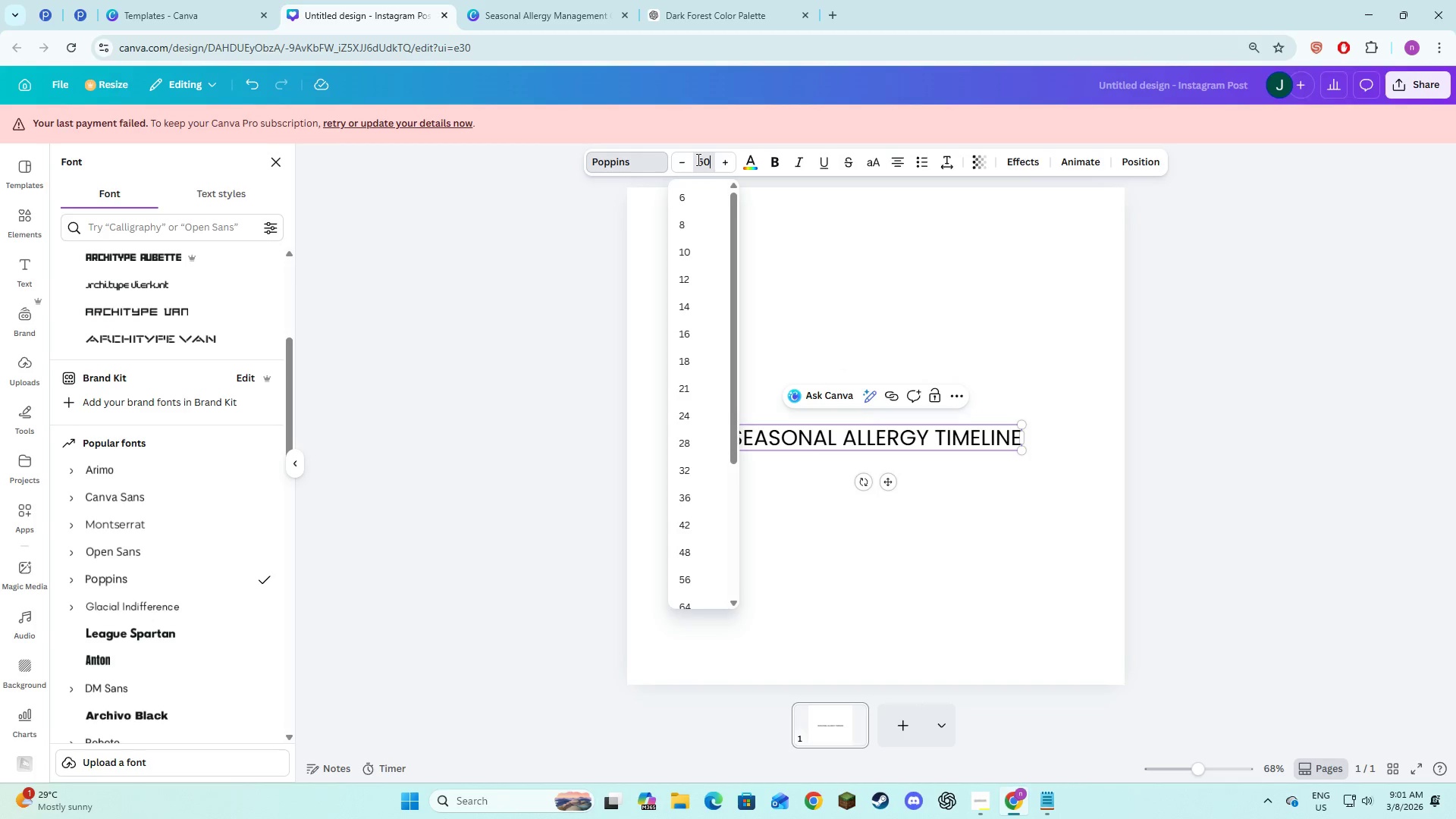 
key(NumpadEnter)
 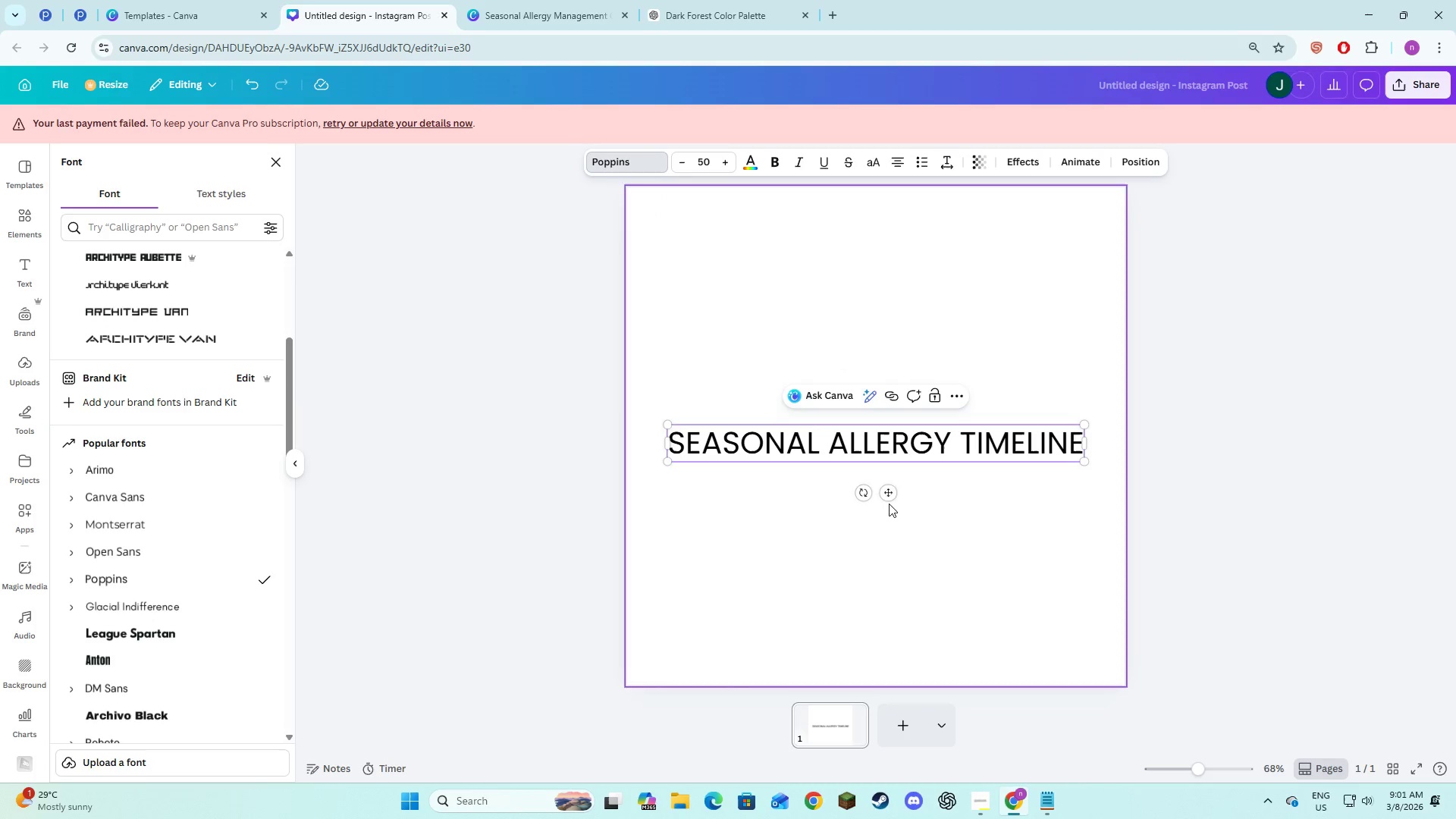 
left_click_drag(start_coordinate=[890, 494], to_coordinate=[887, 303])
 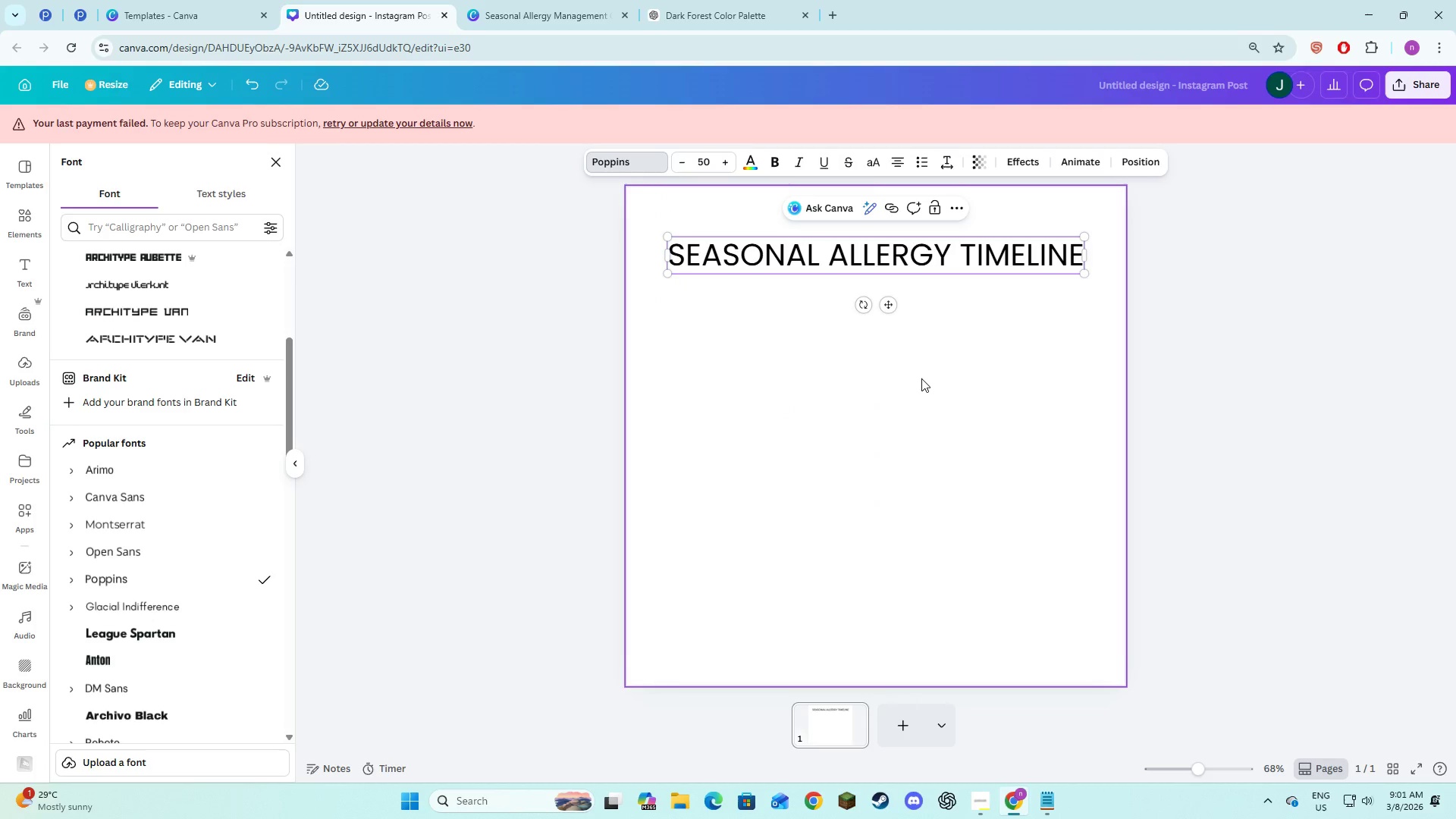 
left_click([921, 378])
 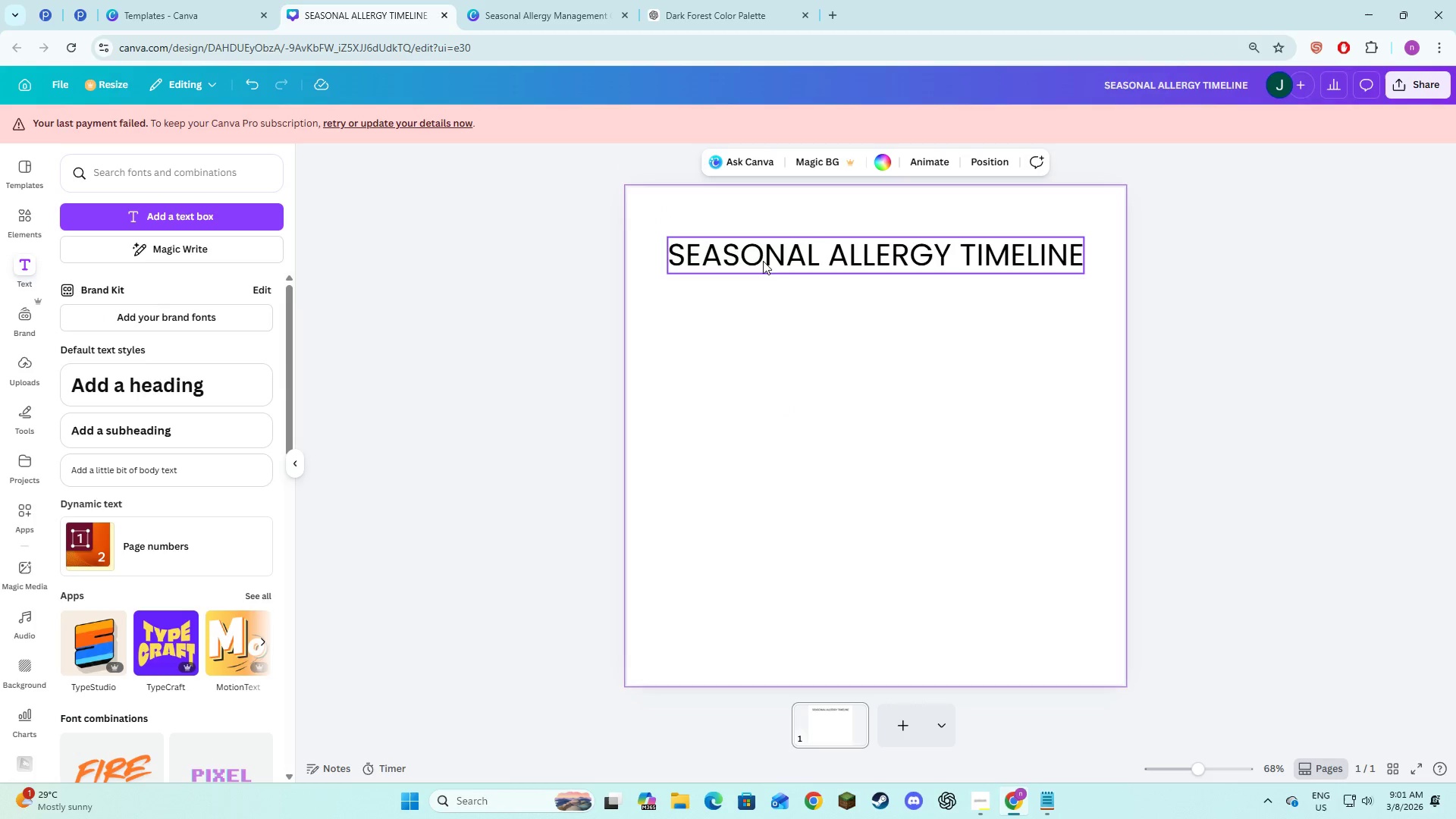 
left_click([787, 394])
 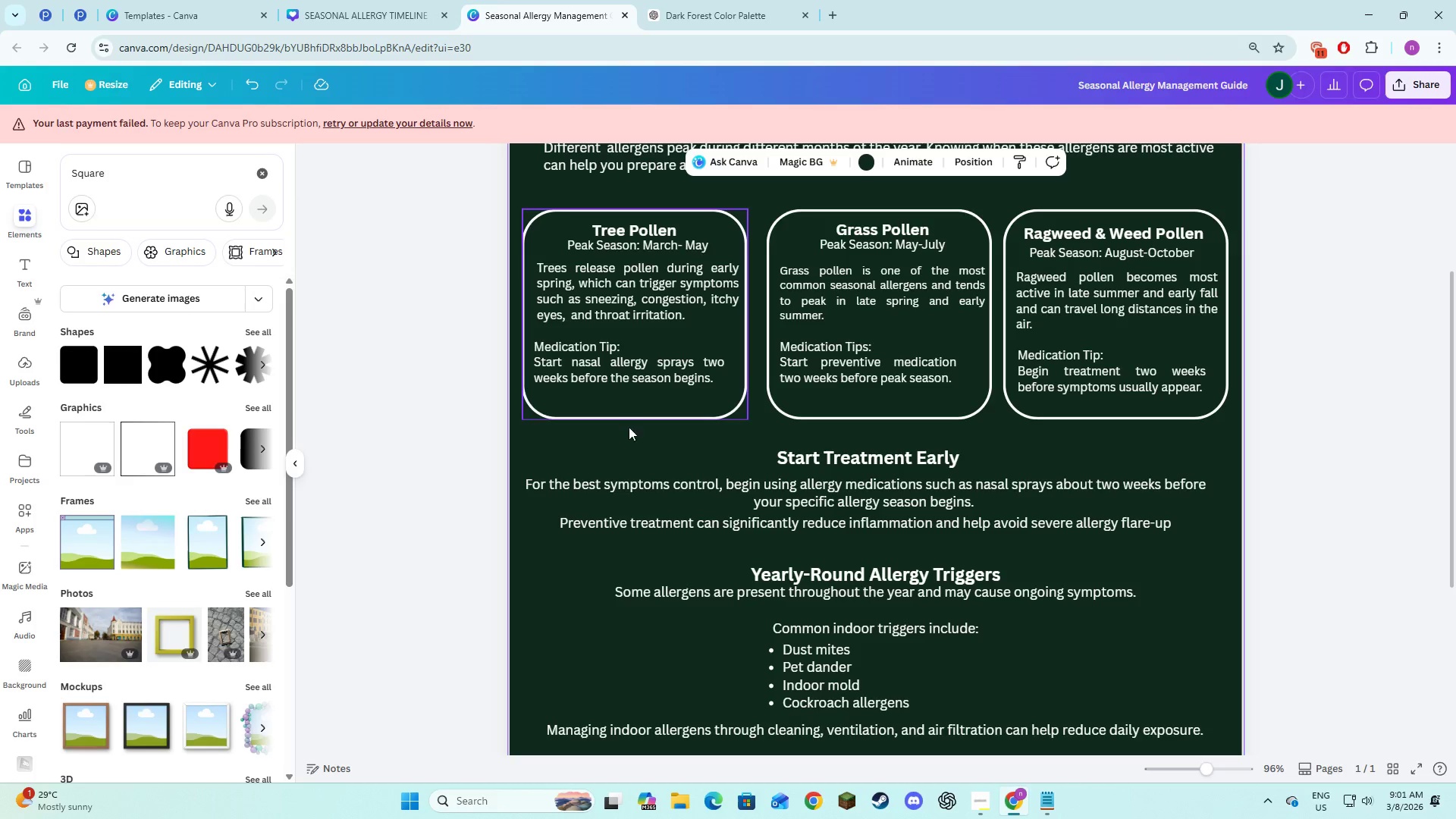 
wait(6.08)
 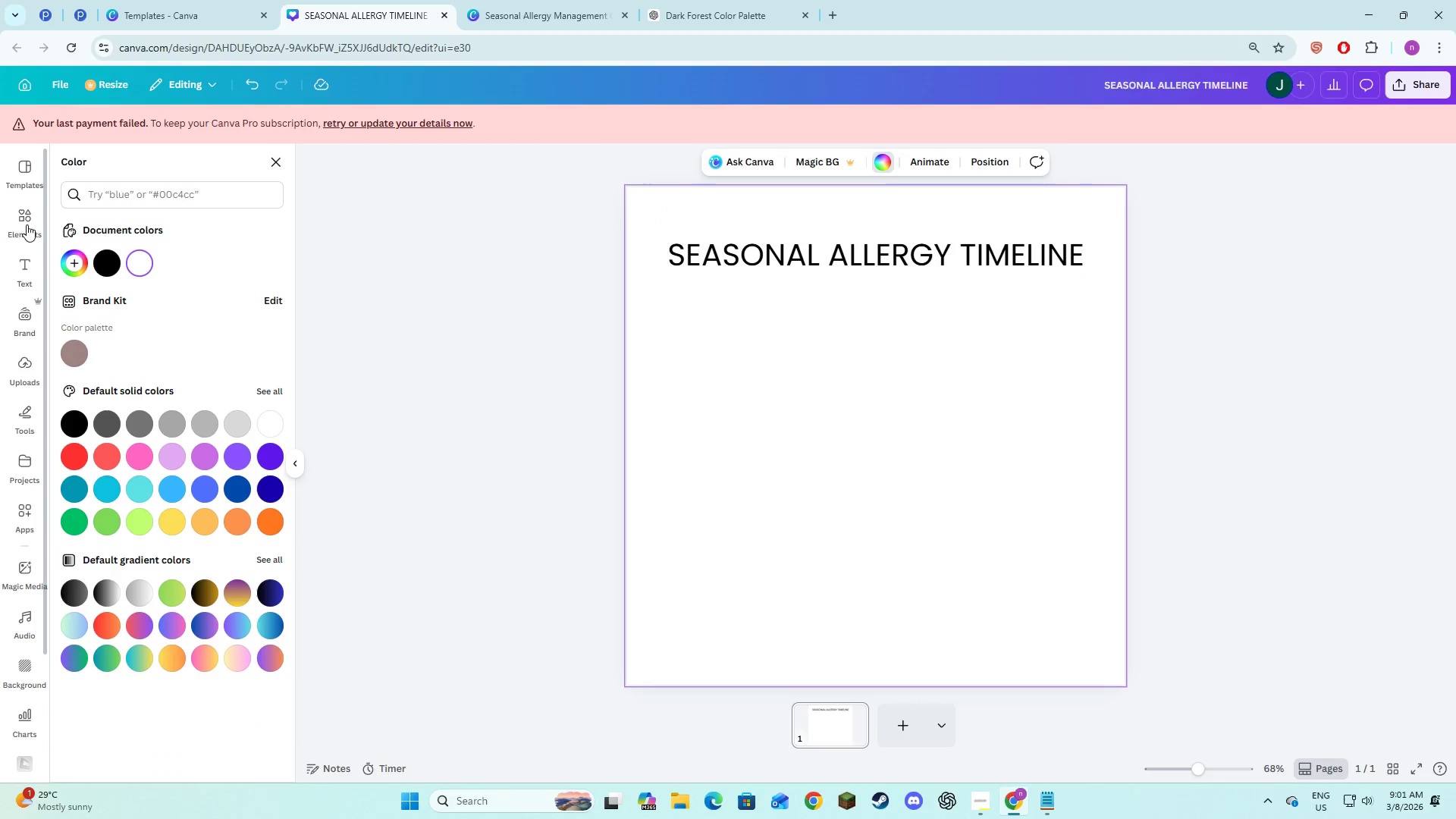 
left_click([867, 156])
 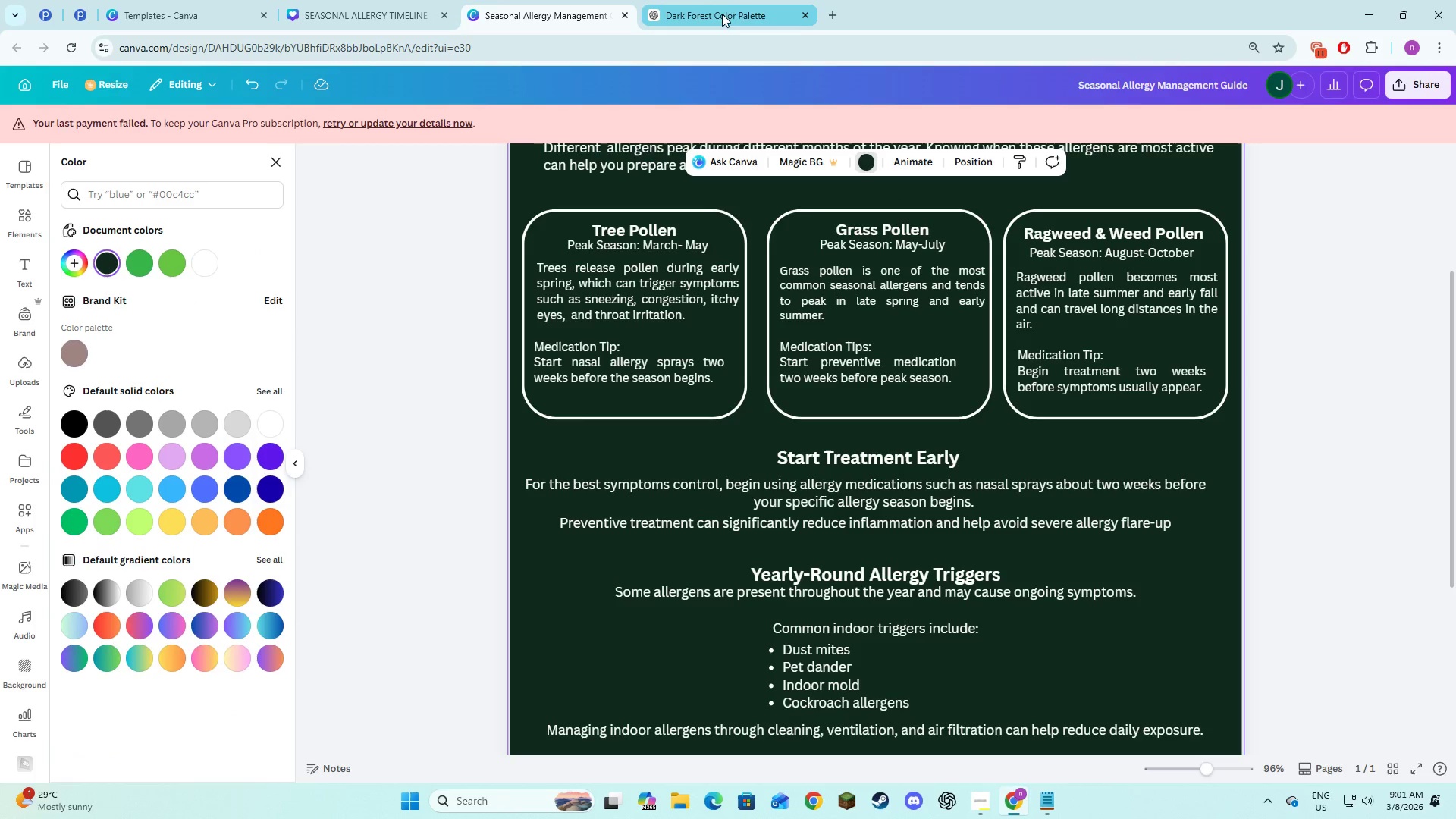 
left_click([726, 0])
 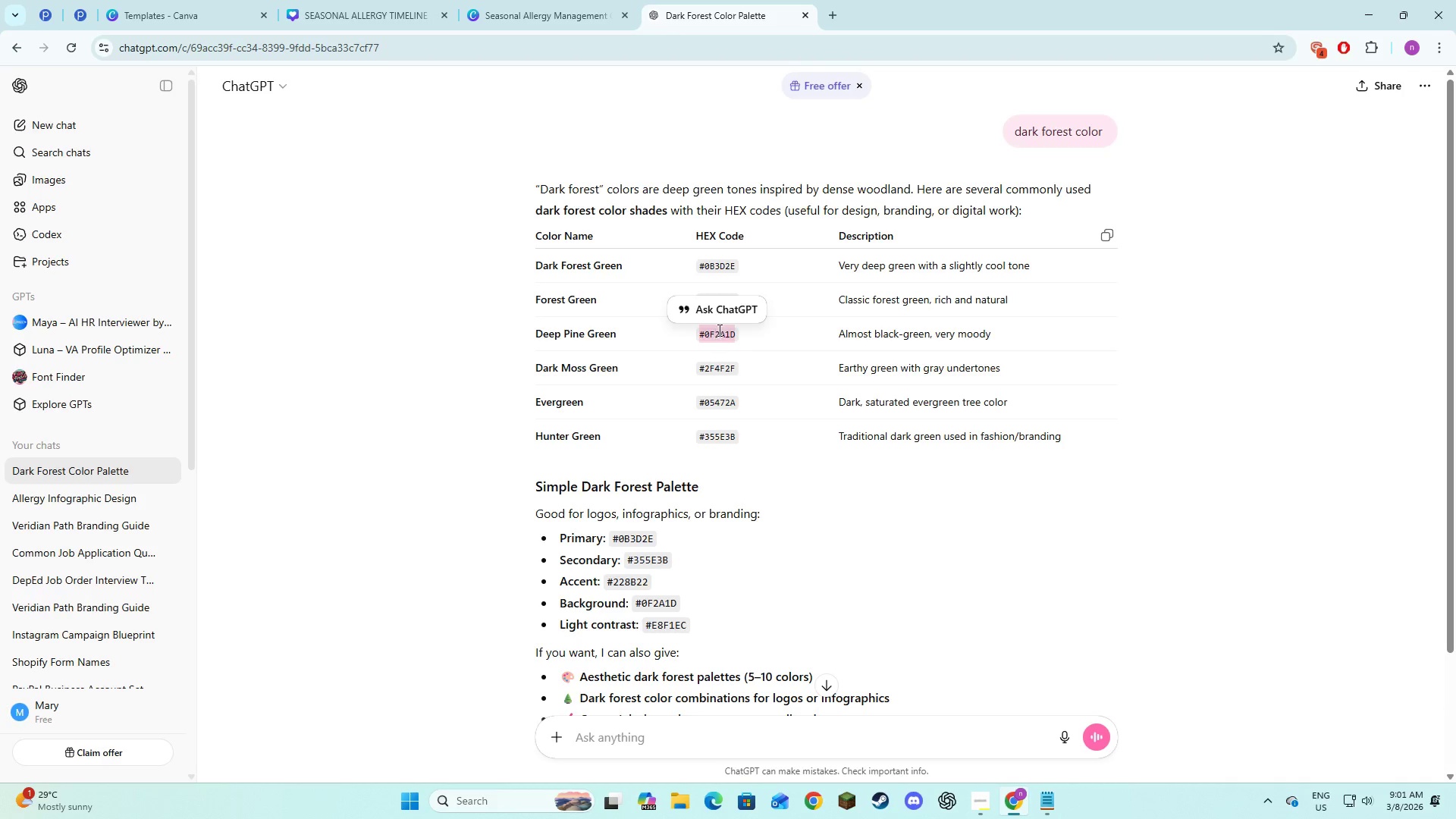 
key(Control+C)
 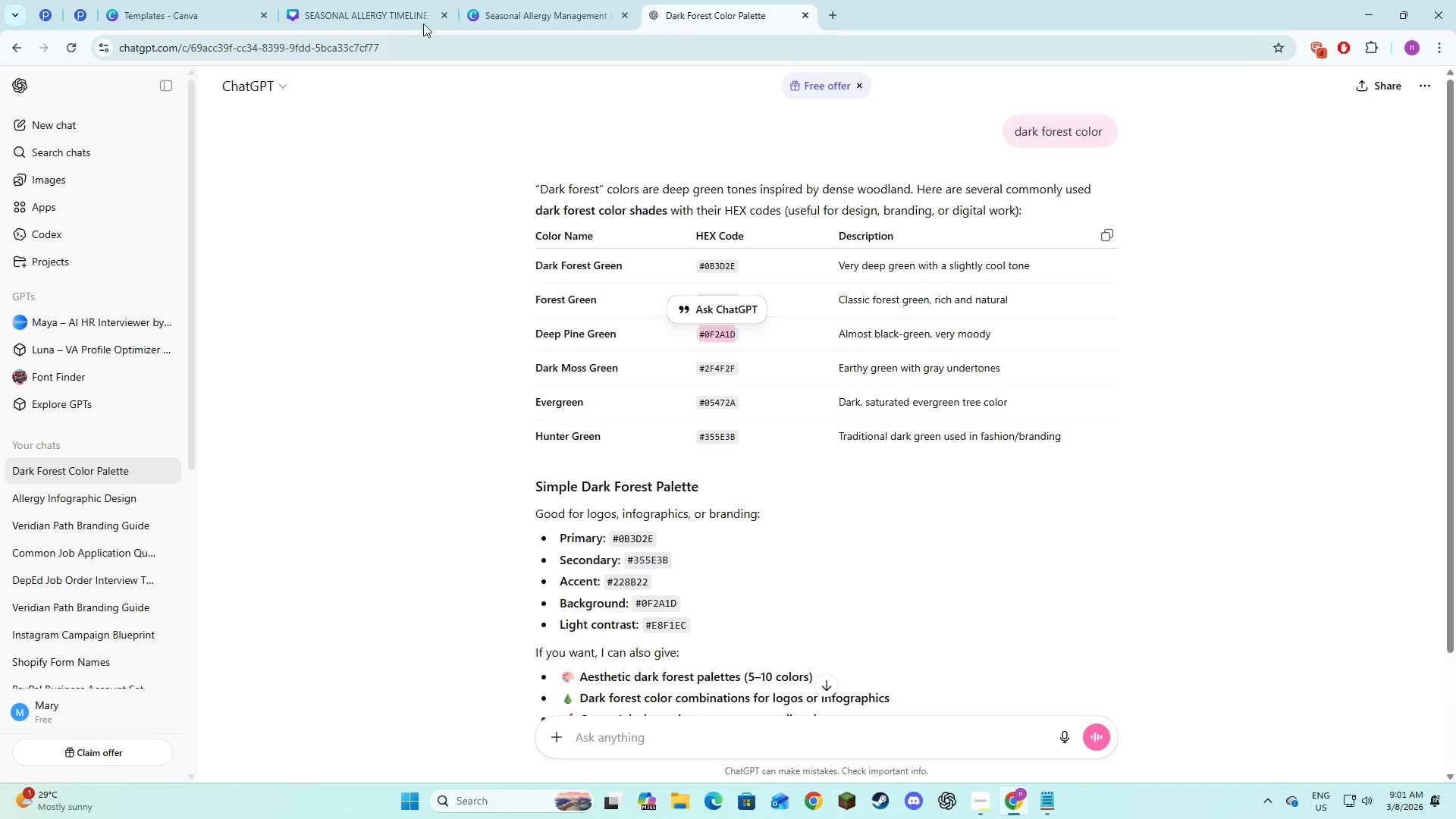 
key(Control+C)
 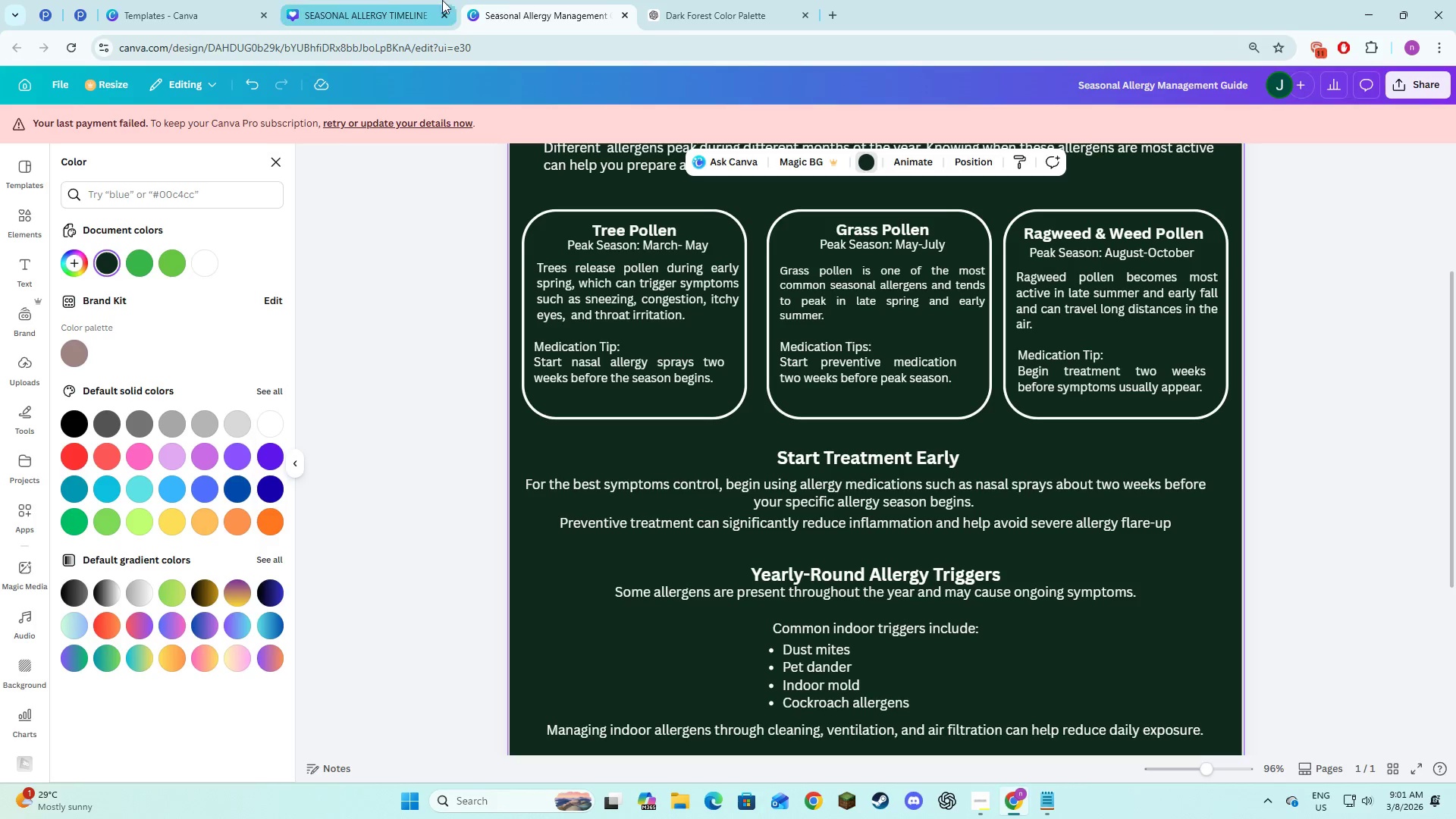 
double_click([391, 0])
 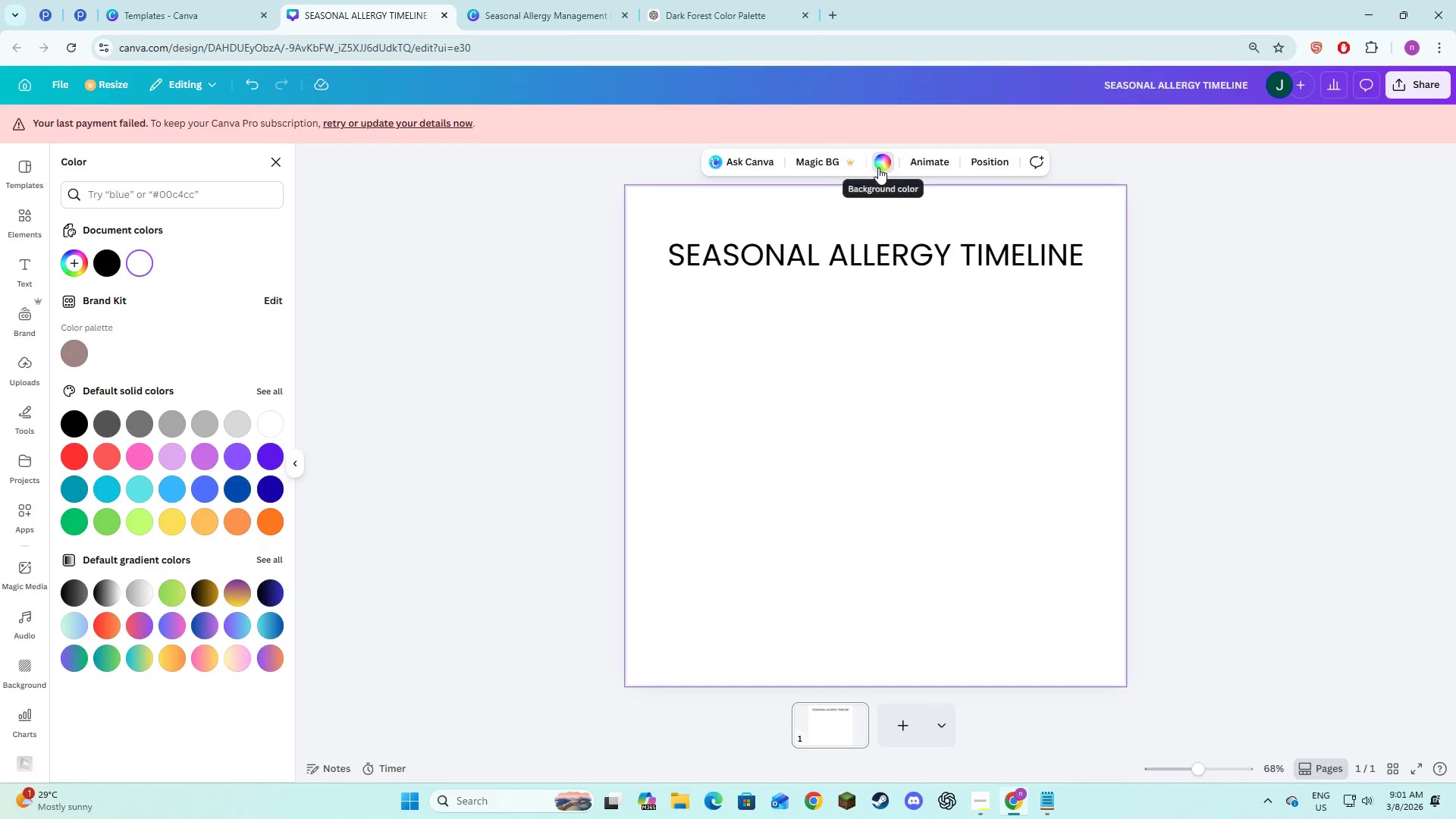 
left_click([202, 199])
 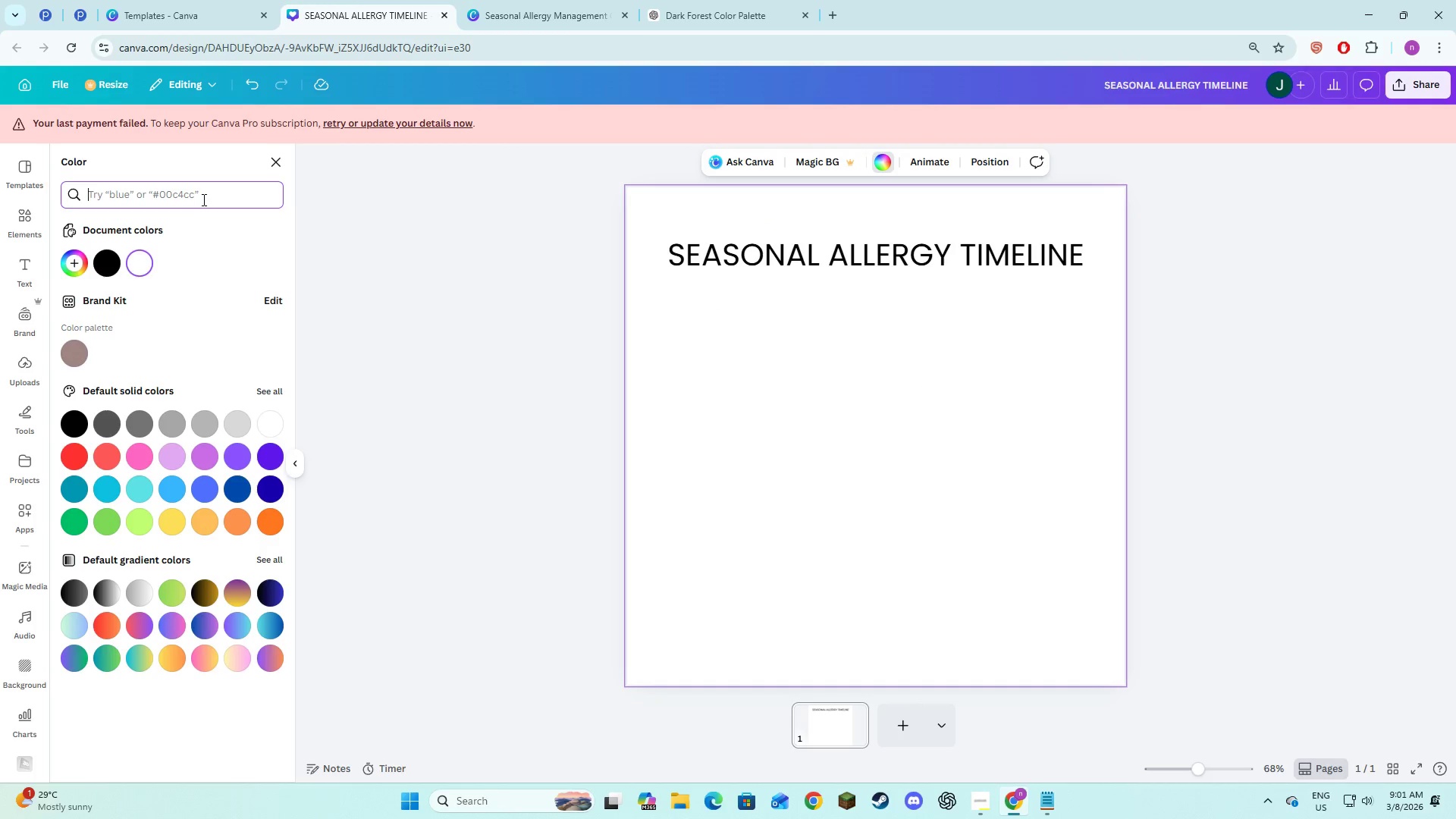 
key(Control+V)
 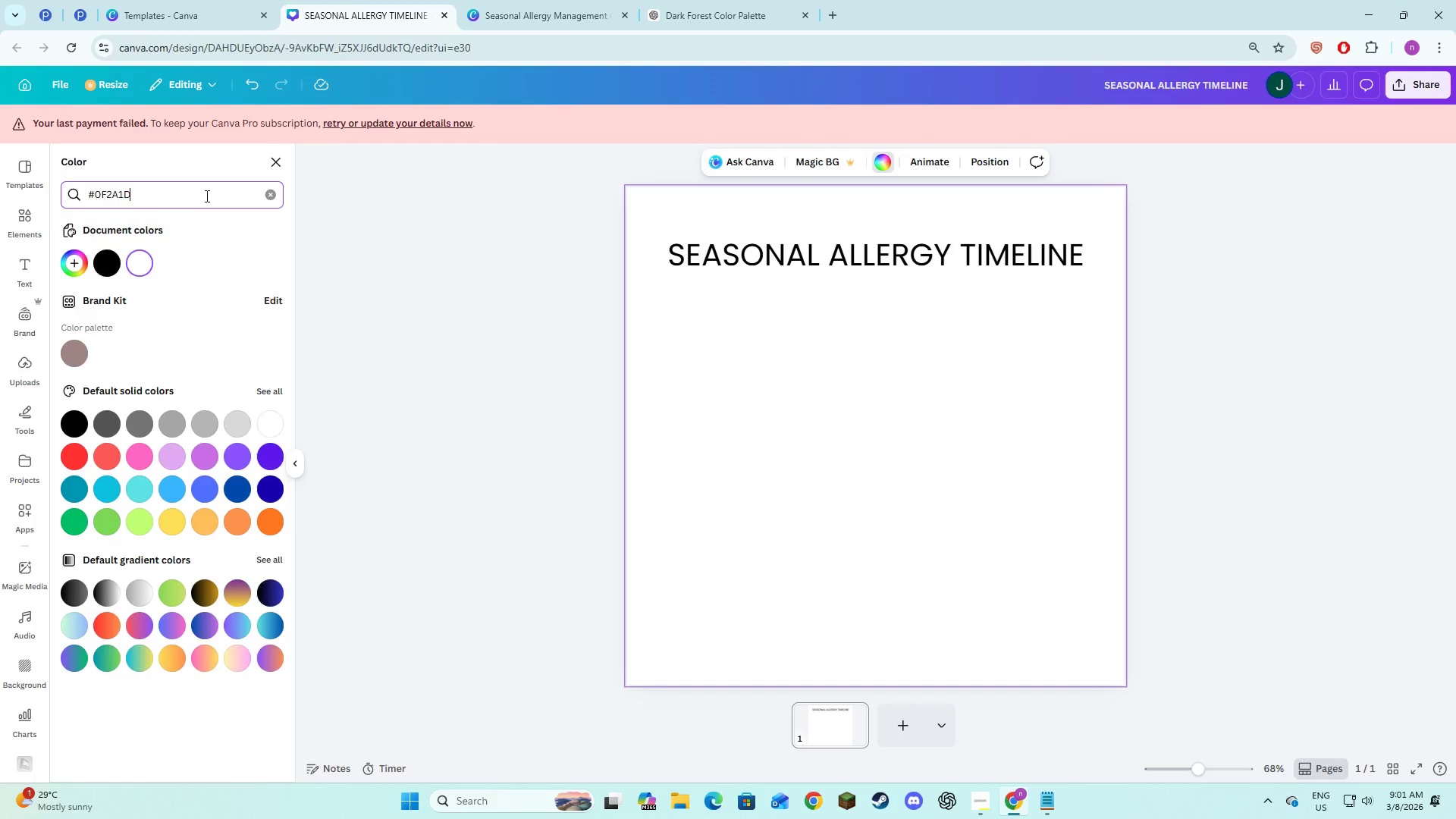 
key(NumpadEnter)
 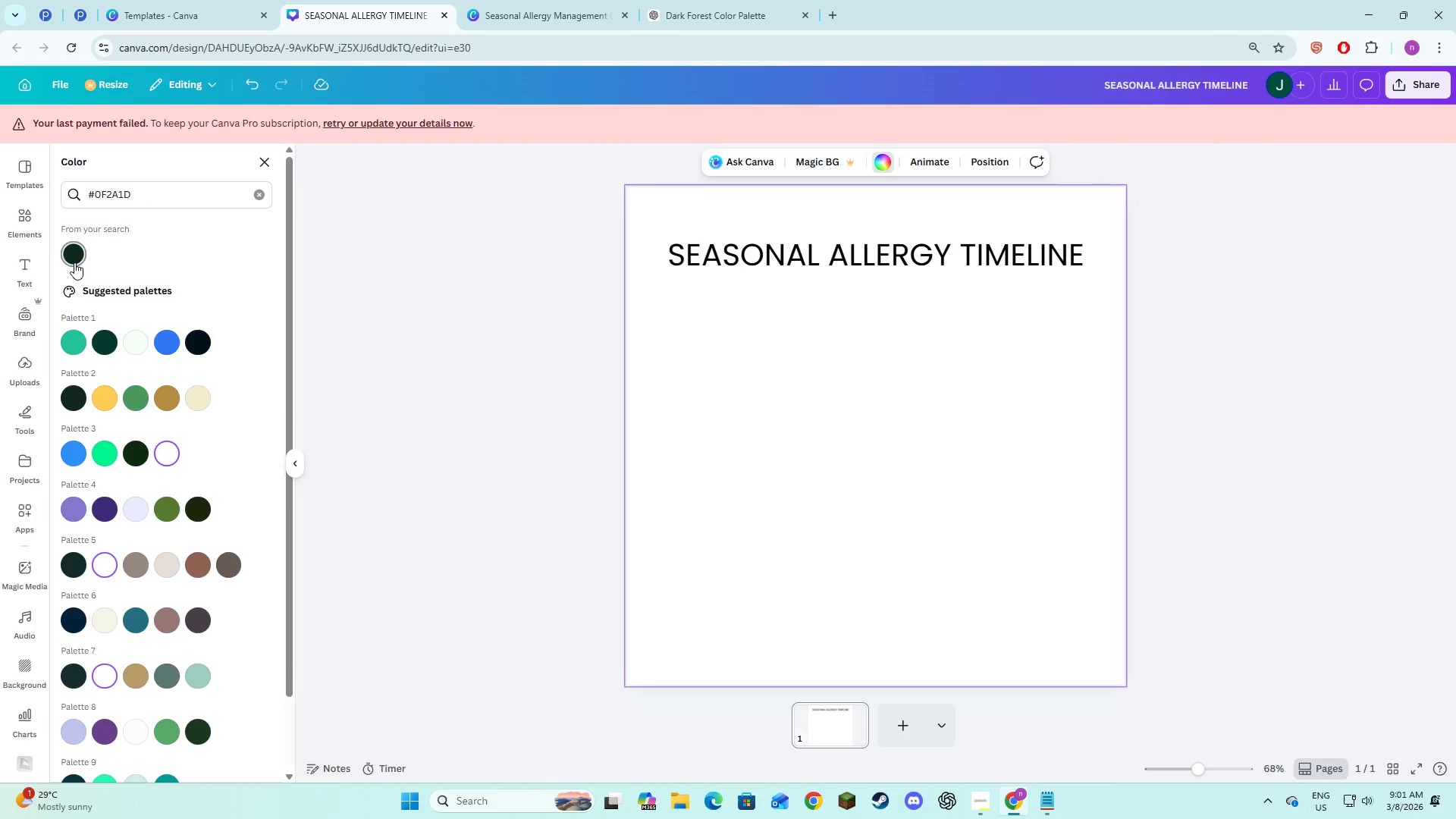 
double_click([690, 529])
 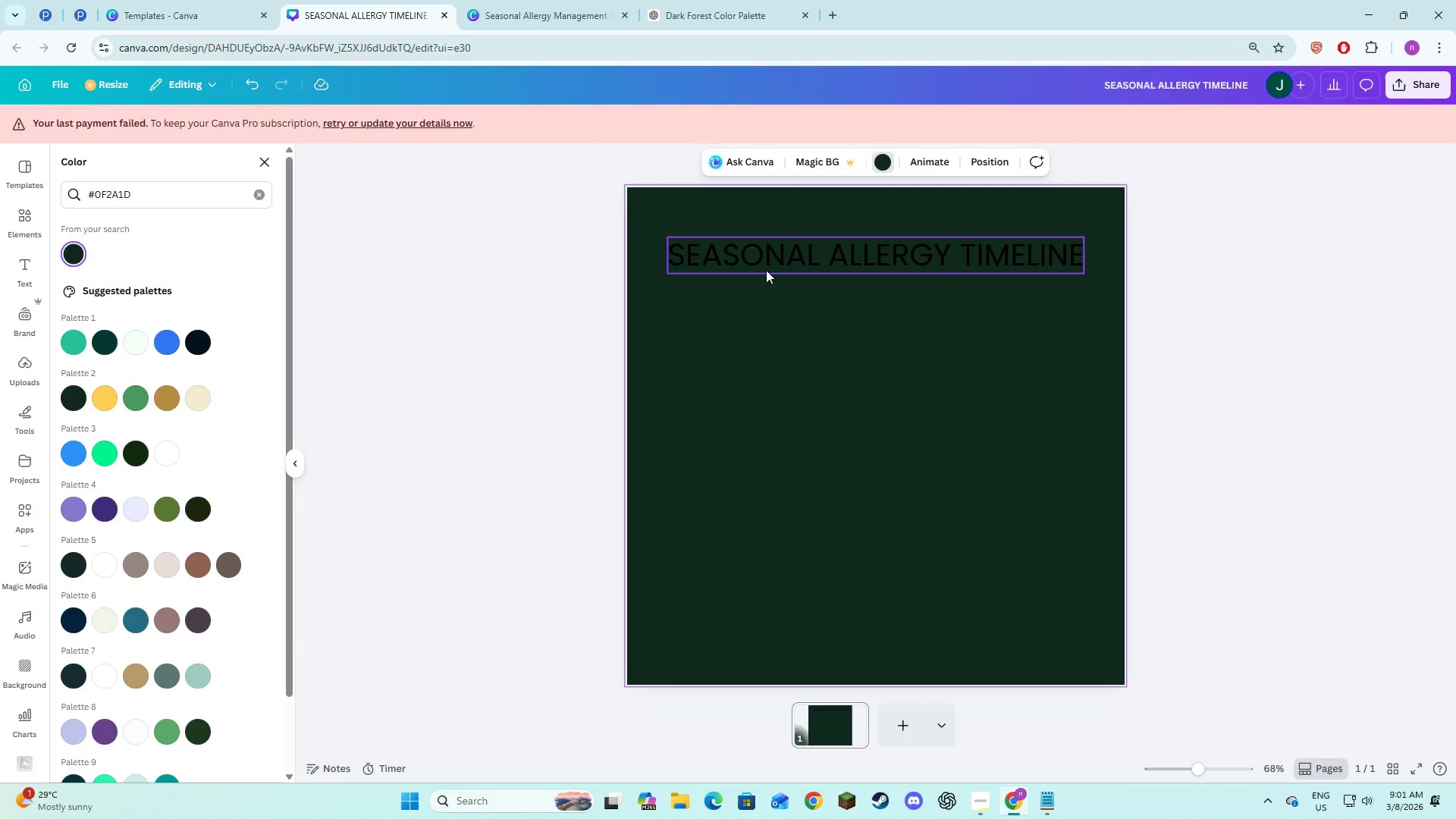 
left_click([767, 268])
 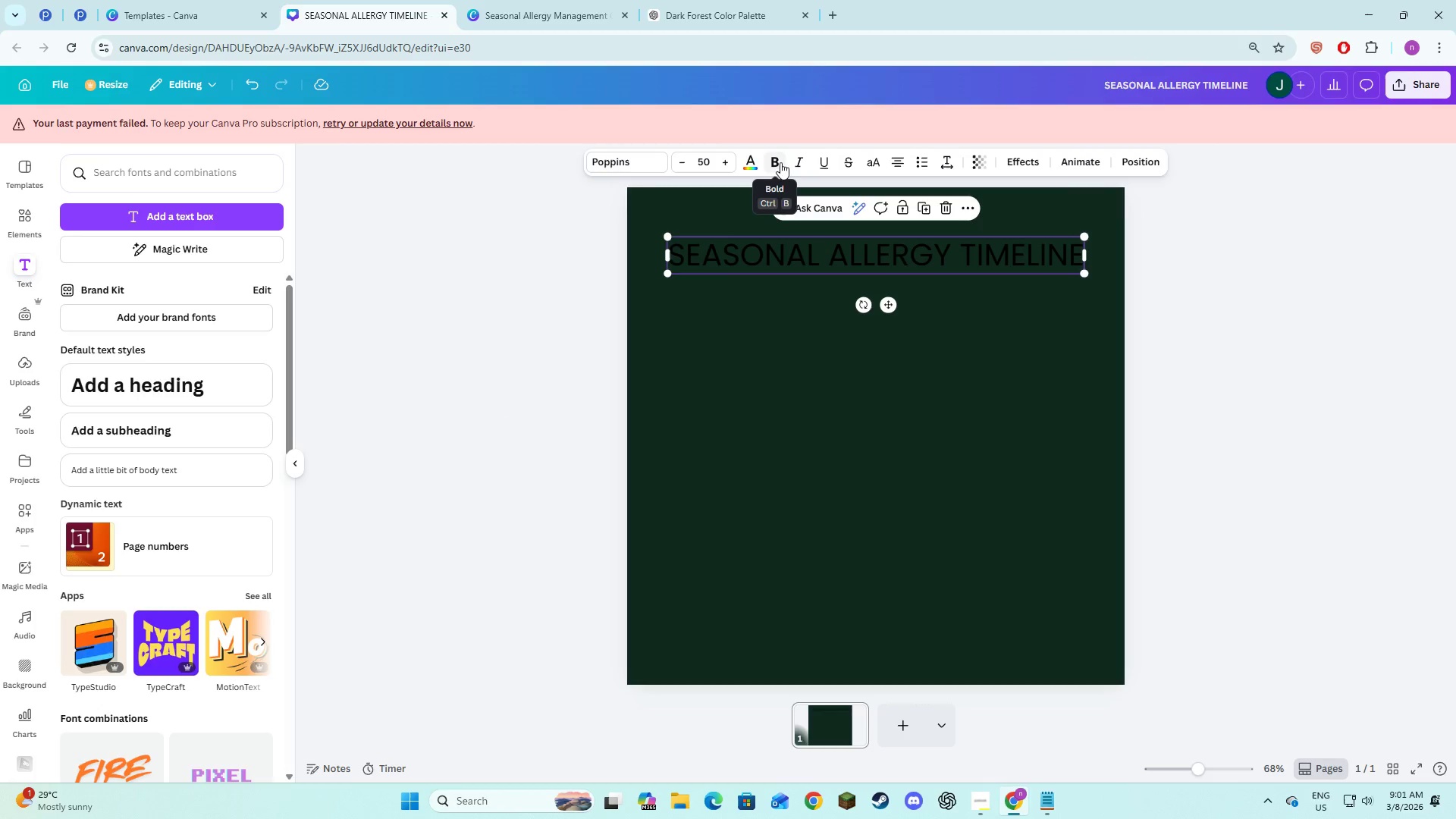 
left_click([756, 162])
 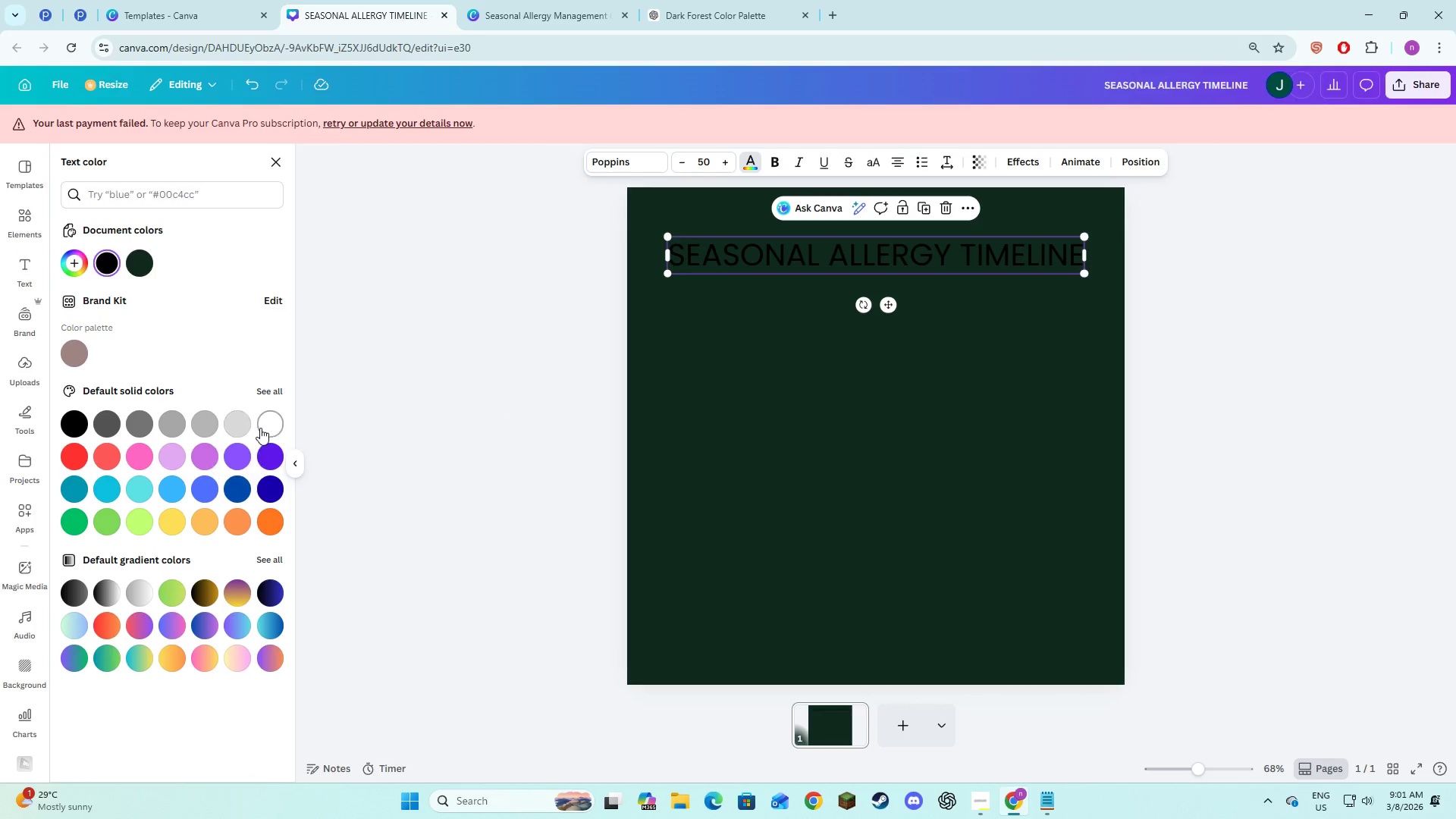 
double_click([457, 438])
 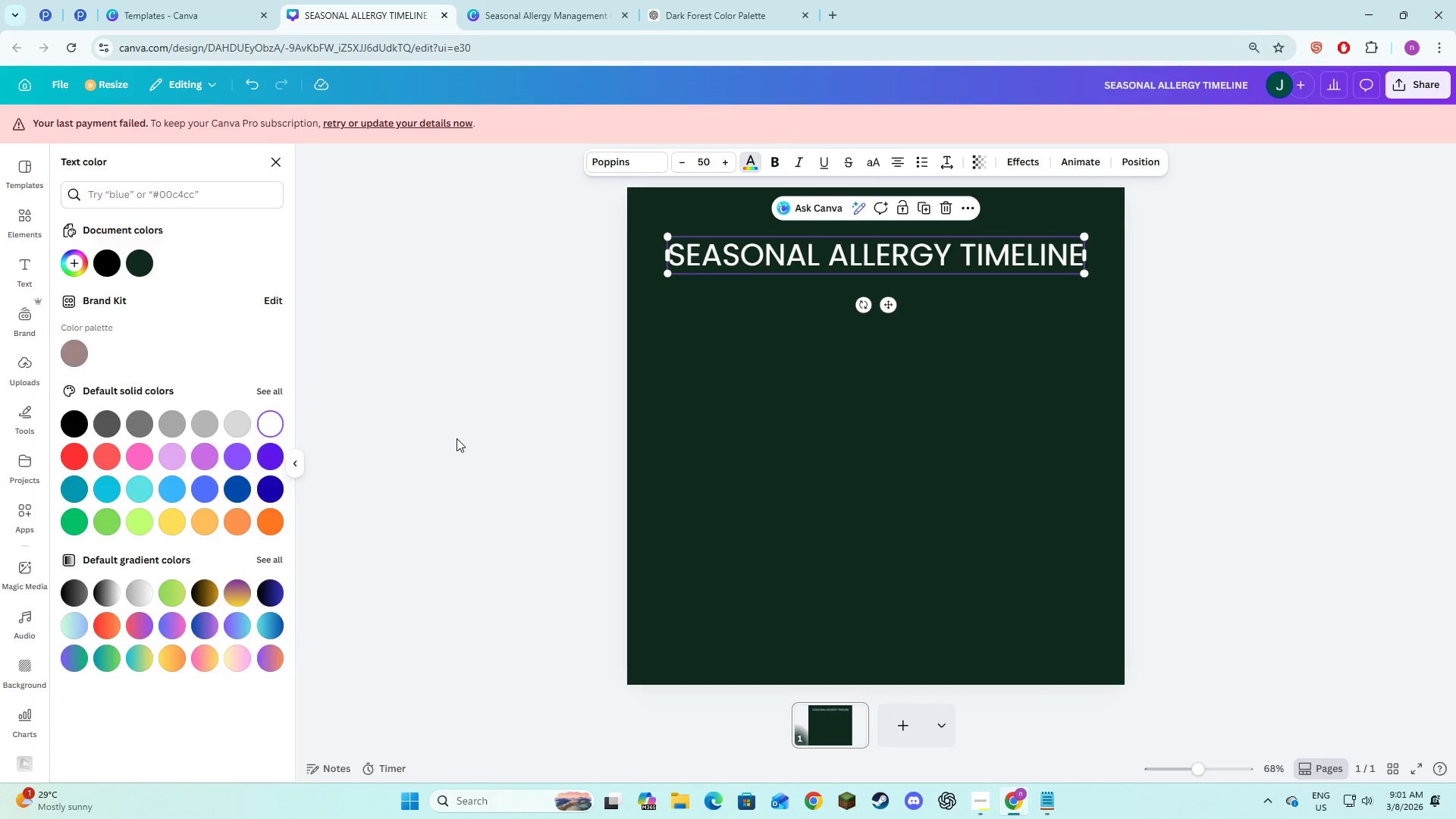 
triple_click([457, 438])
 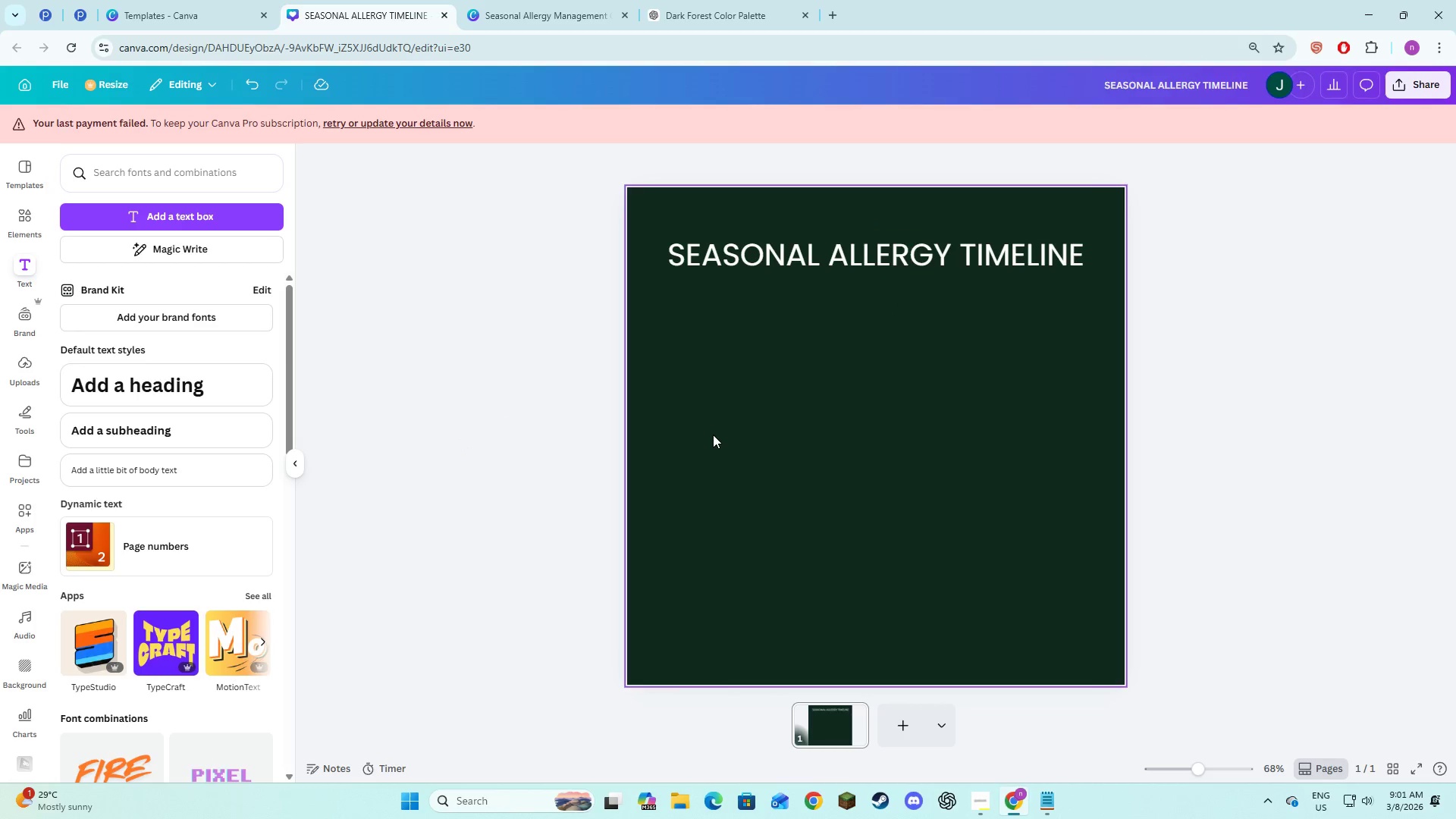 
left_click([713, 435])
 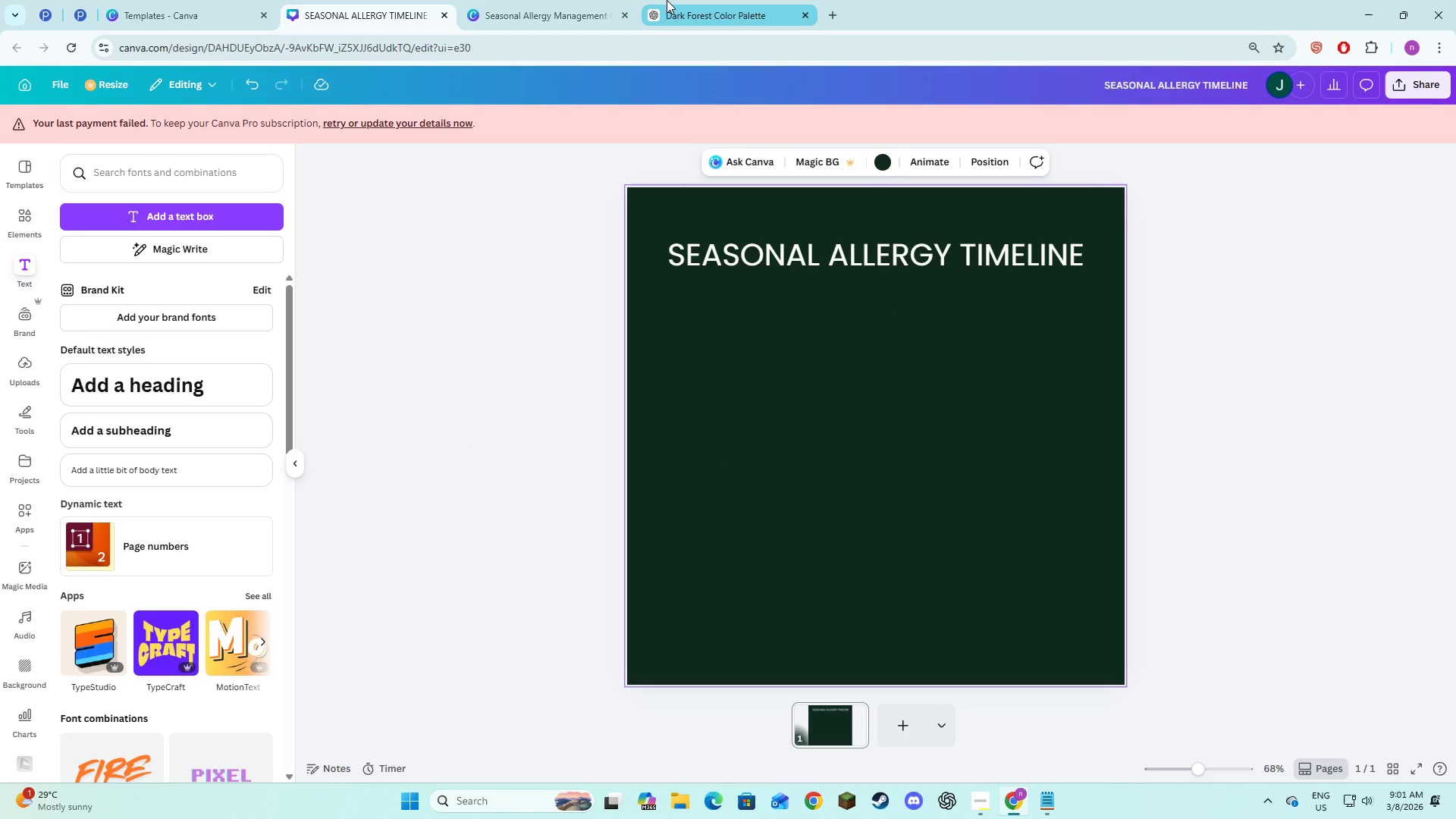 
key(Alt+AltLeft)
 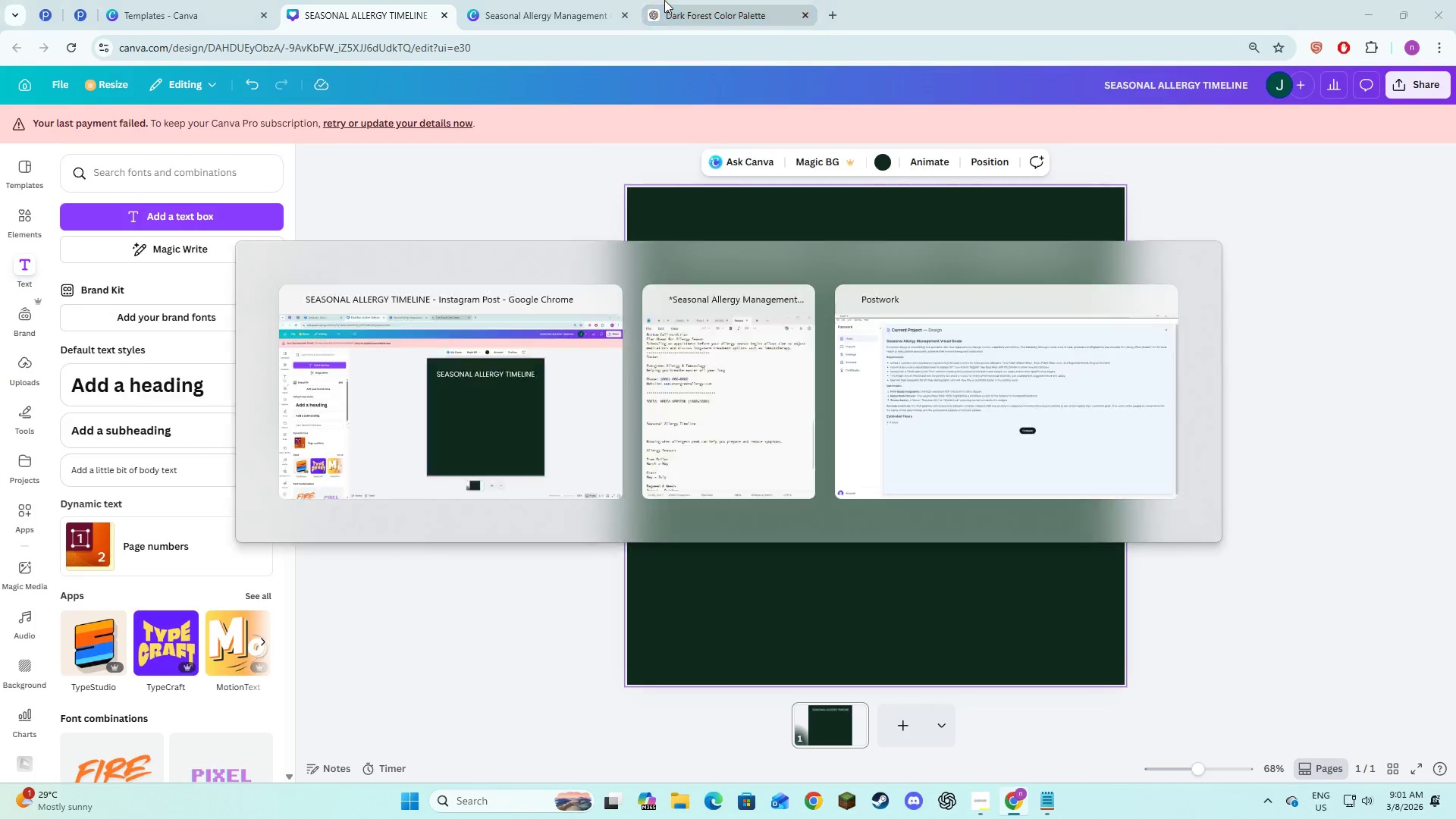 
key(Alt+Tab)
 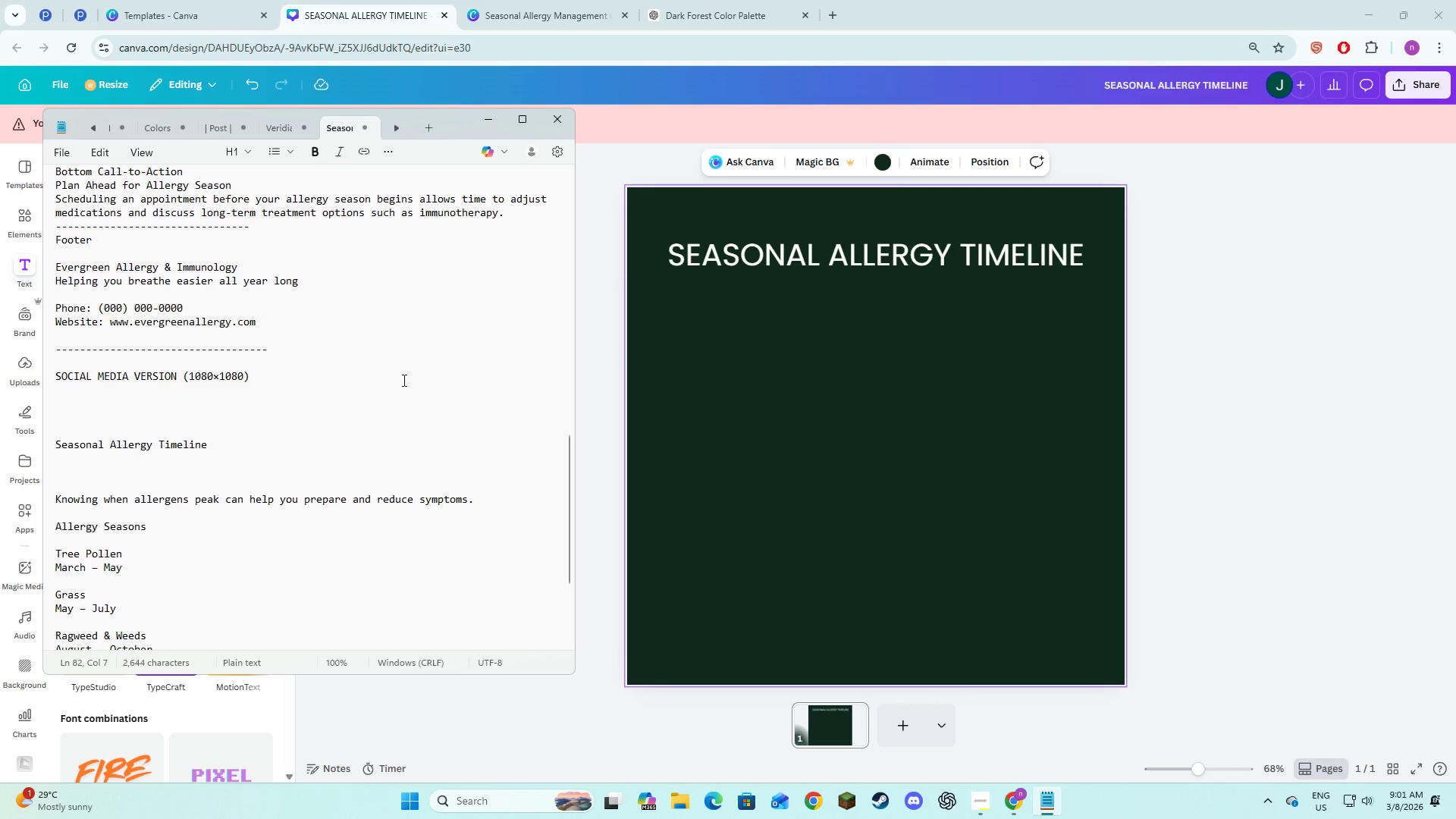 
scroll: coordinate [403, 380], scroll_direction: down, amount: 1.0
 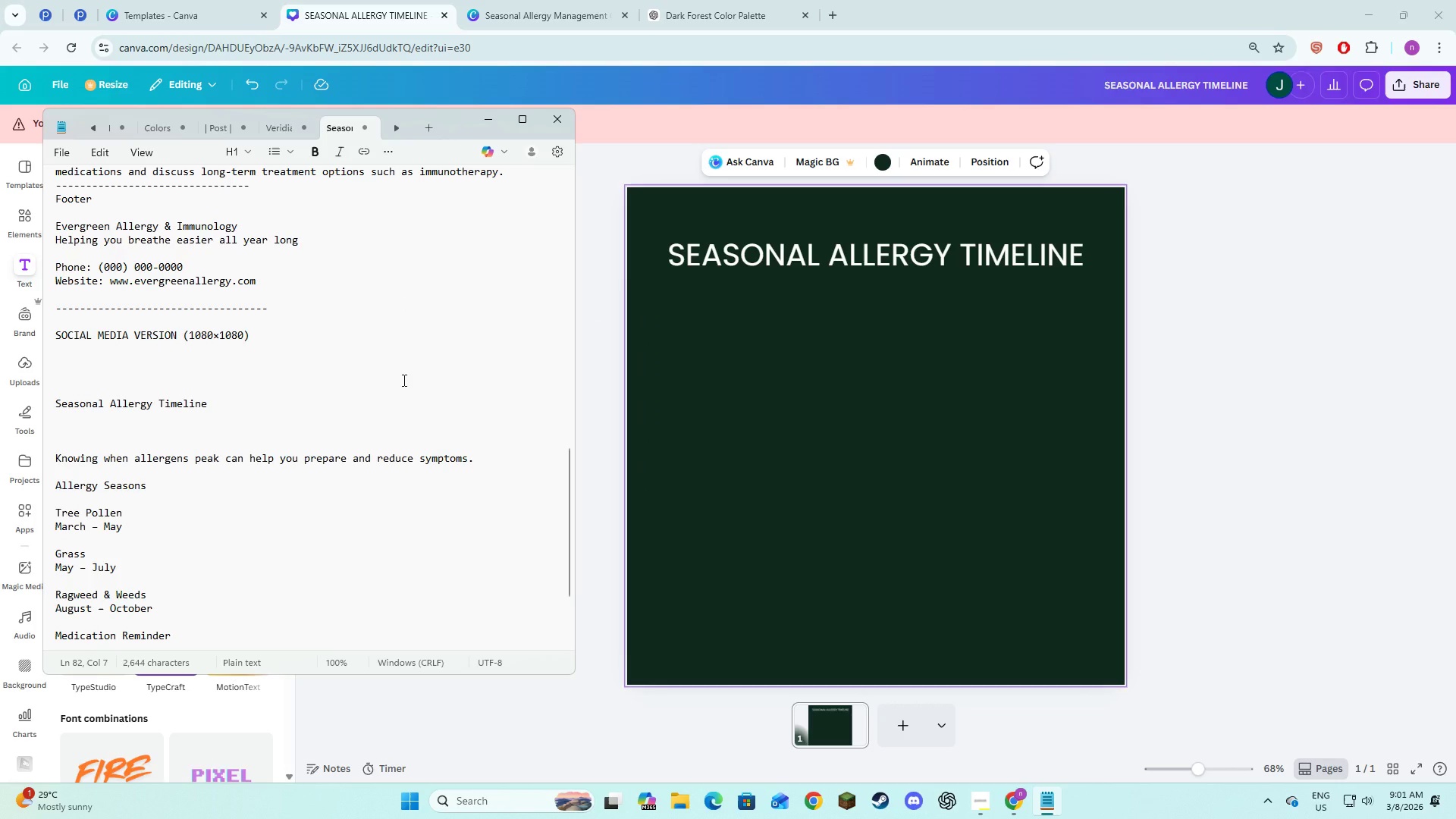 
key(Alt+AltLeft)
 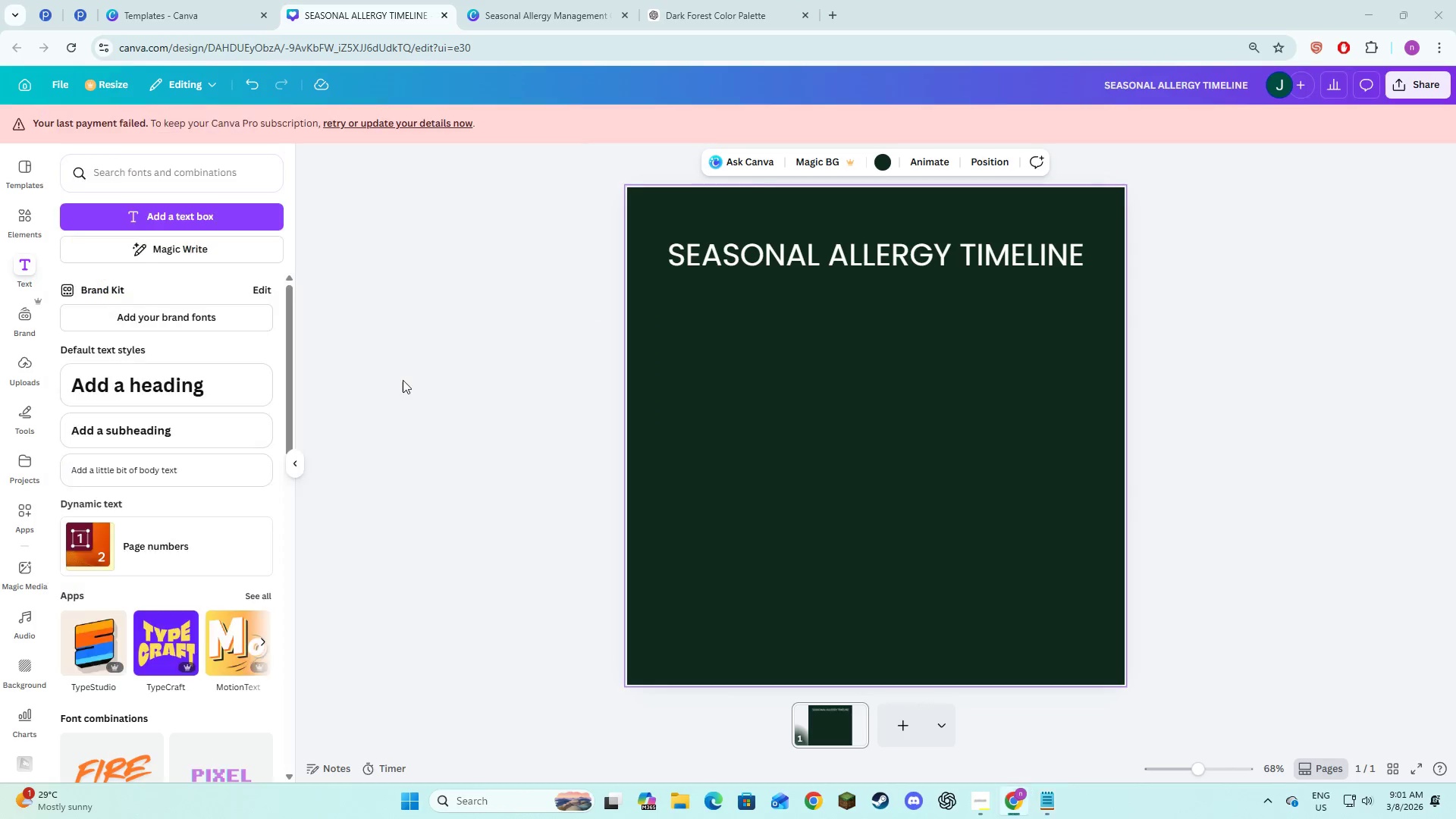 
key(Alt+Tab)
 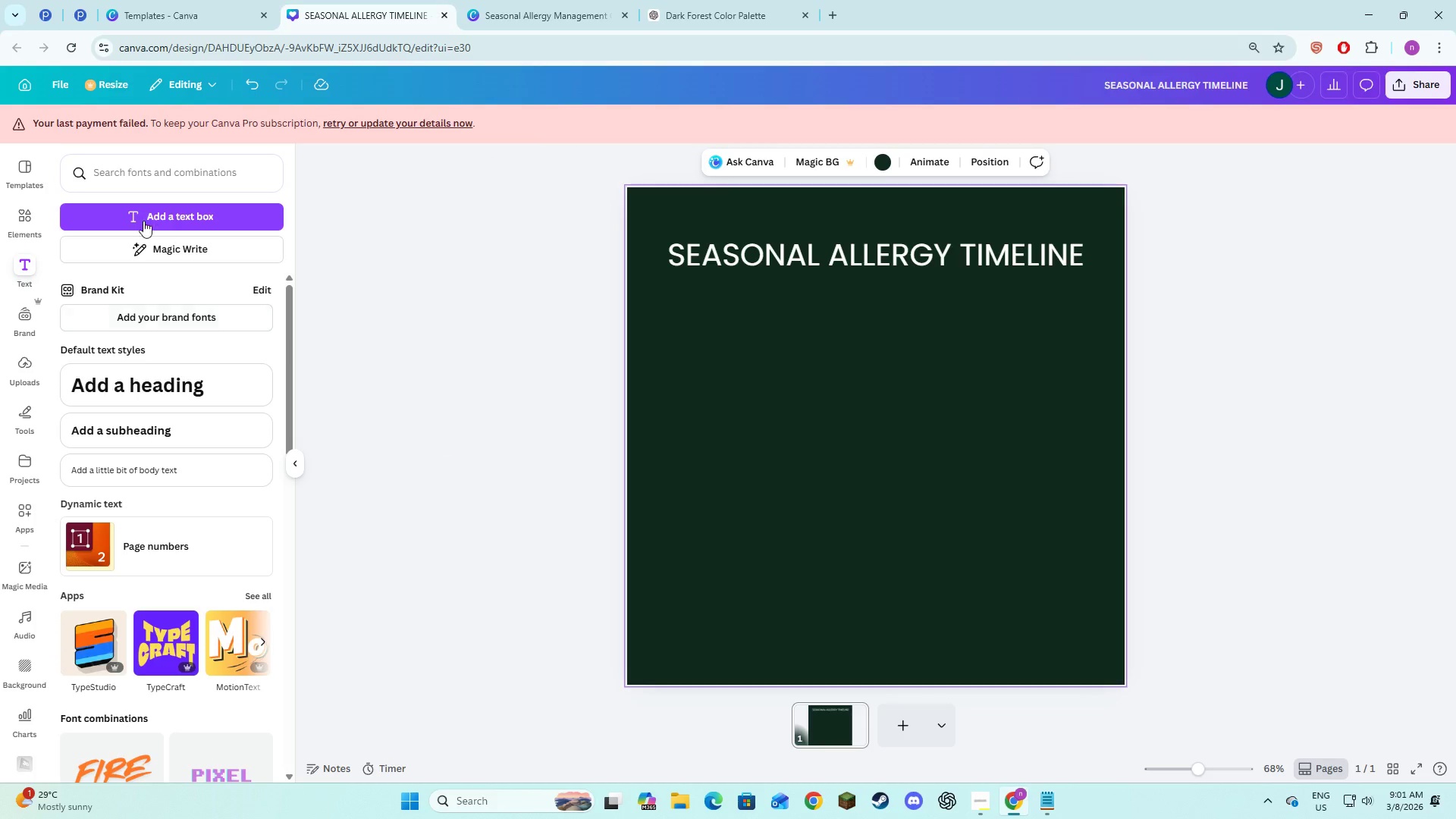 
left_click([144, 219])
 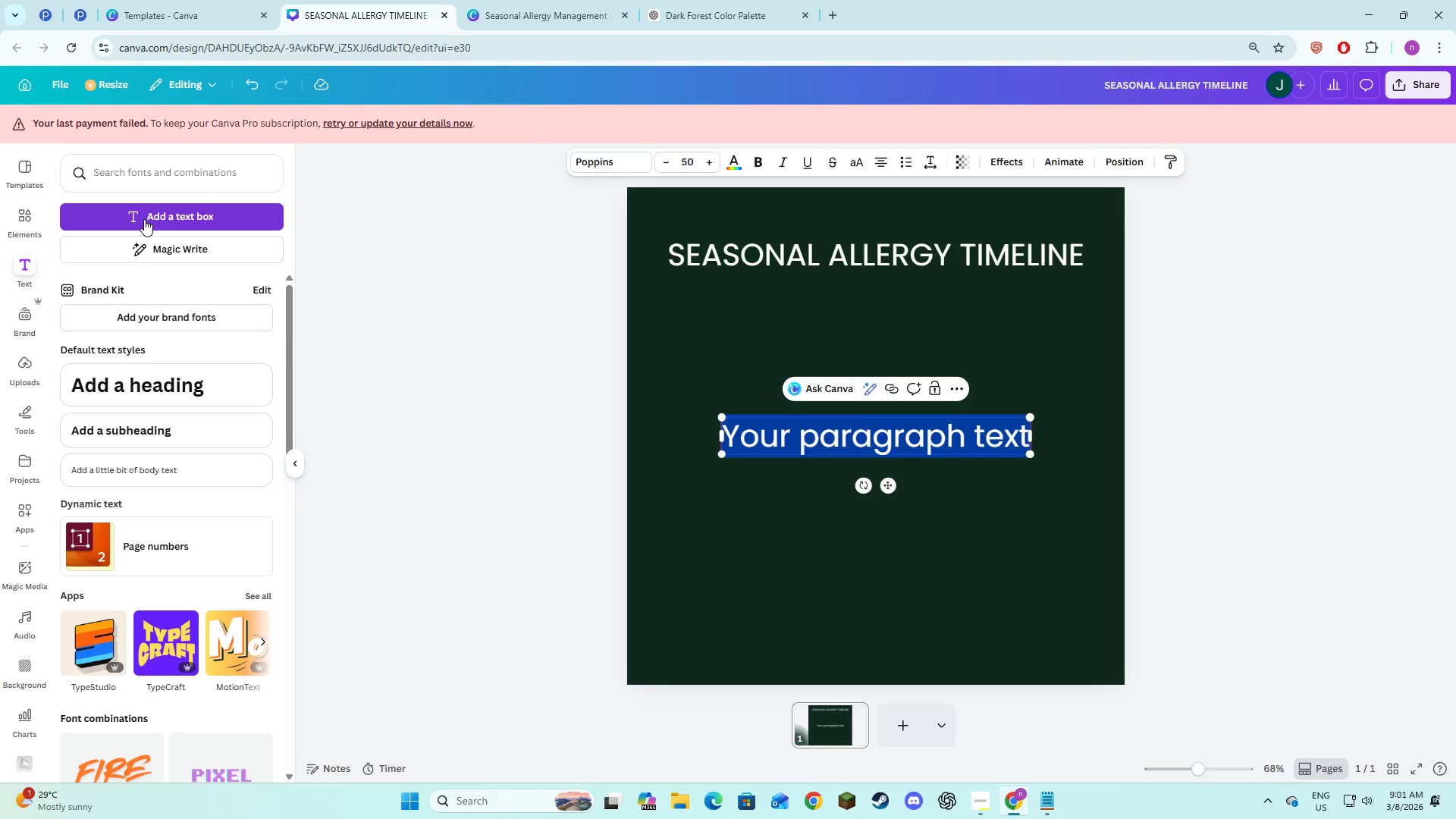 
type(knowing )
 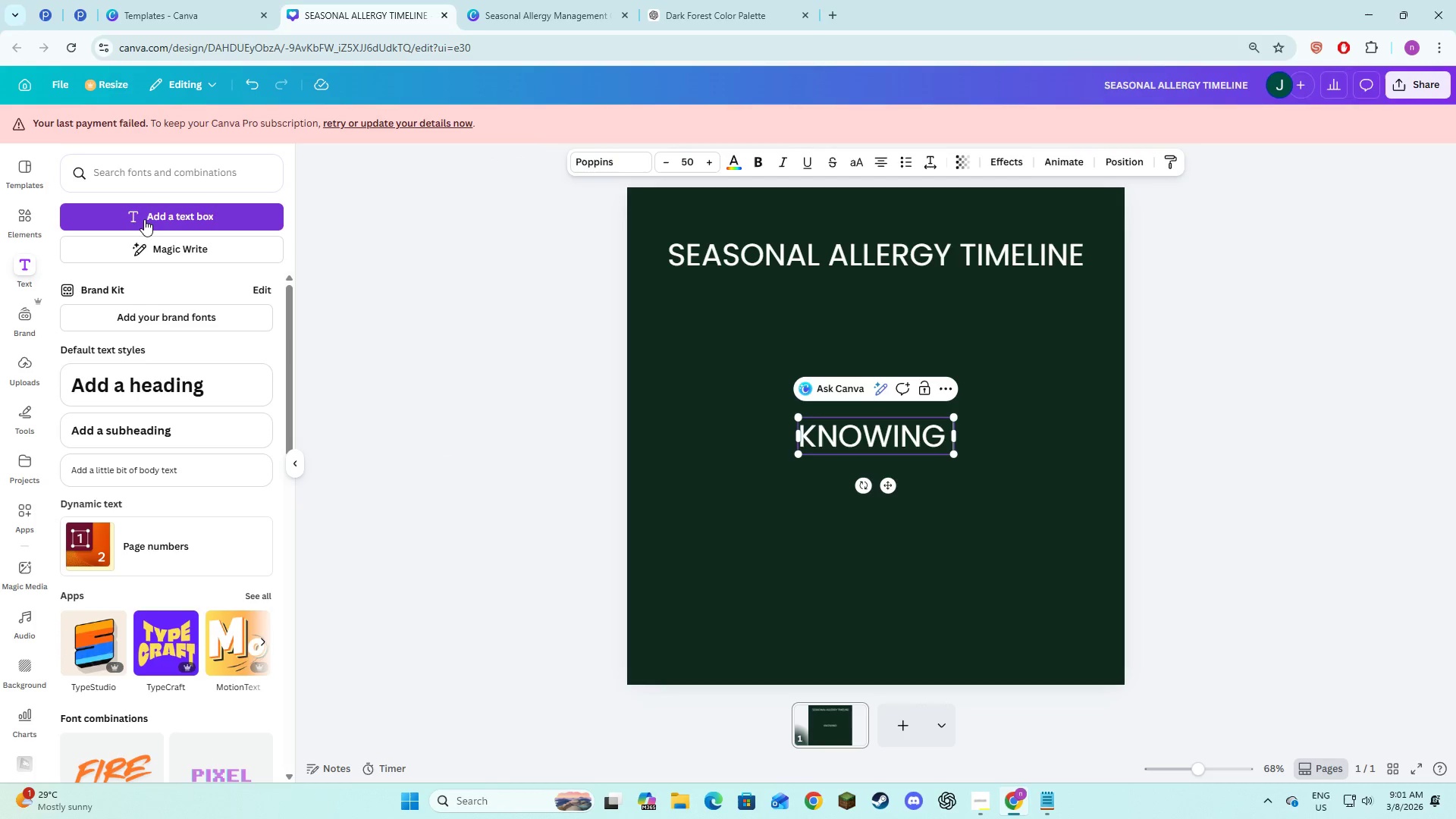 
key(Alt+AltLeft)
 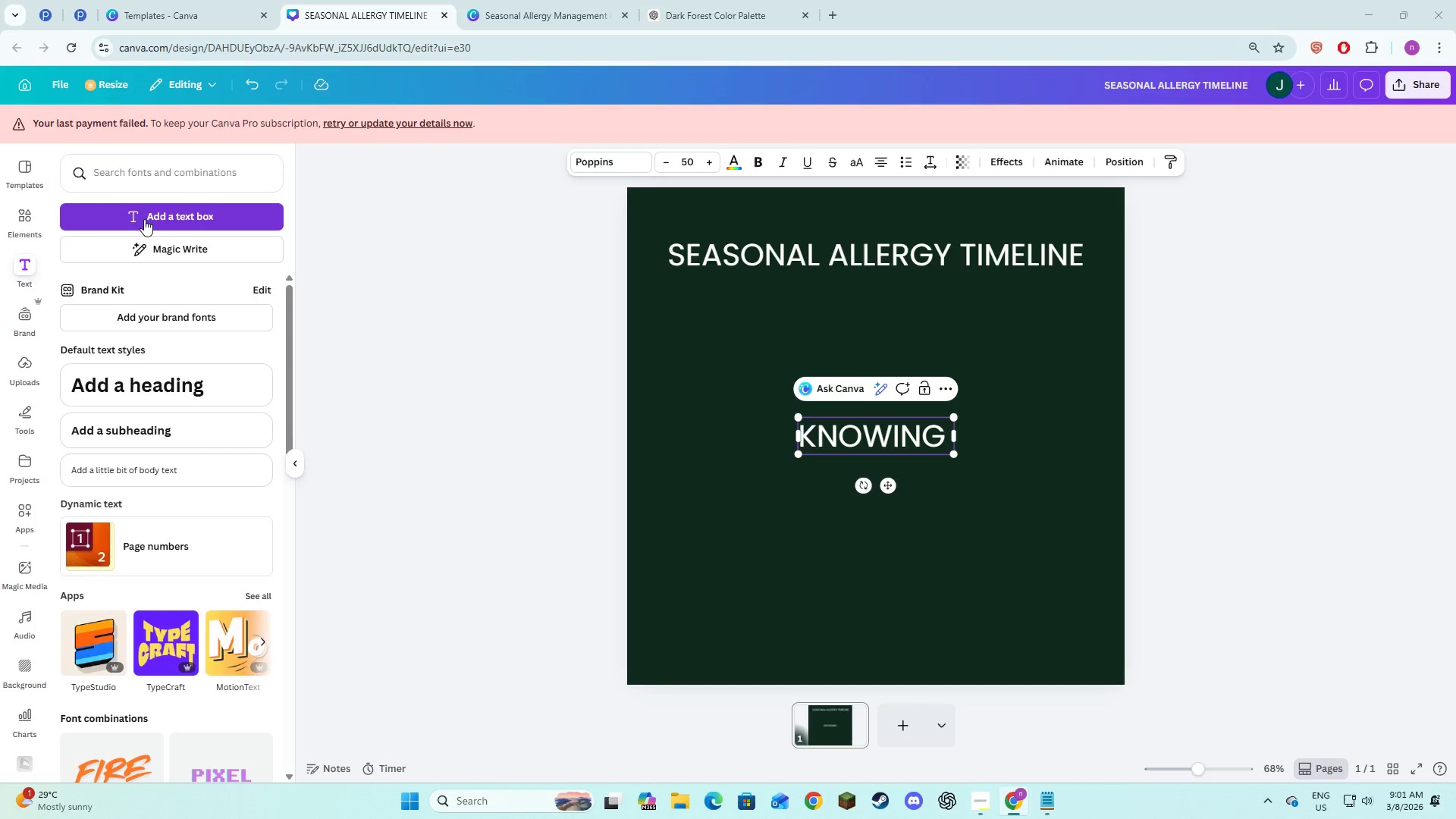 
key(Alt+Tab)
 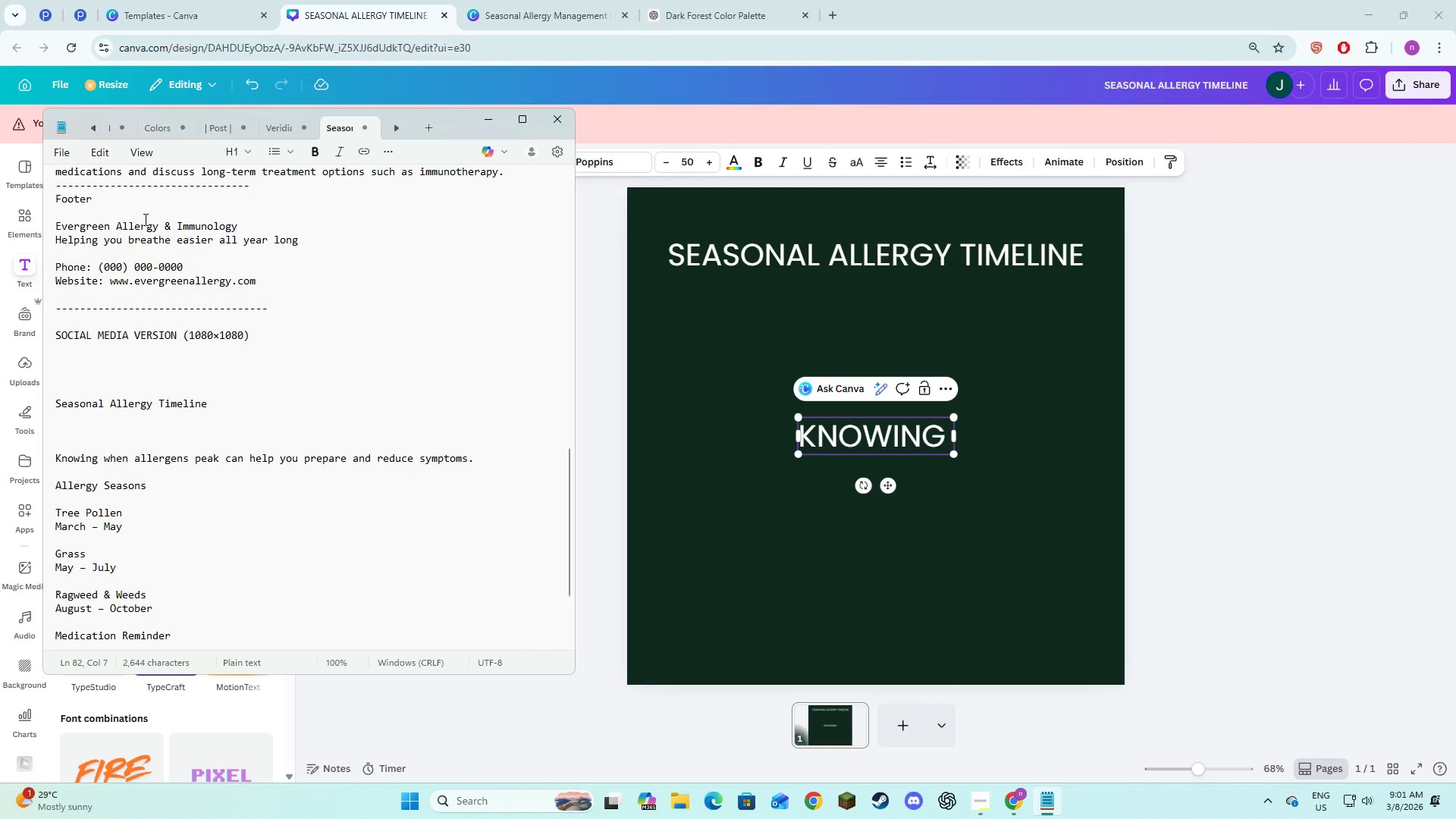 
key(Alt+AltLeft)
 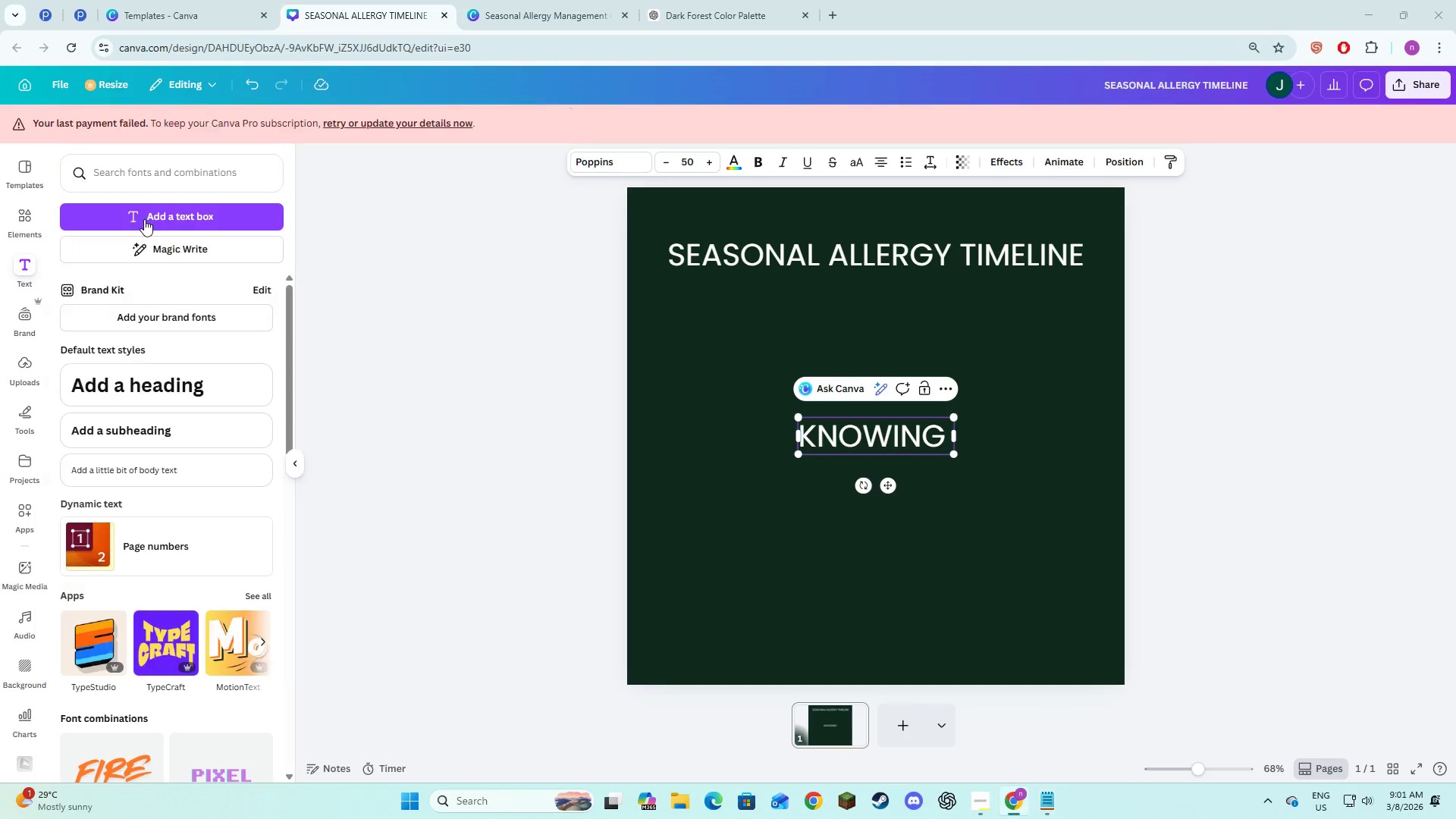 
key(Tab)
type(when allergens )
 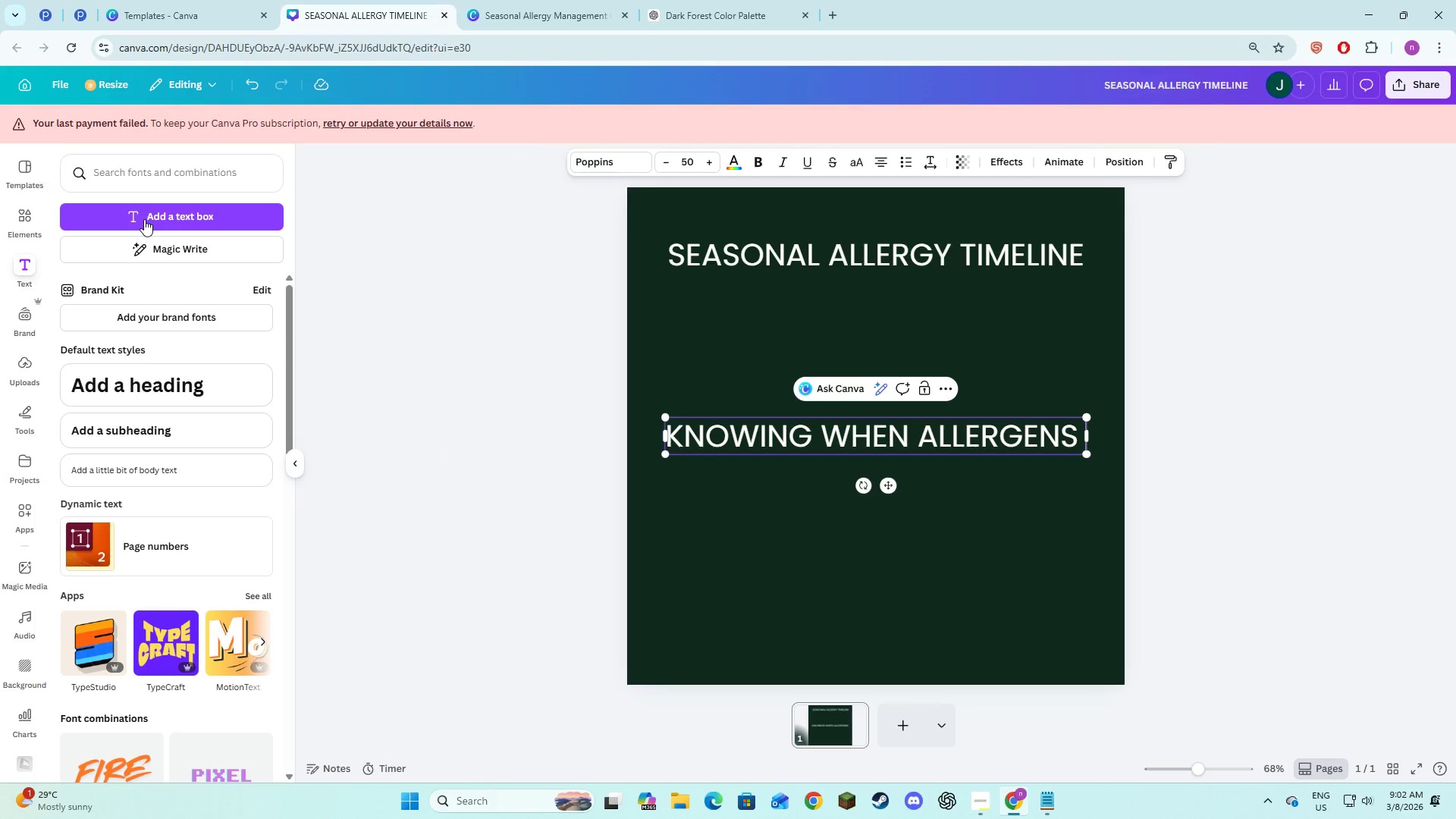 
key(Alt+AltLeft)
 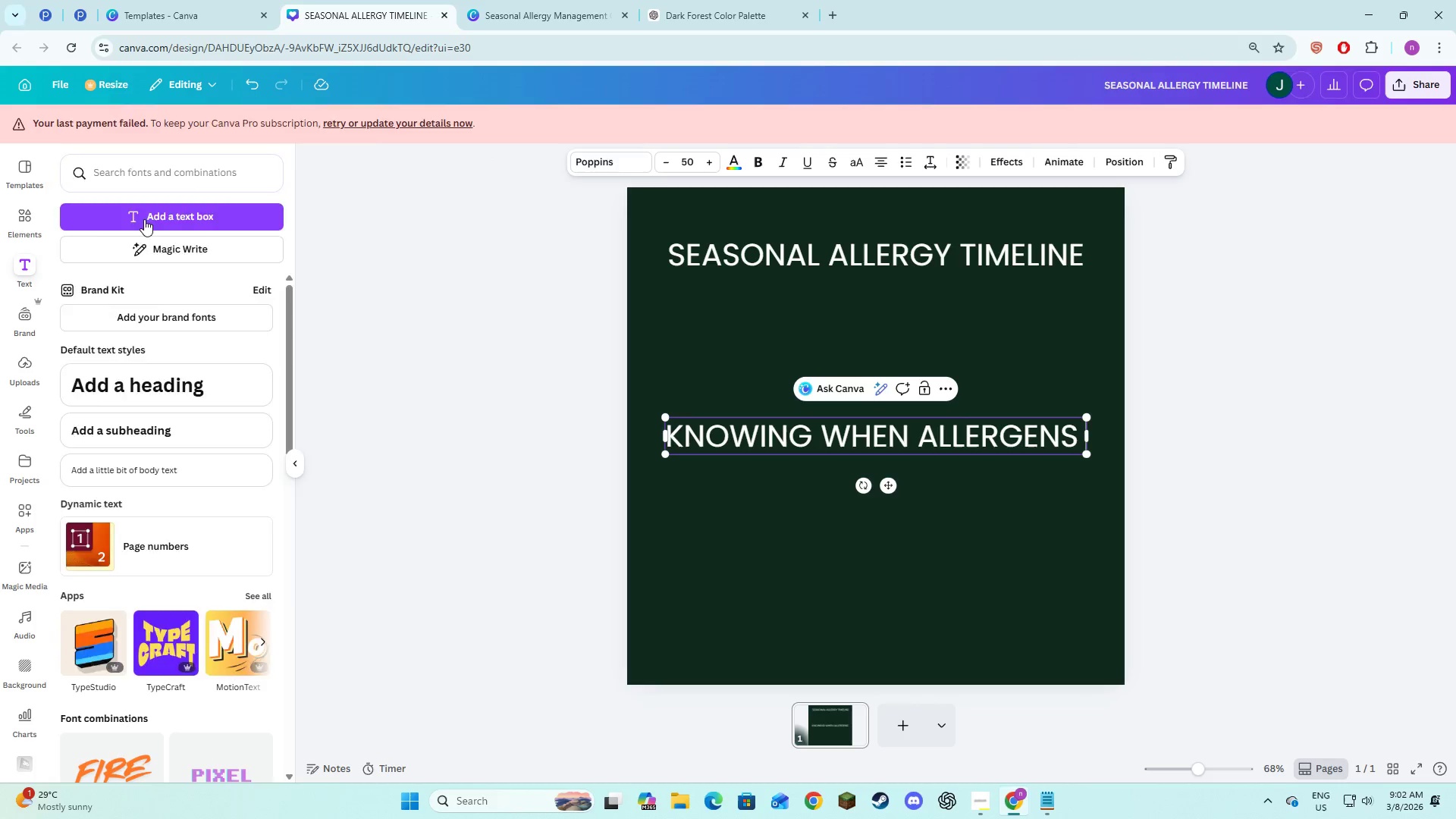 
key(Alt+Tab)
 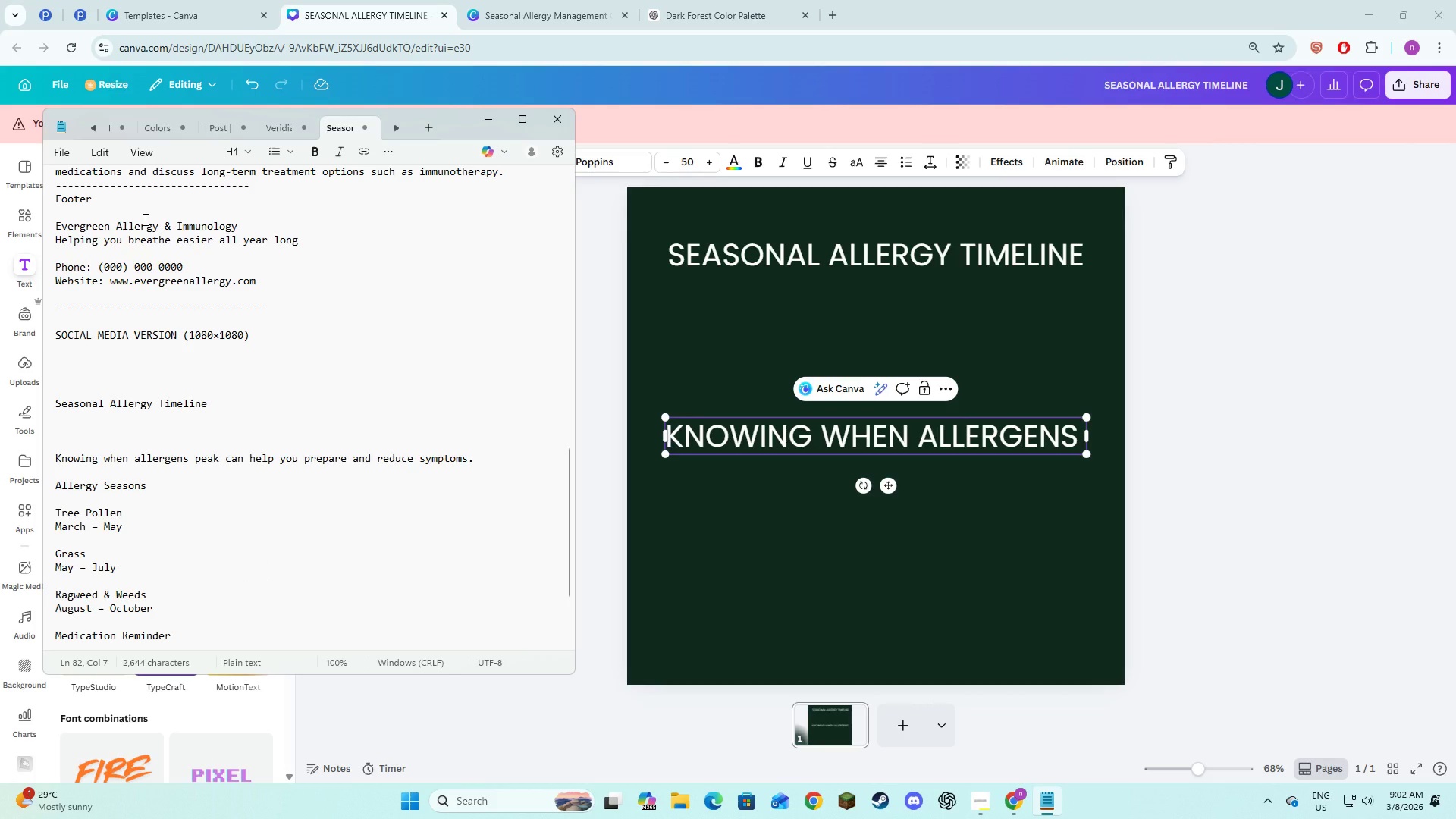 
key(Alt+AltLeft)
 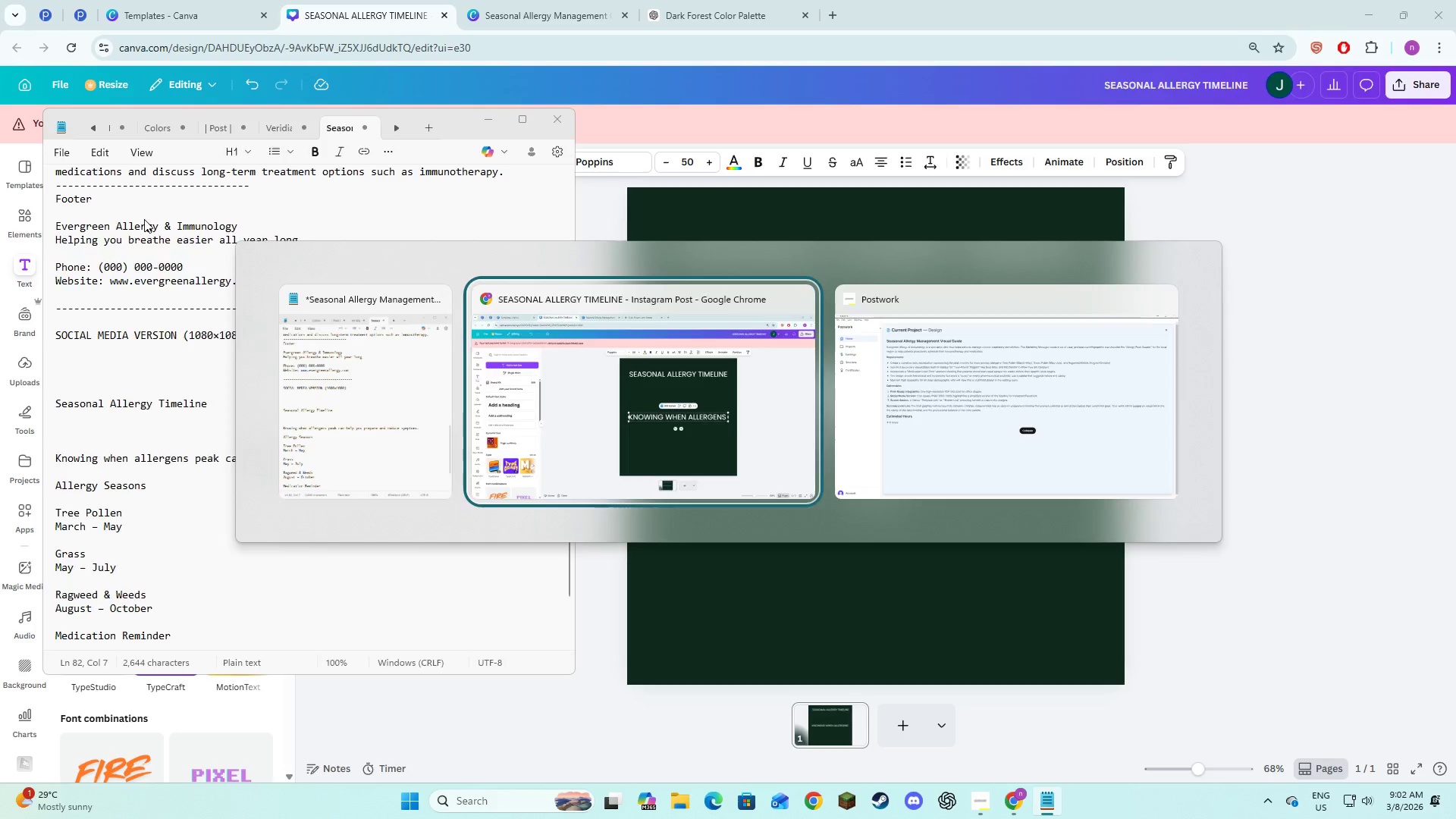 
key(Tab)
type(peak can )
 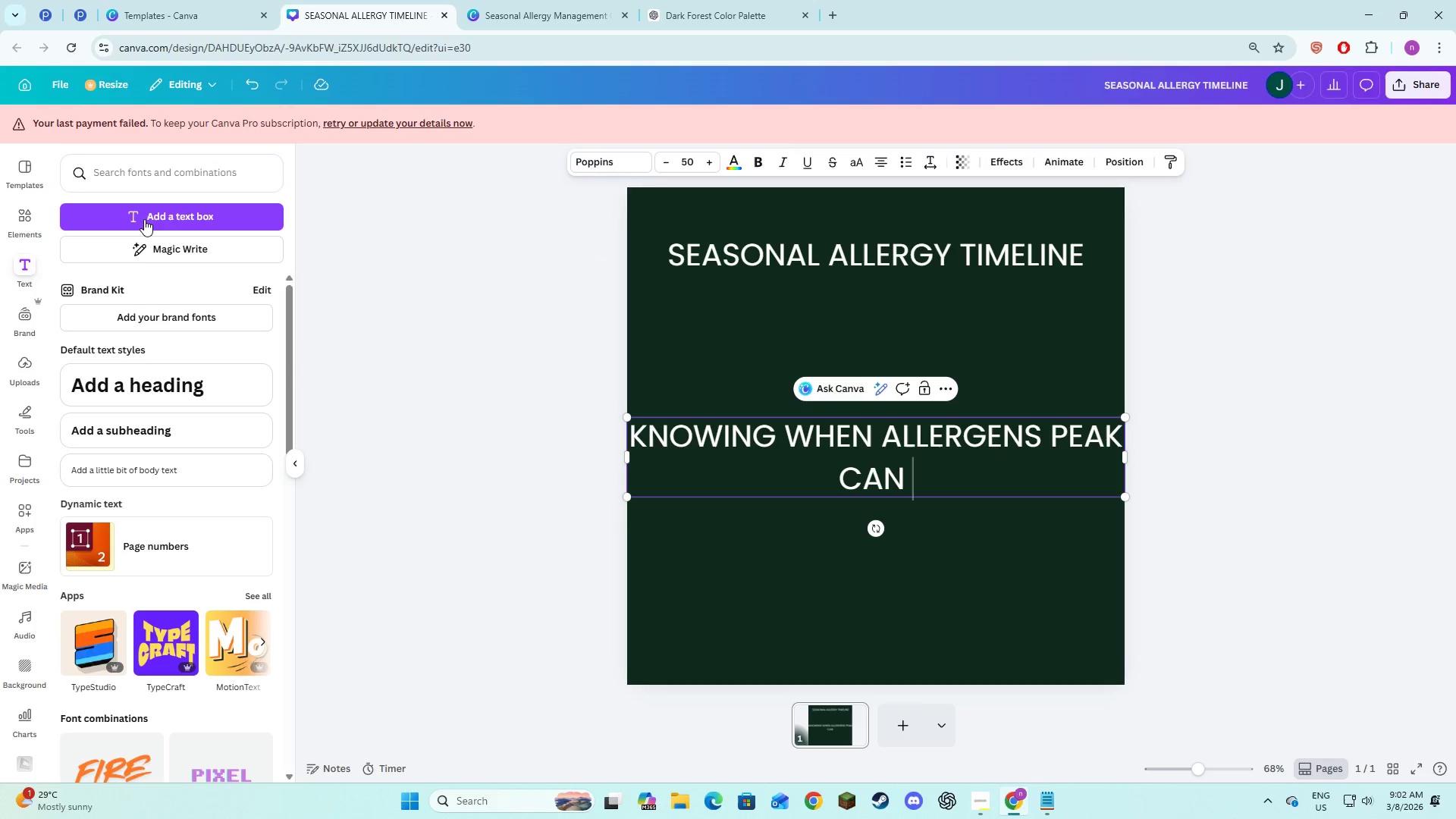 
key(Alt+AltLeft)
 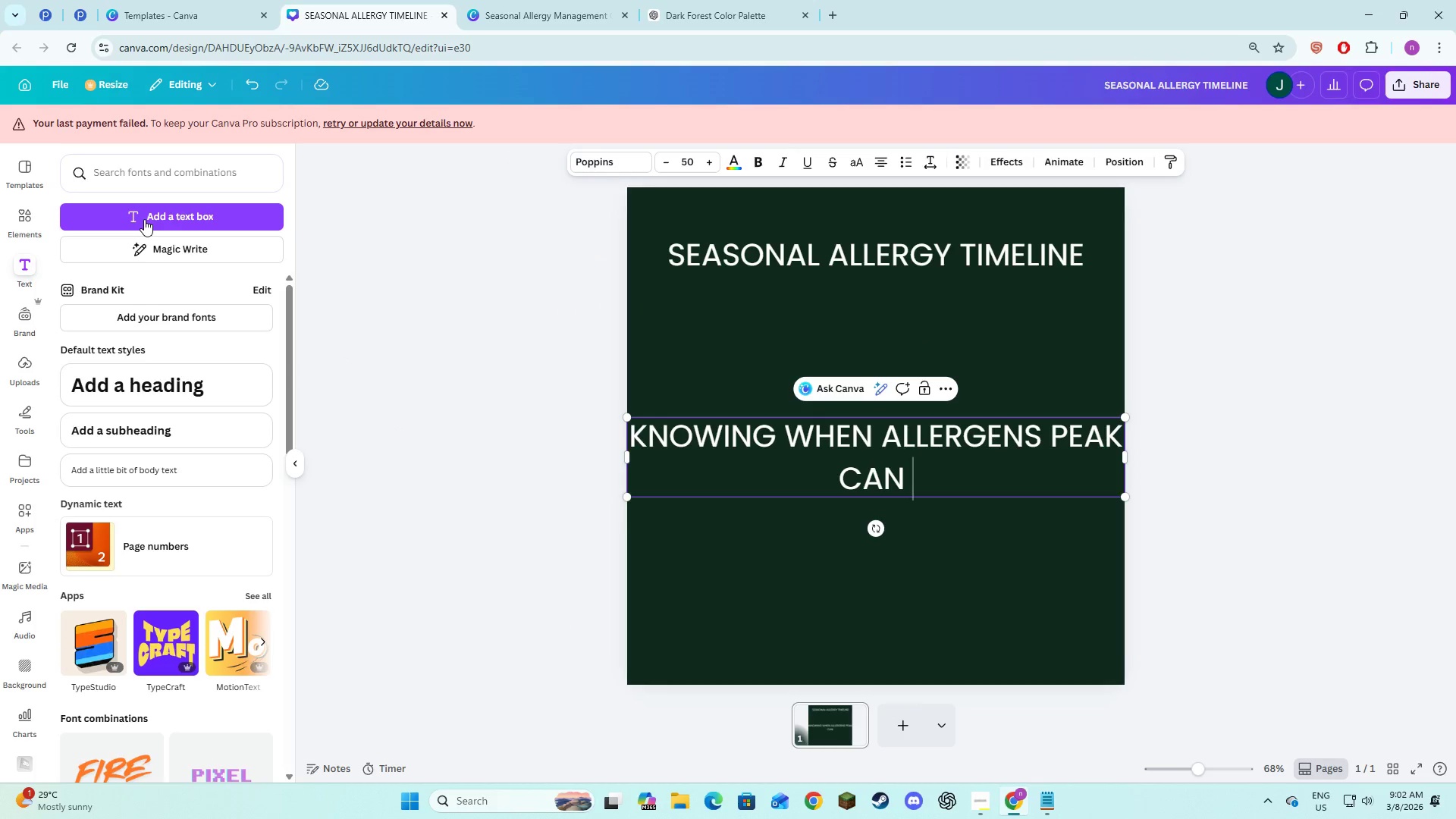 
key(Alt+Tab)
 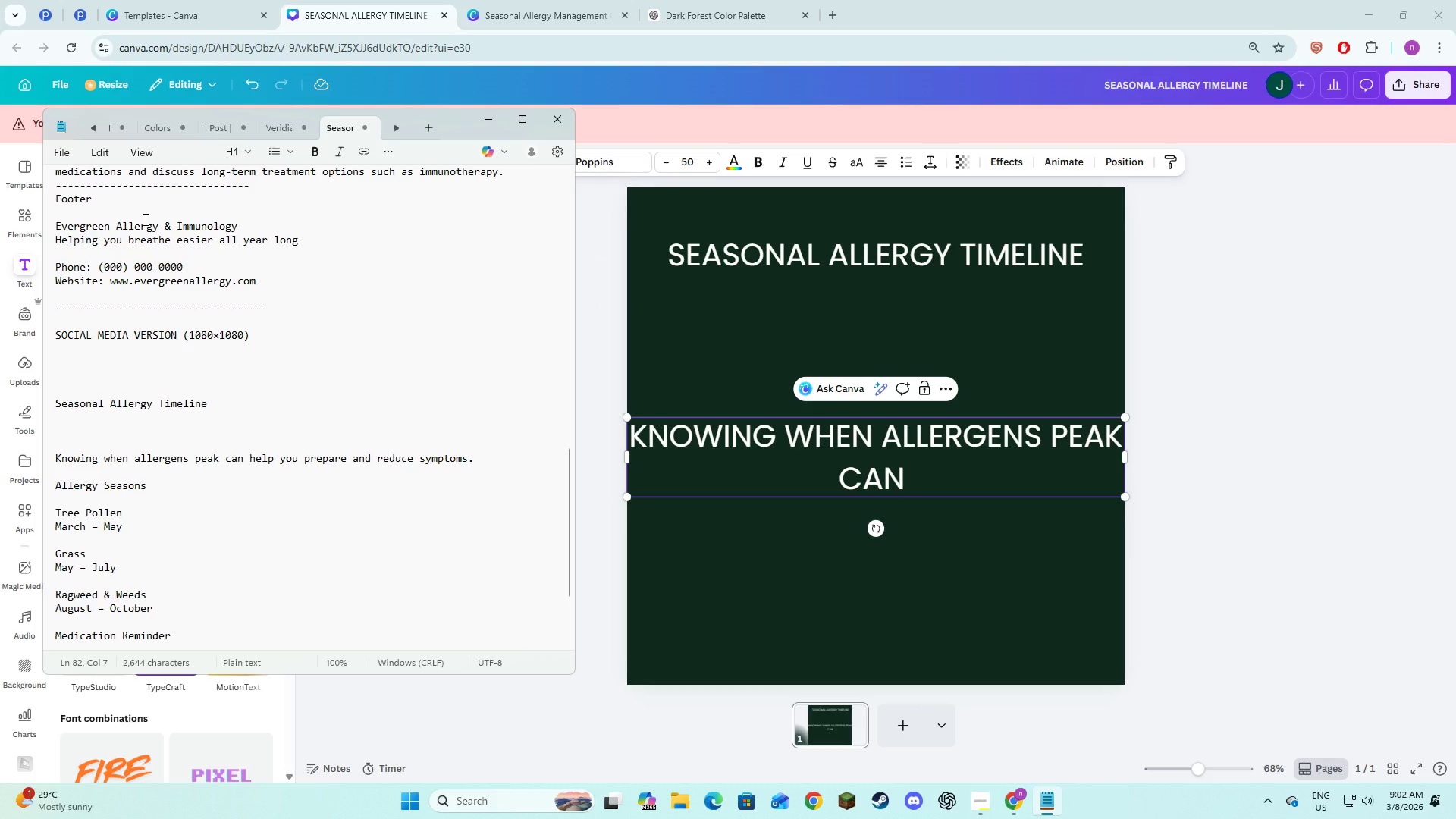 
key(Alt+AltLeft)
 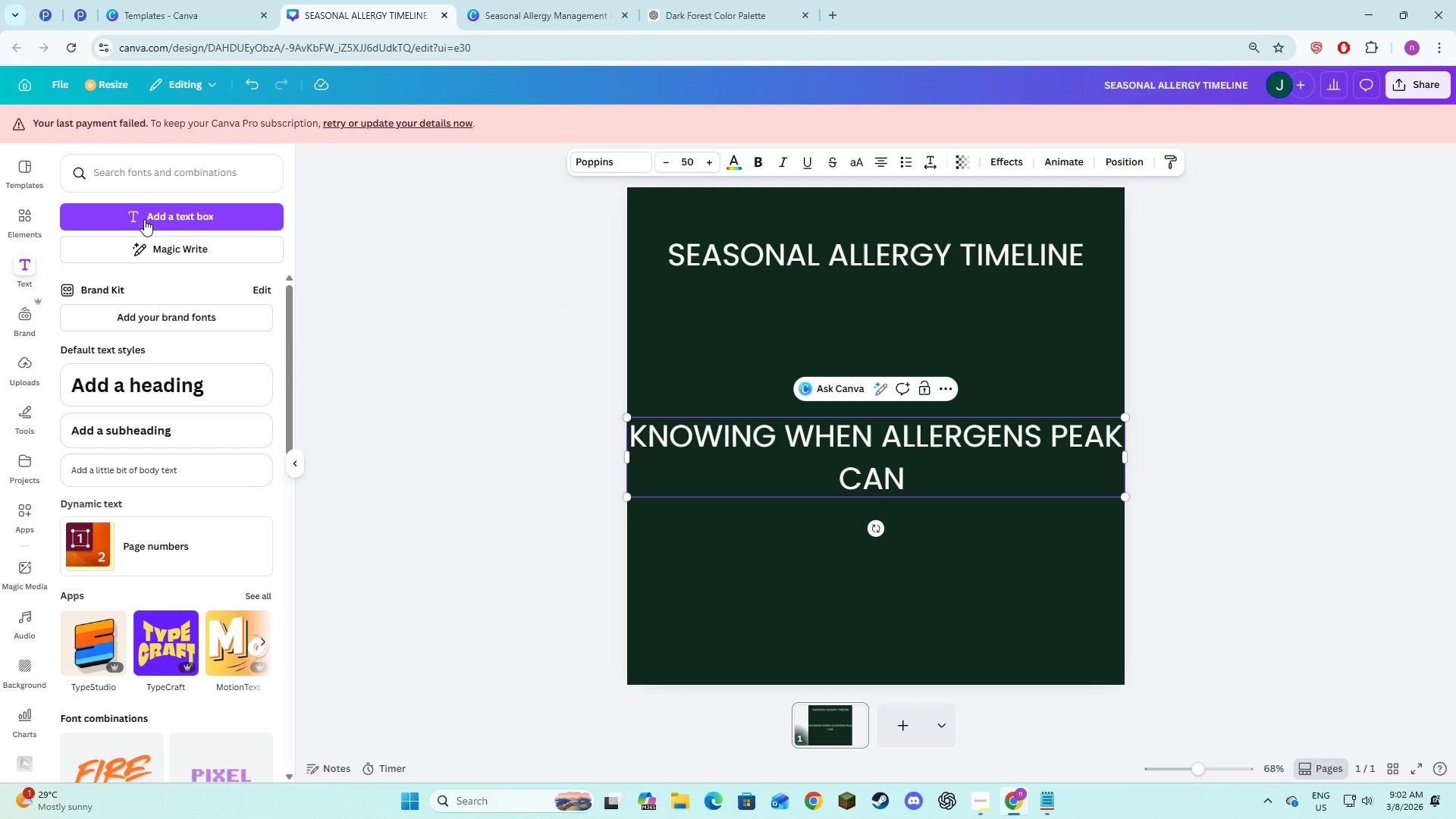 
key(Tab)
type(help you )
 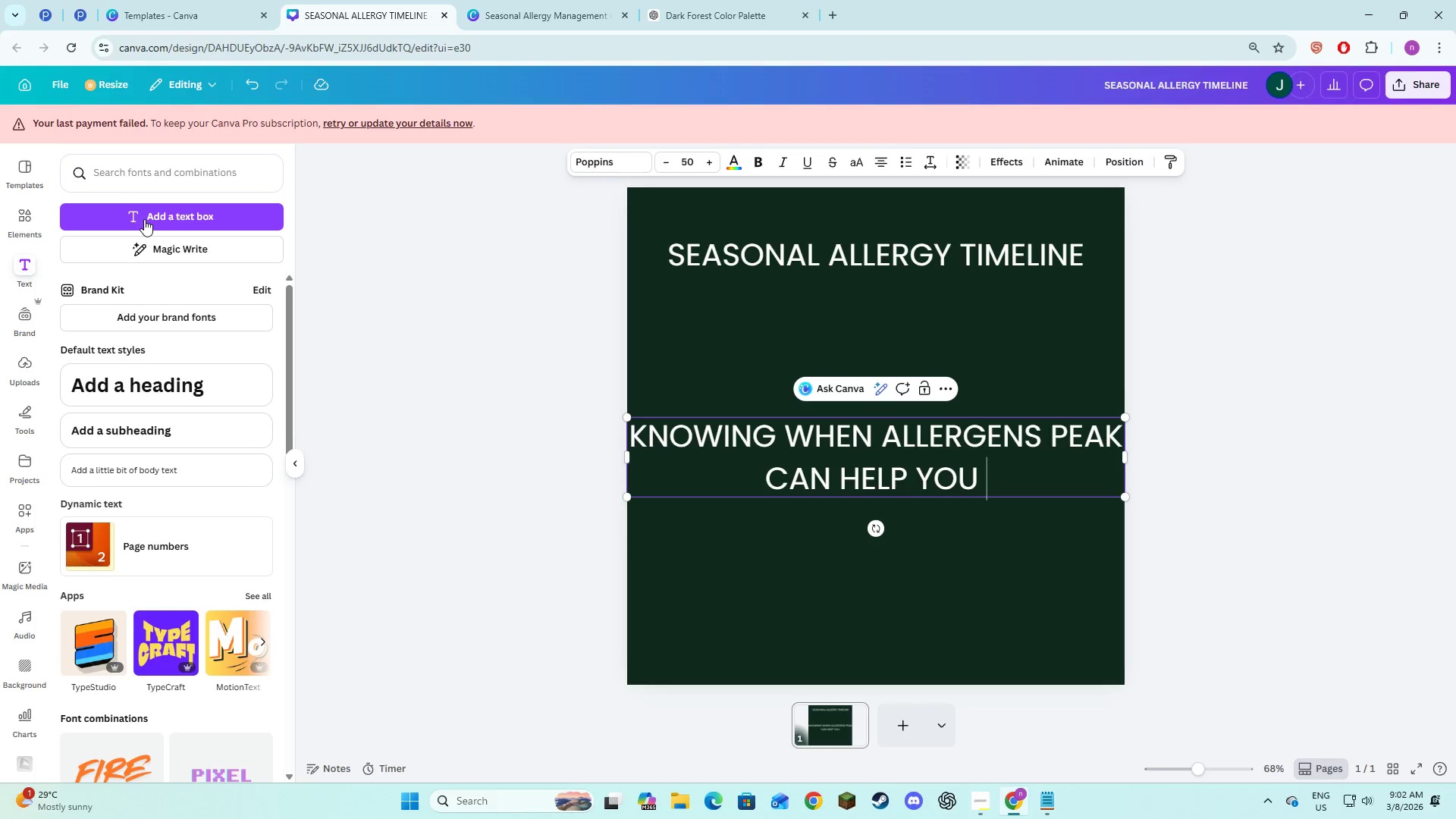 
key(Alt+AltLeft)
 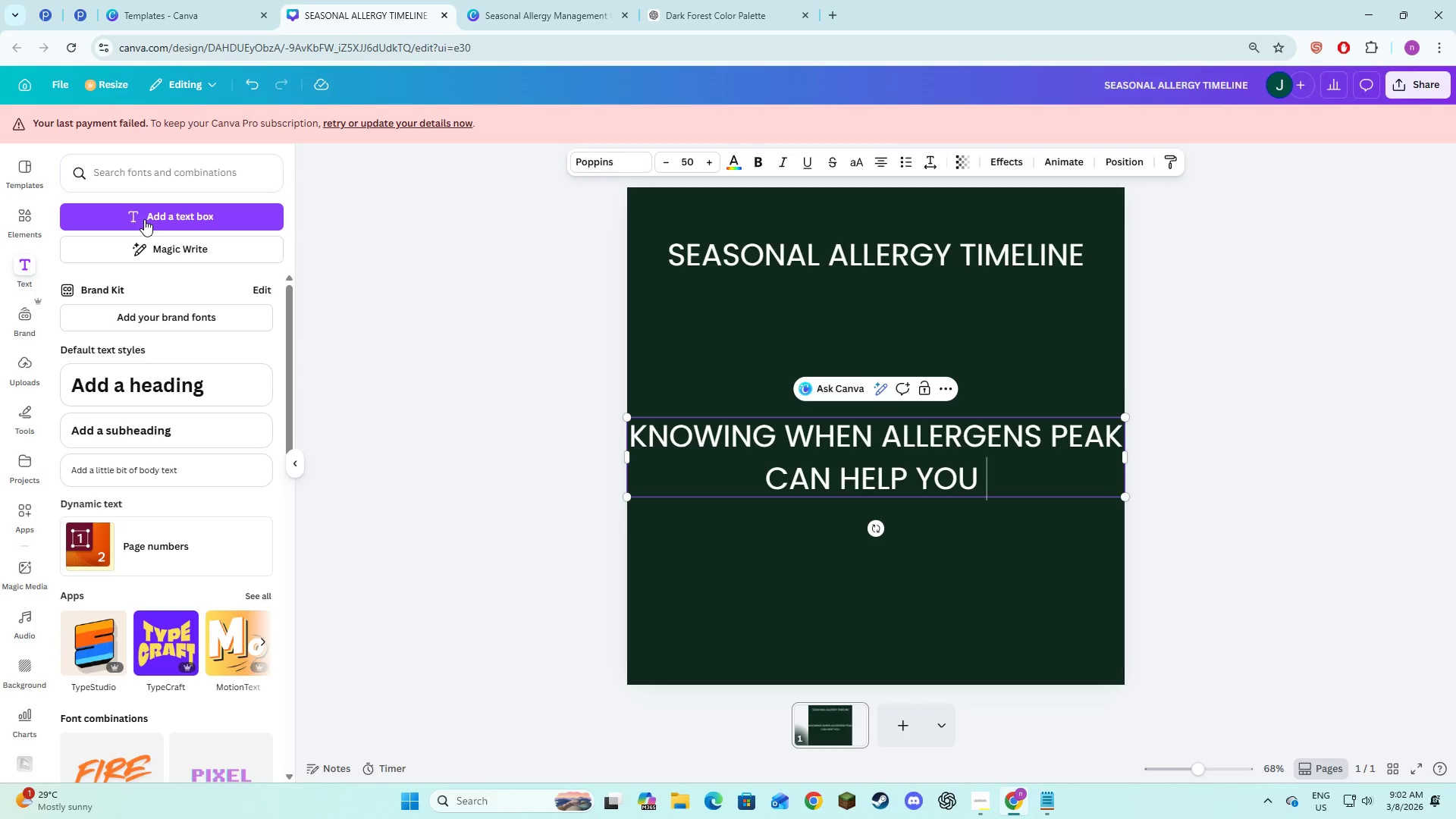 
key(Alt+Tab)
 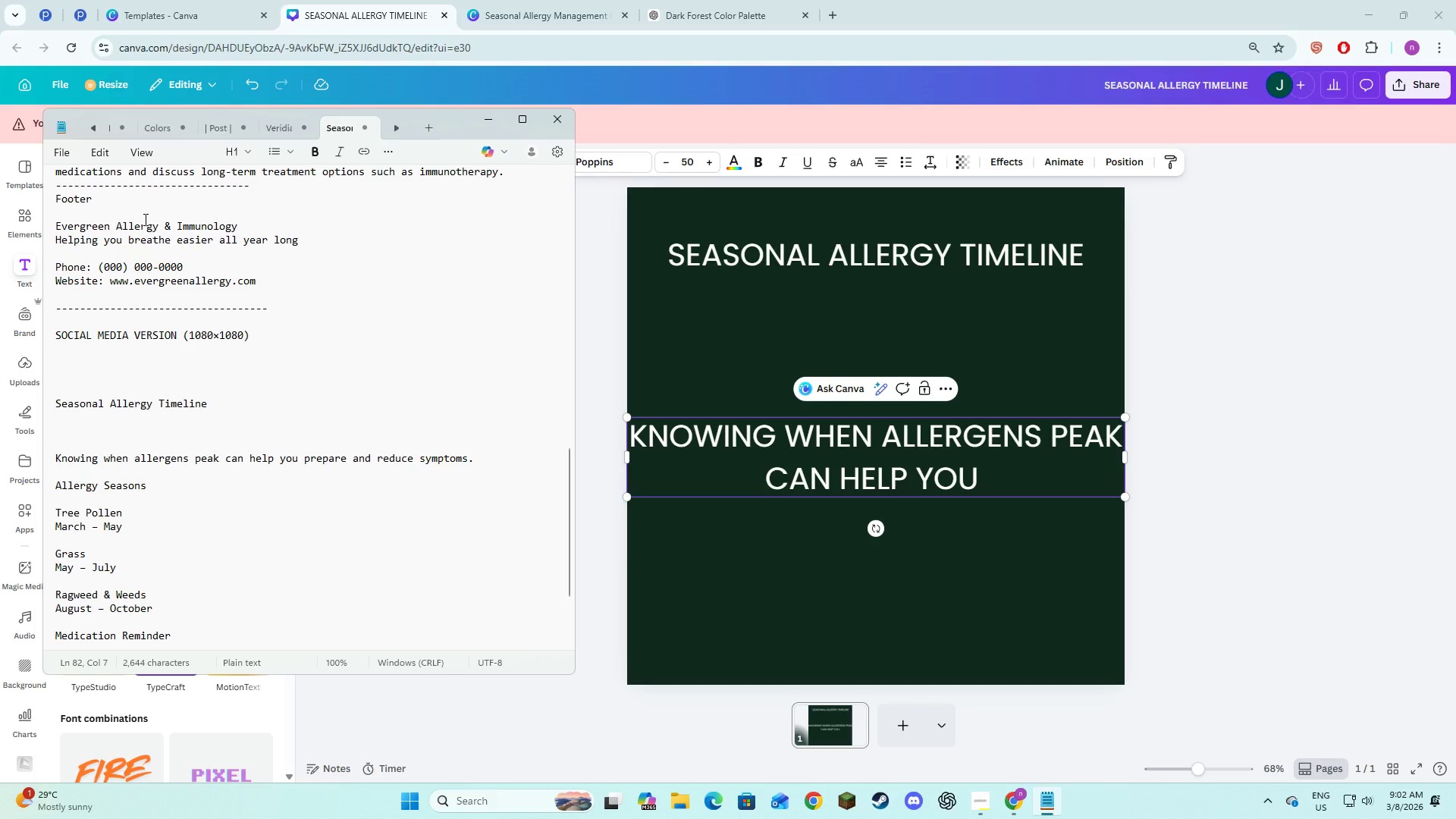 
key(Alt+AltLeft)
 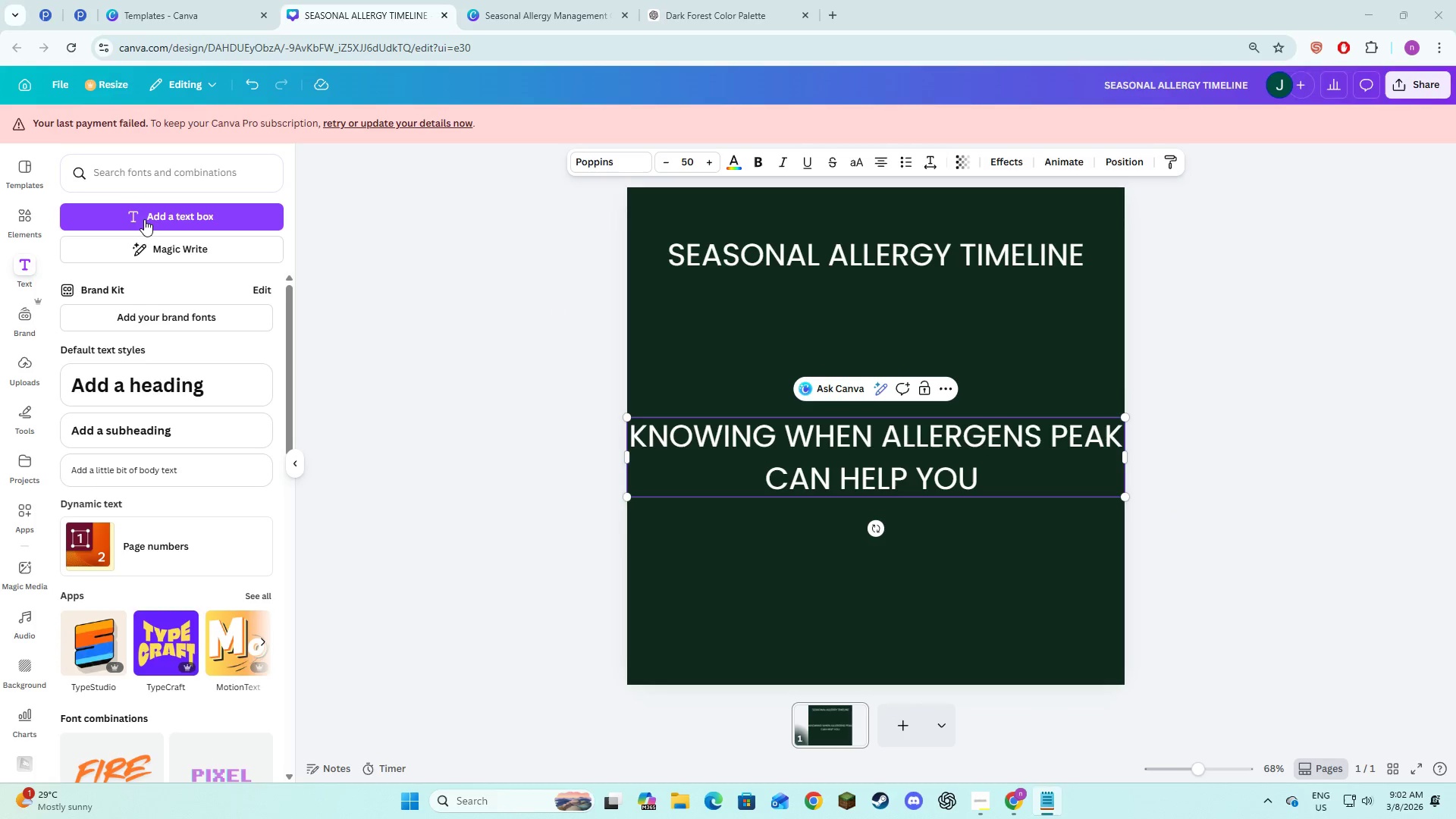 
key(Tab)
type(prepare )
 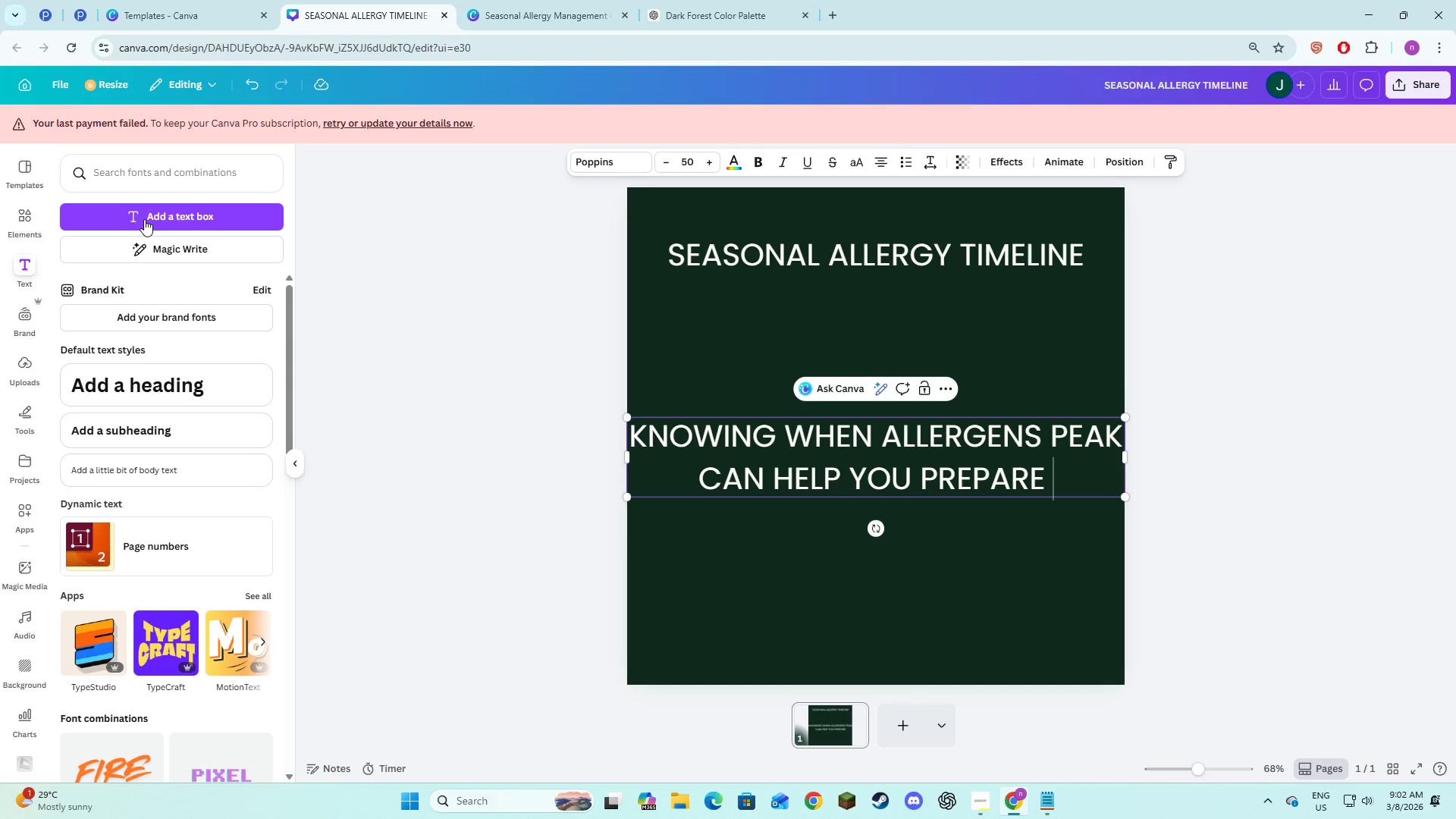 
key(Alt+AltLeft)
 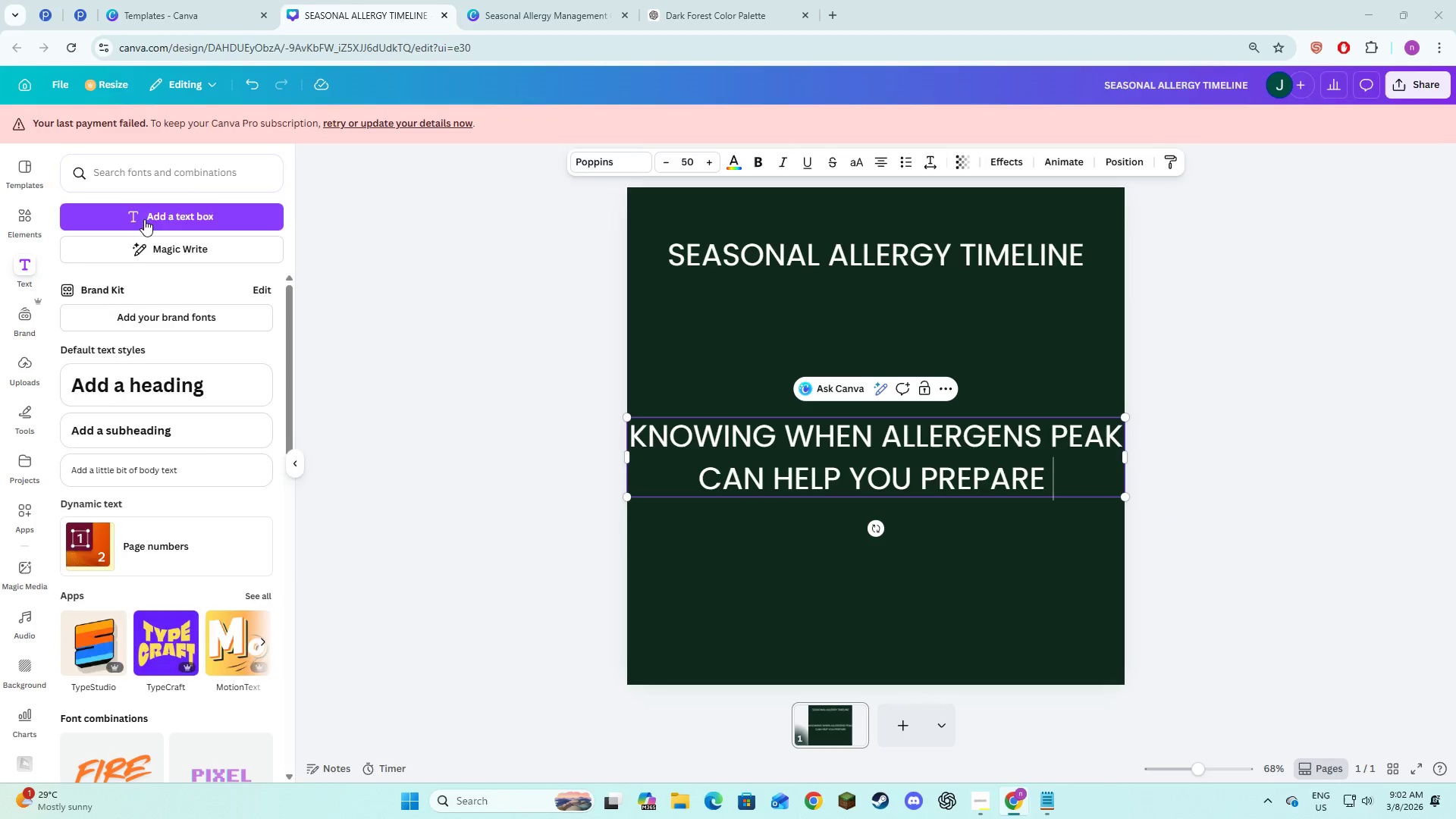 
key(Alt+Tab)
 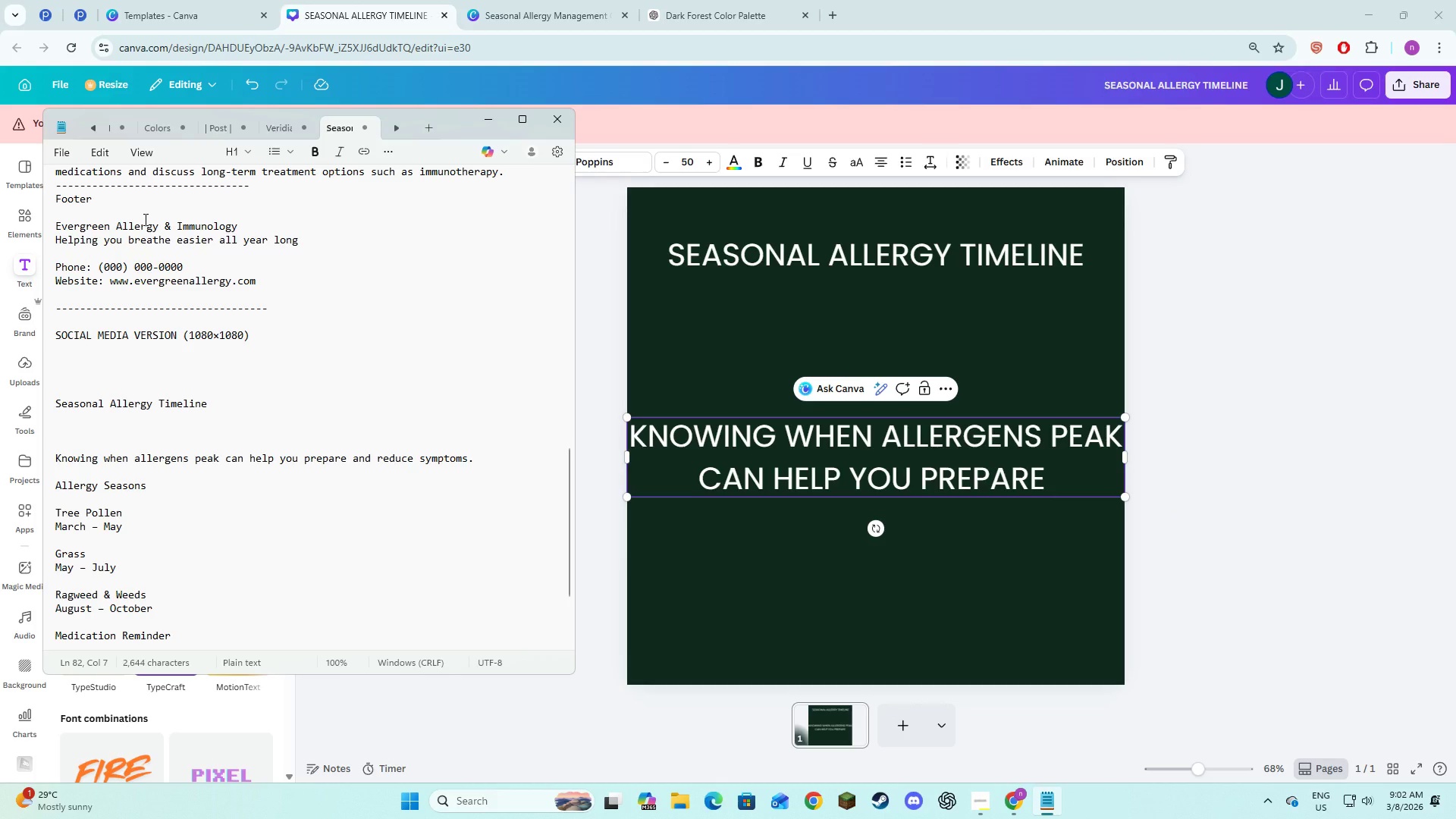 
key(Alt+AltLeft)
 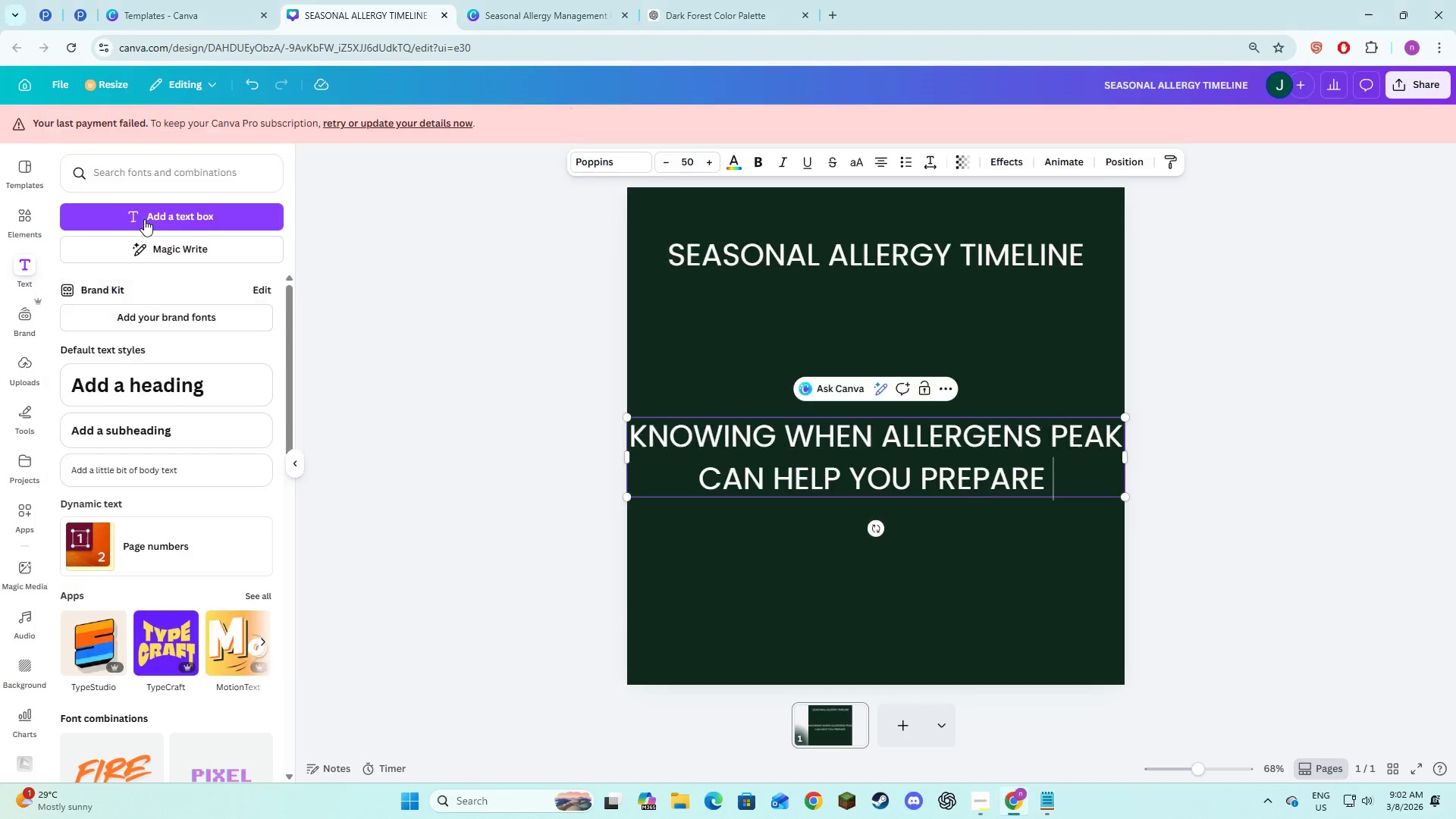 
key(Tab)
type(and reduce )
 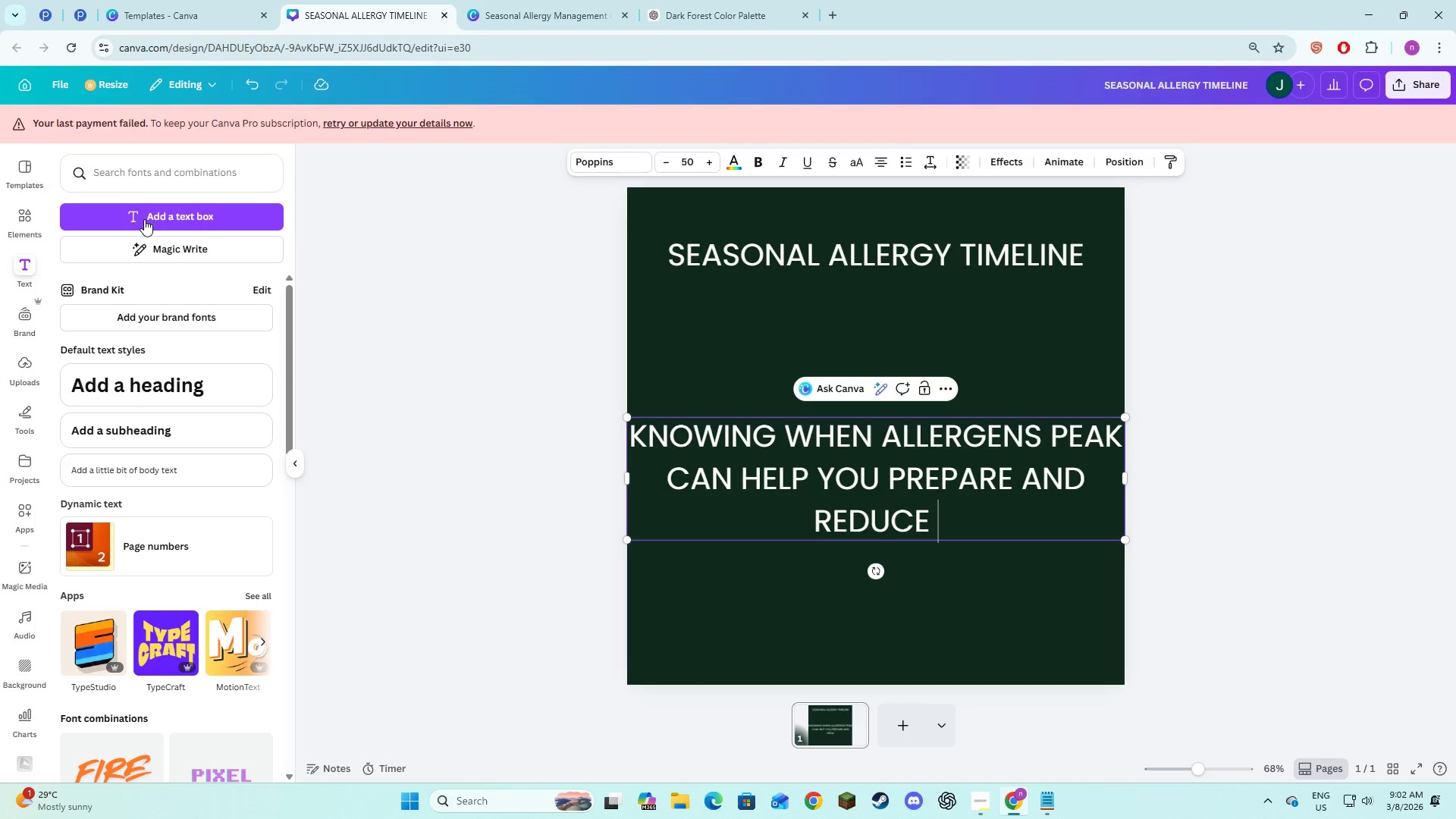 
key(Alt+AltLeft)
 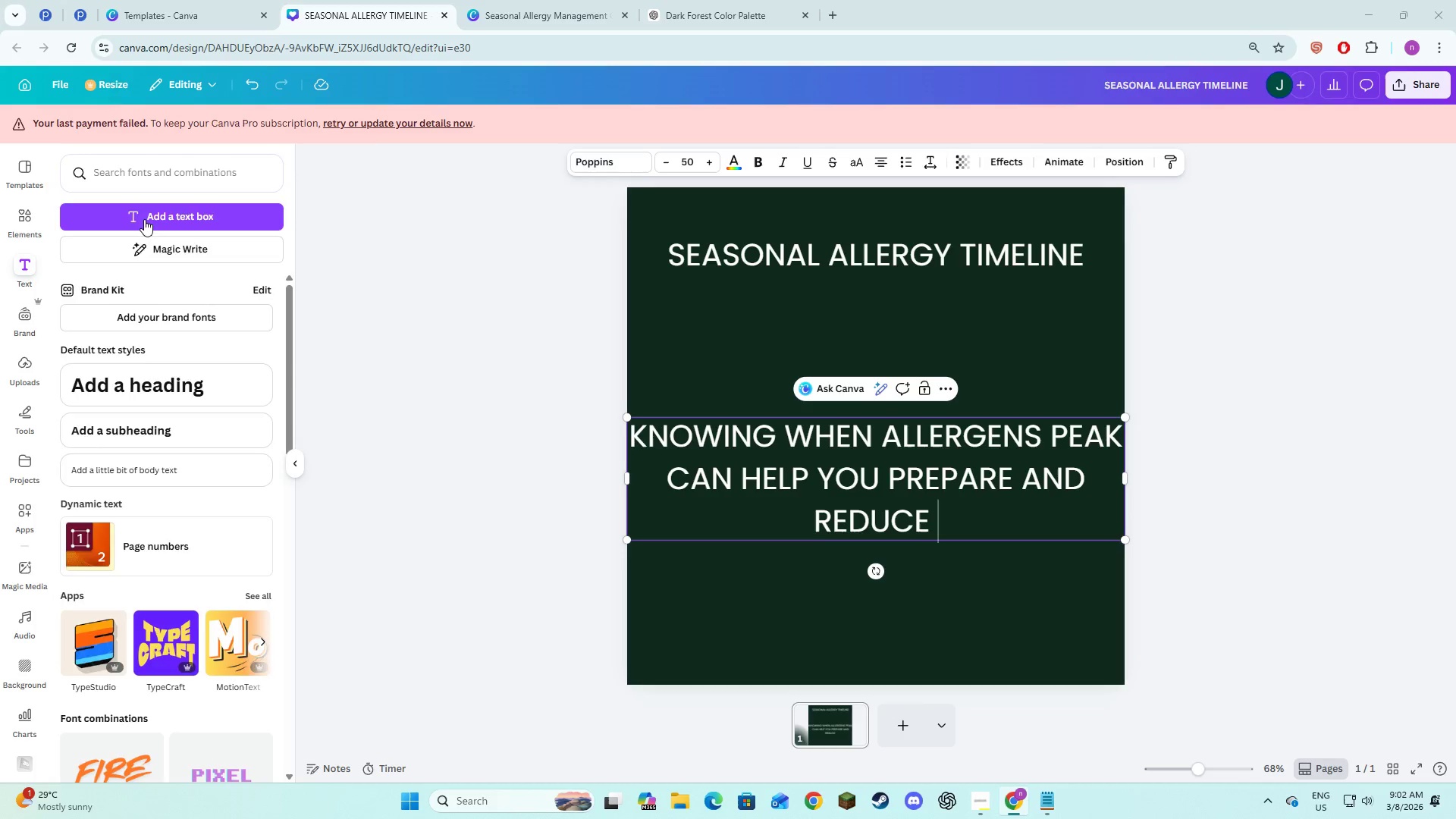 
key(Alt+Tab)
 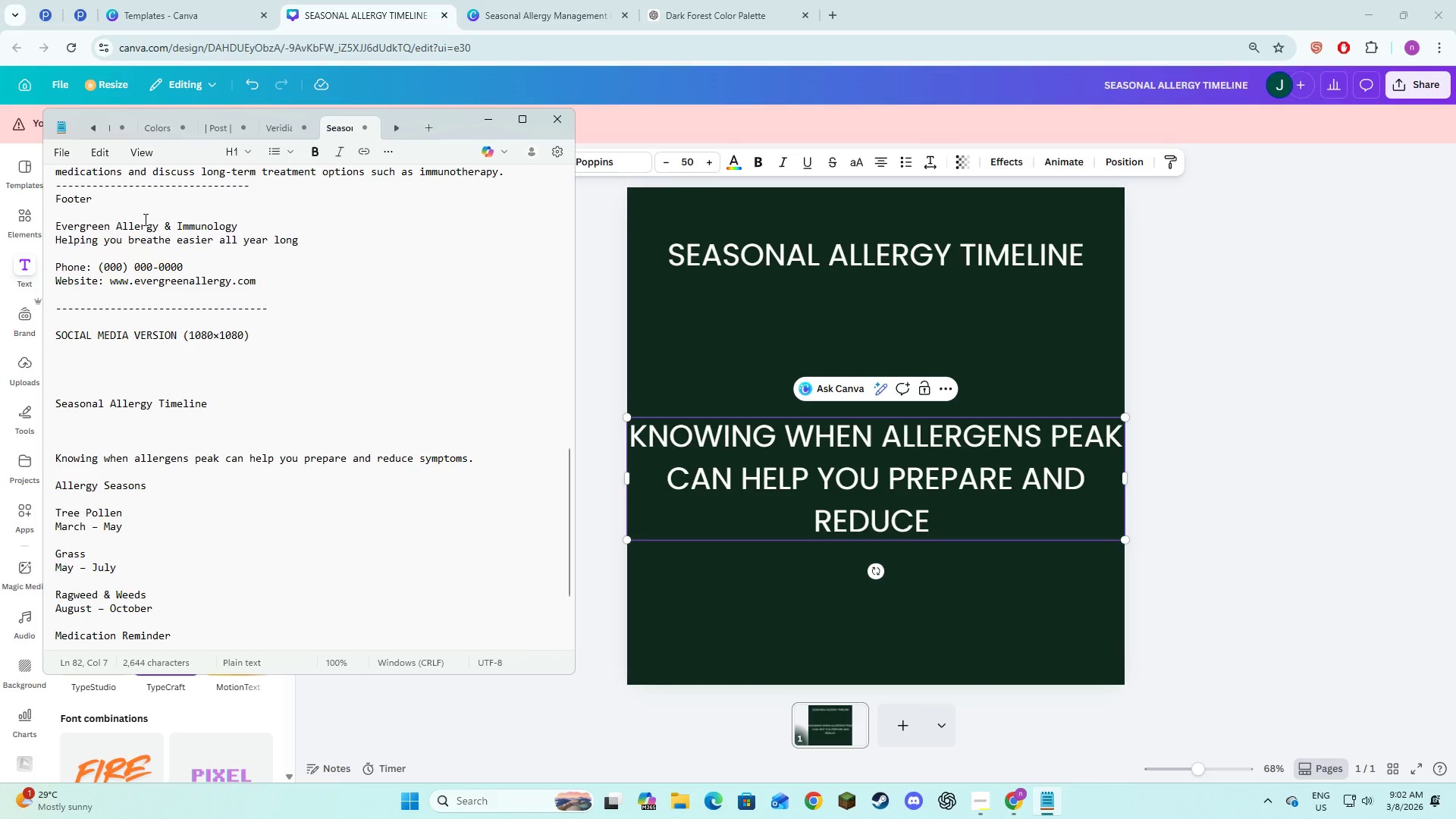 
key(Alt+AltLeft)
 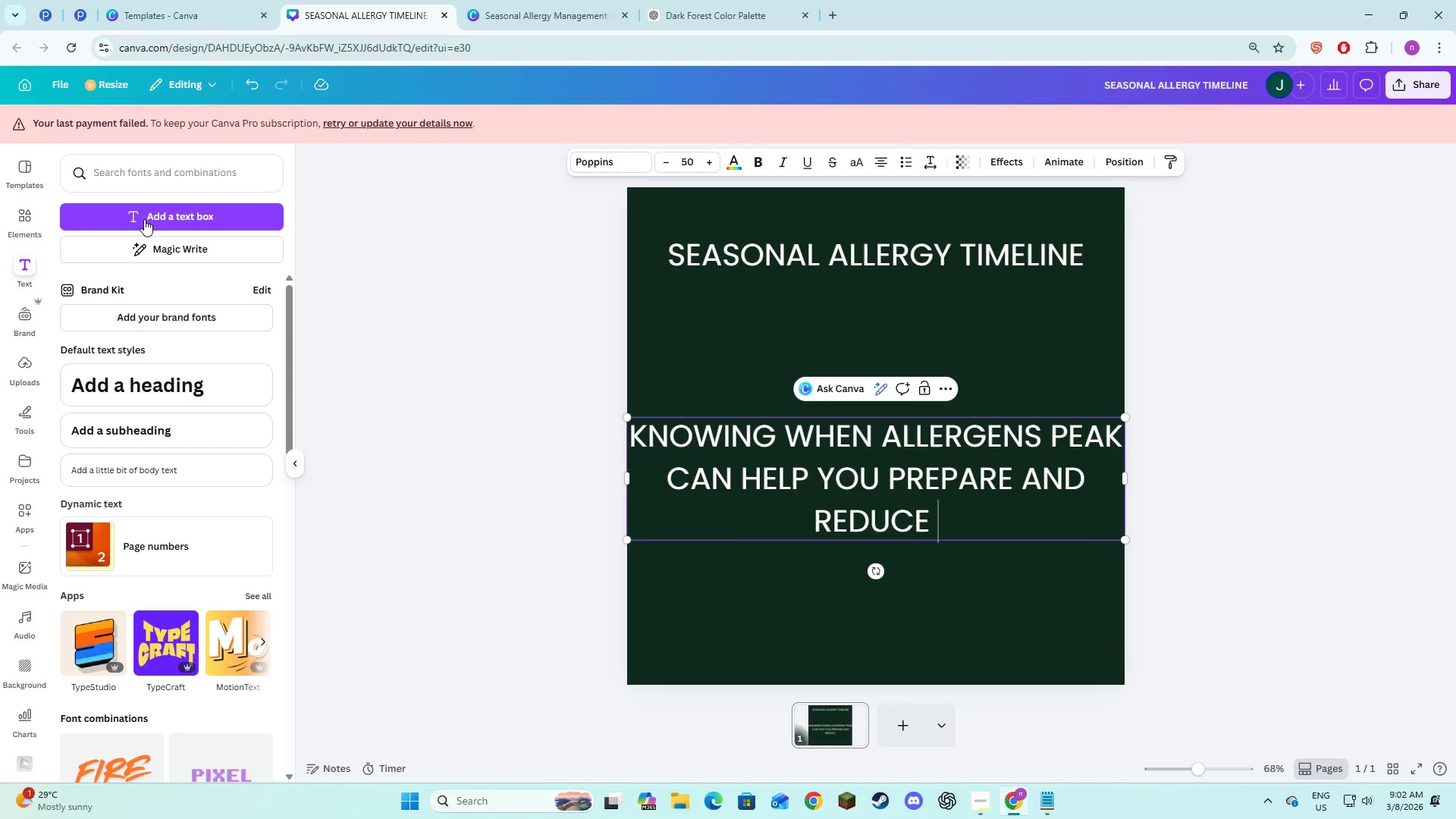 
key(Tab)
type(symptoms/)
key(Backspace)
type(.)
 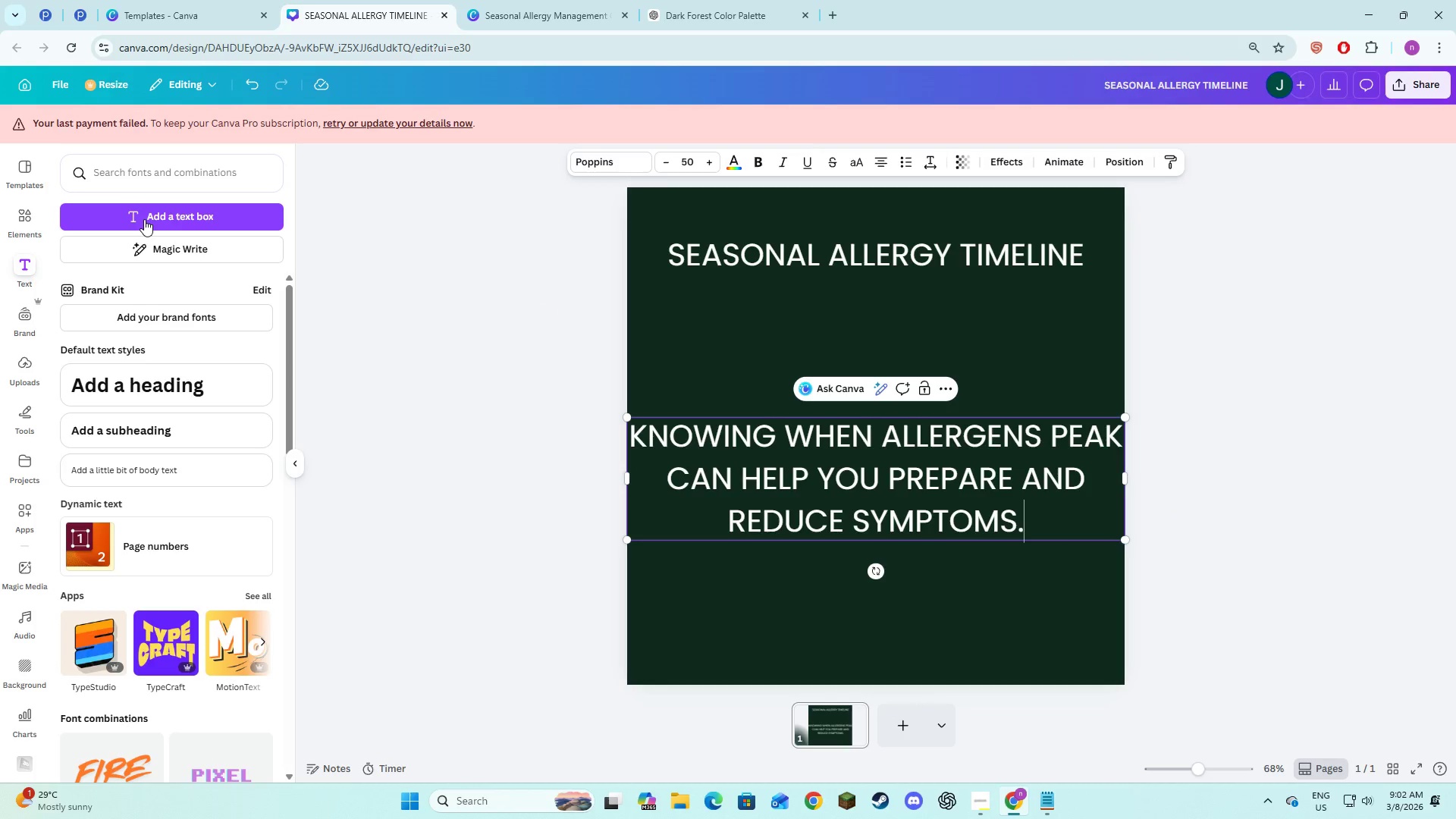 
key(Control+A)
 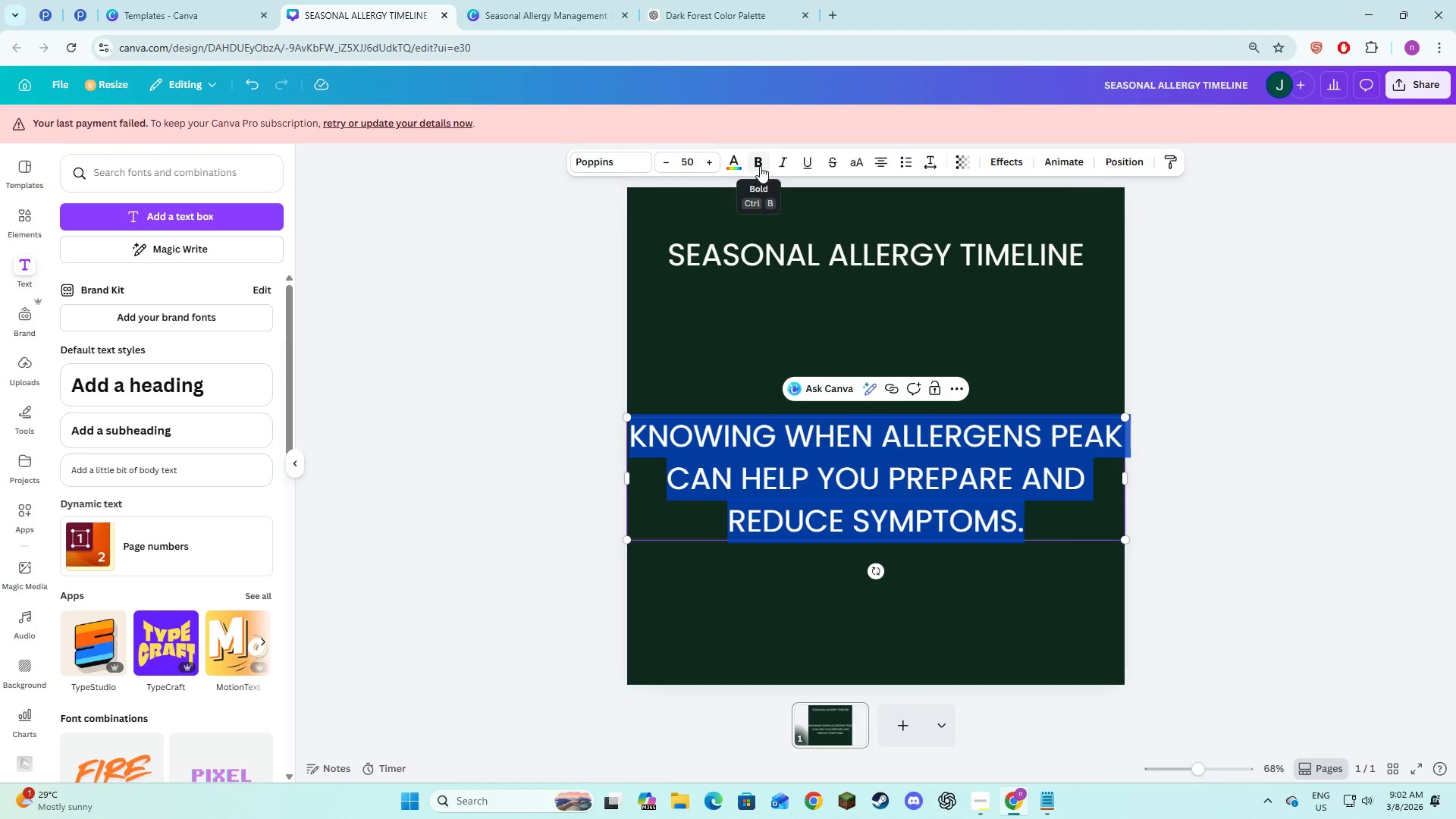 
left_click([858, 162])
 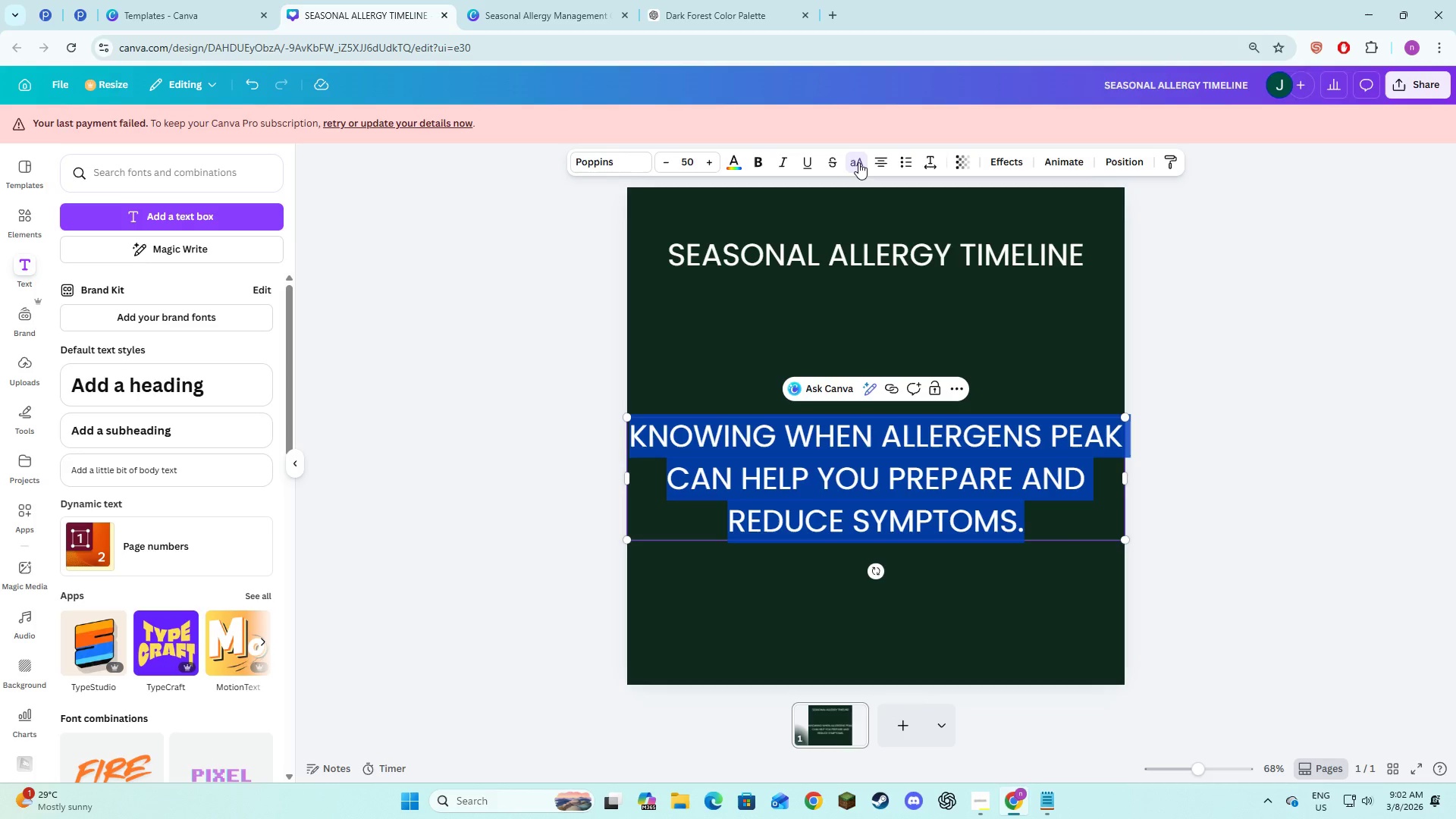 
left_click([858, 162])
 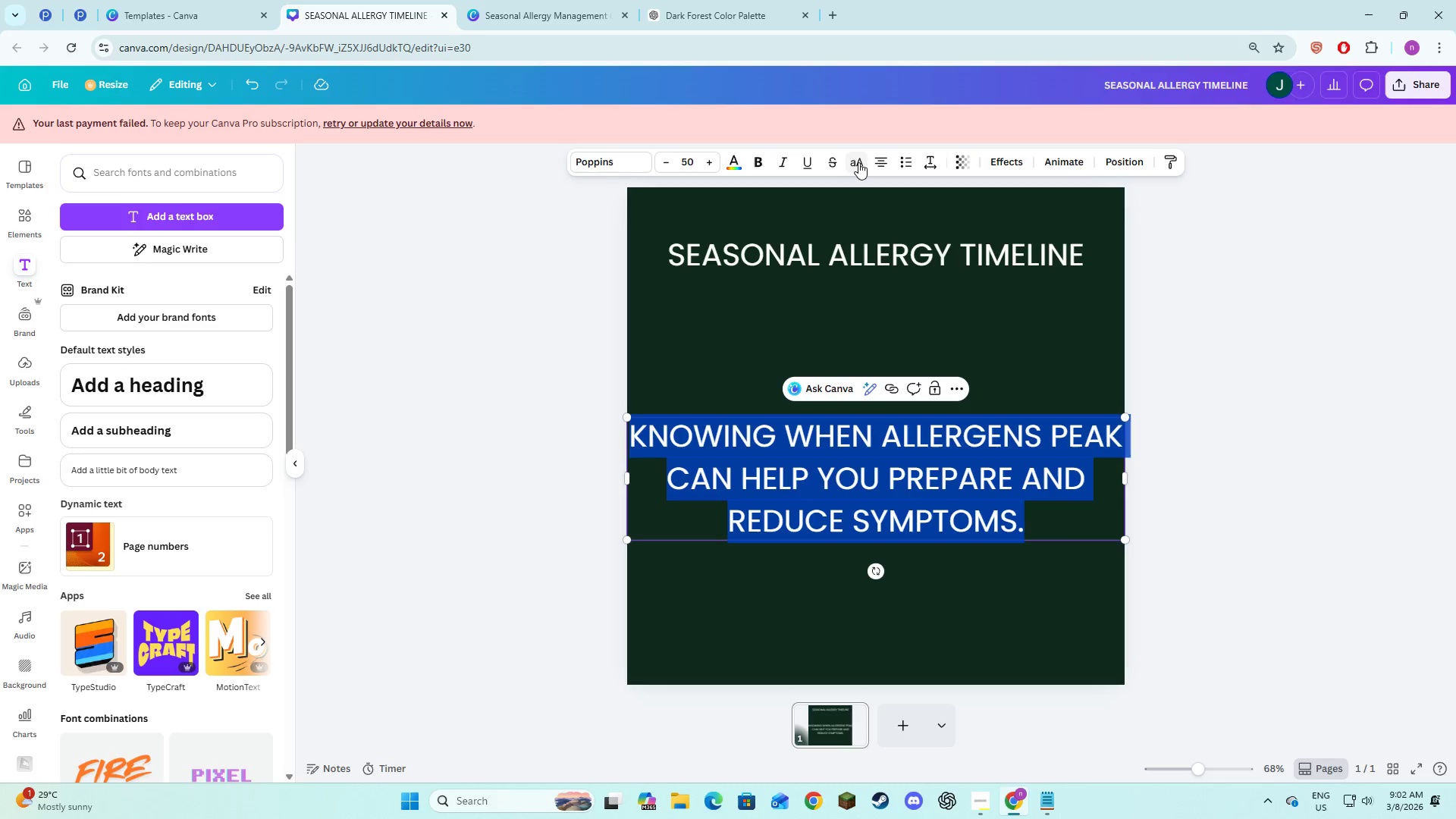 
left_click([858, 162])
 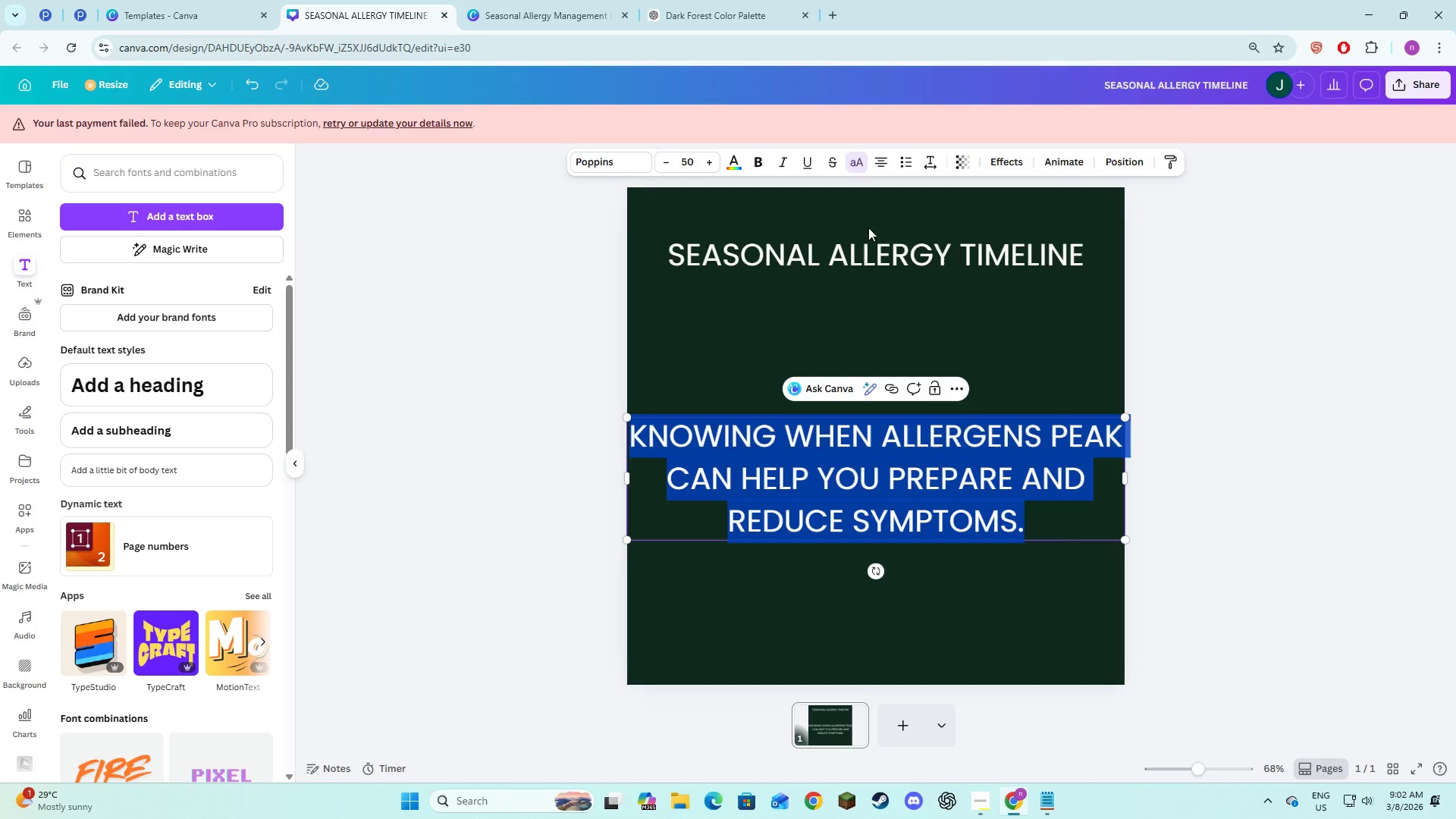 
double_click([951, 495])
 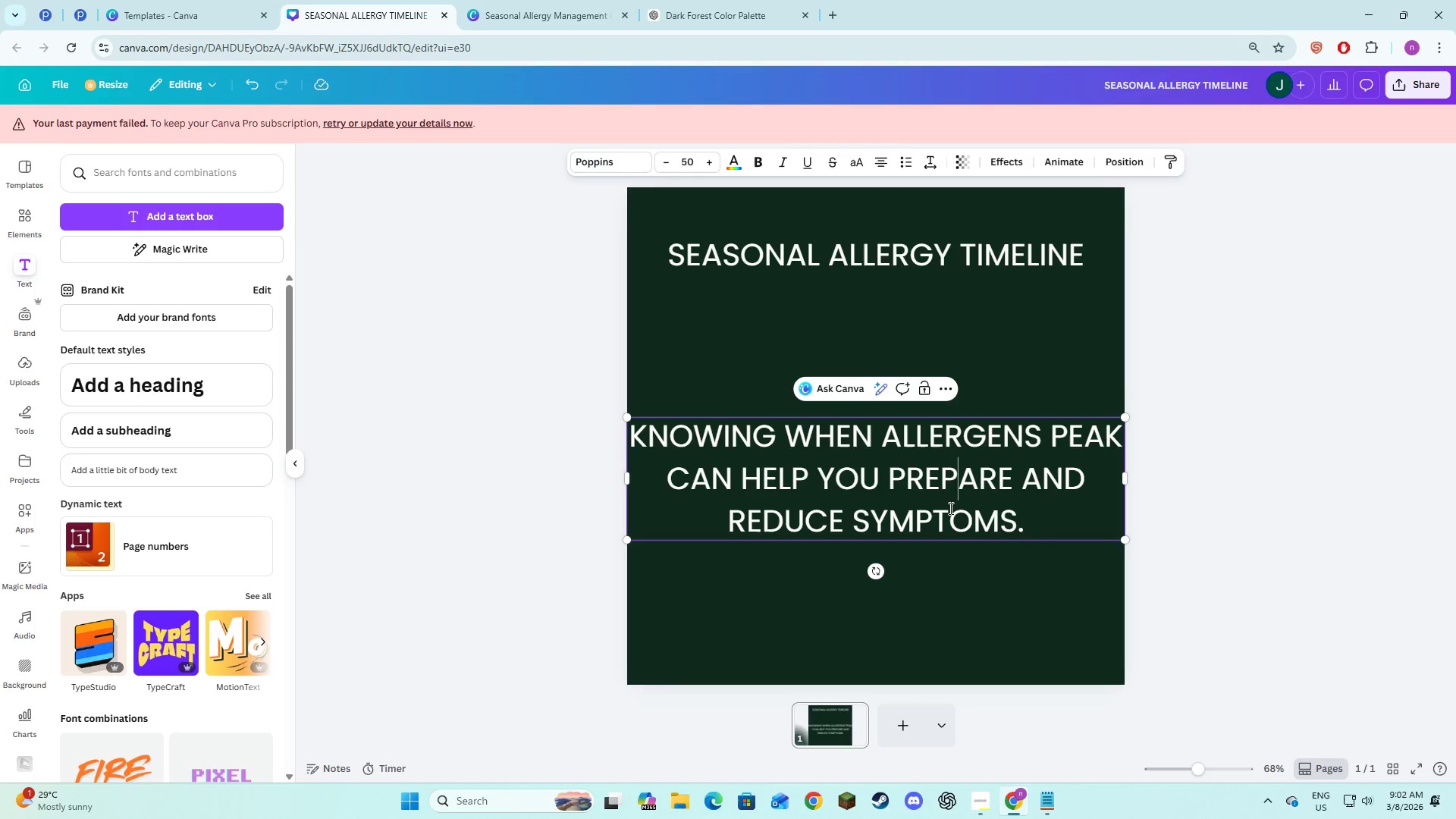 
left_click([949, 508])
 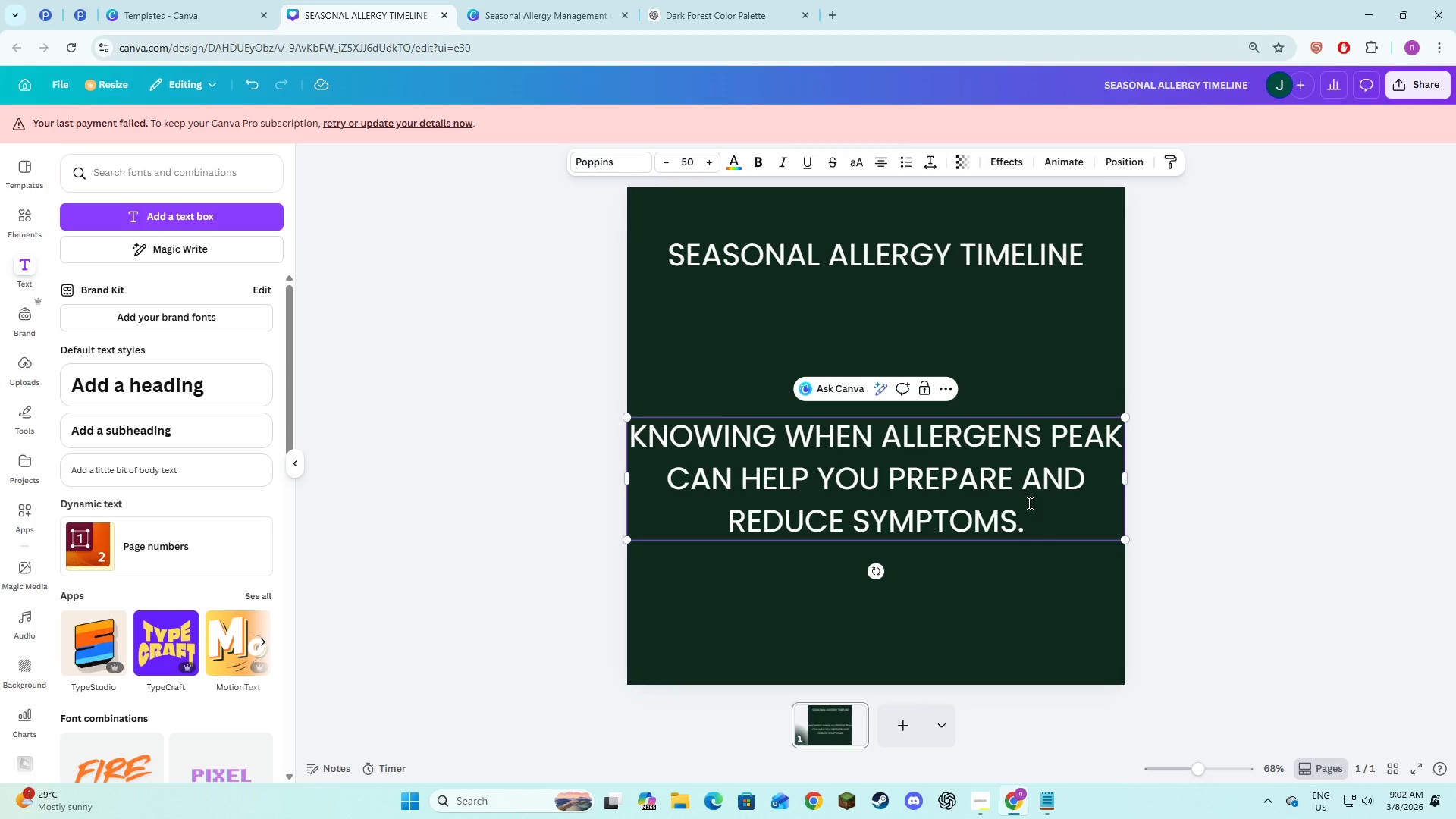 
left_click([1029, 503])
 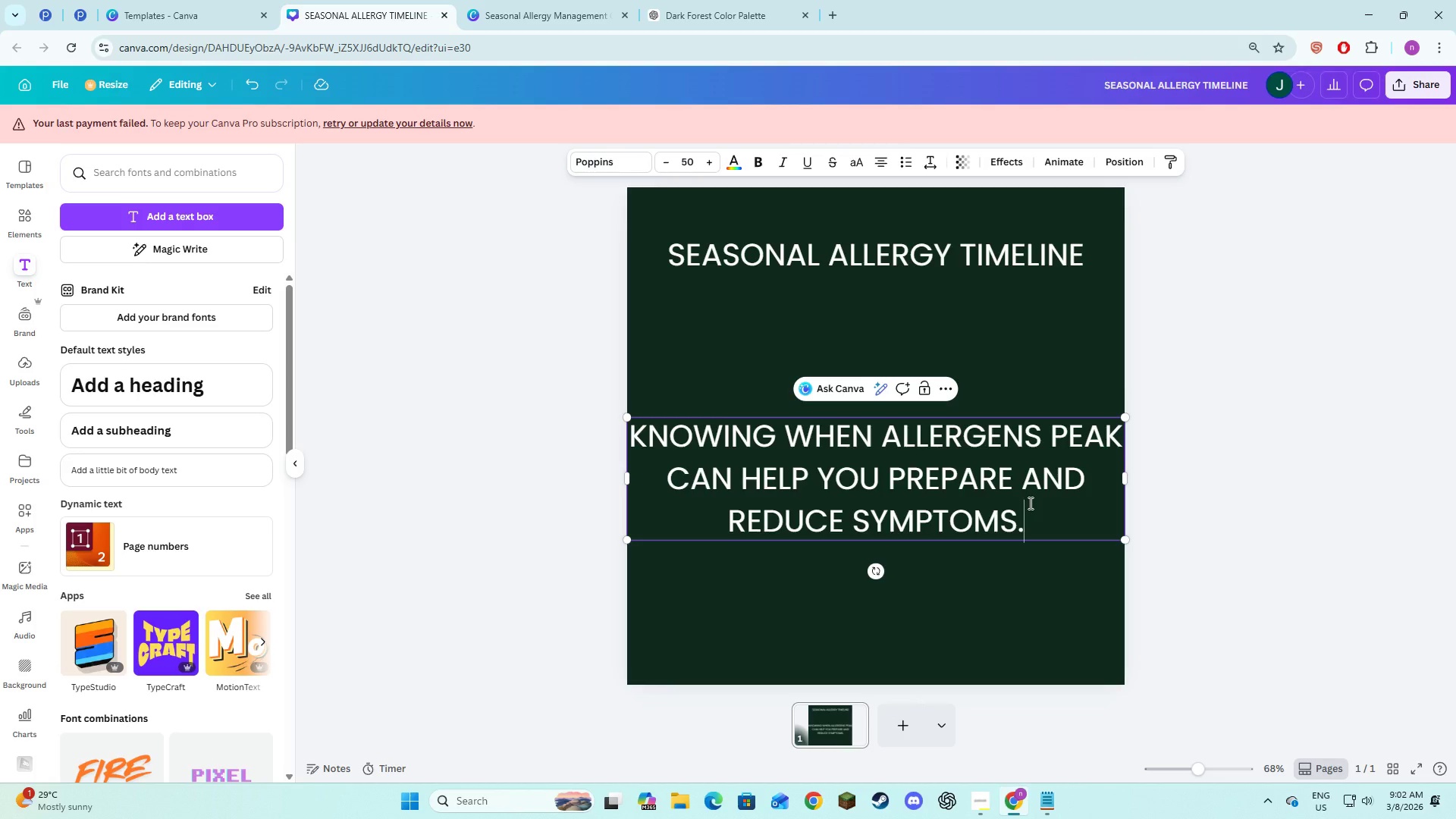 
left_click_drag(start_coordinate=[1029, 503], to_coordinate=[703, 422])
 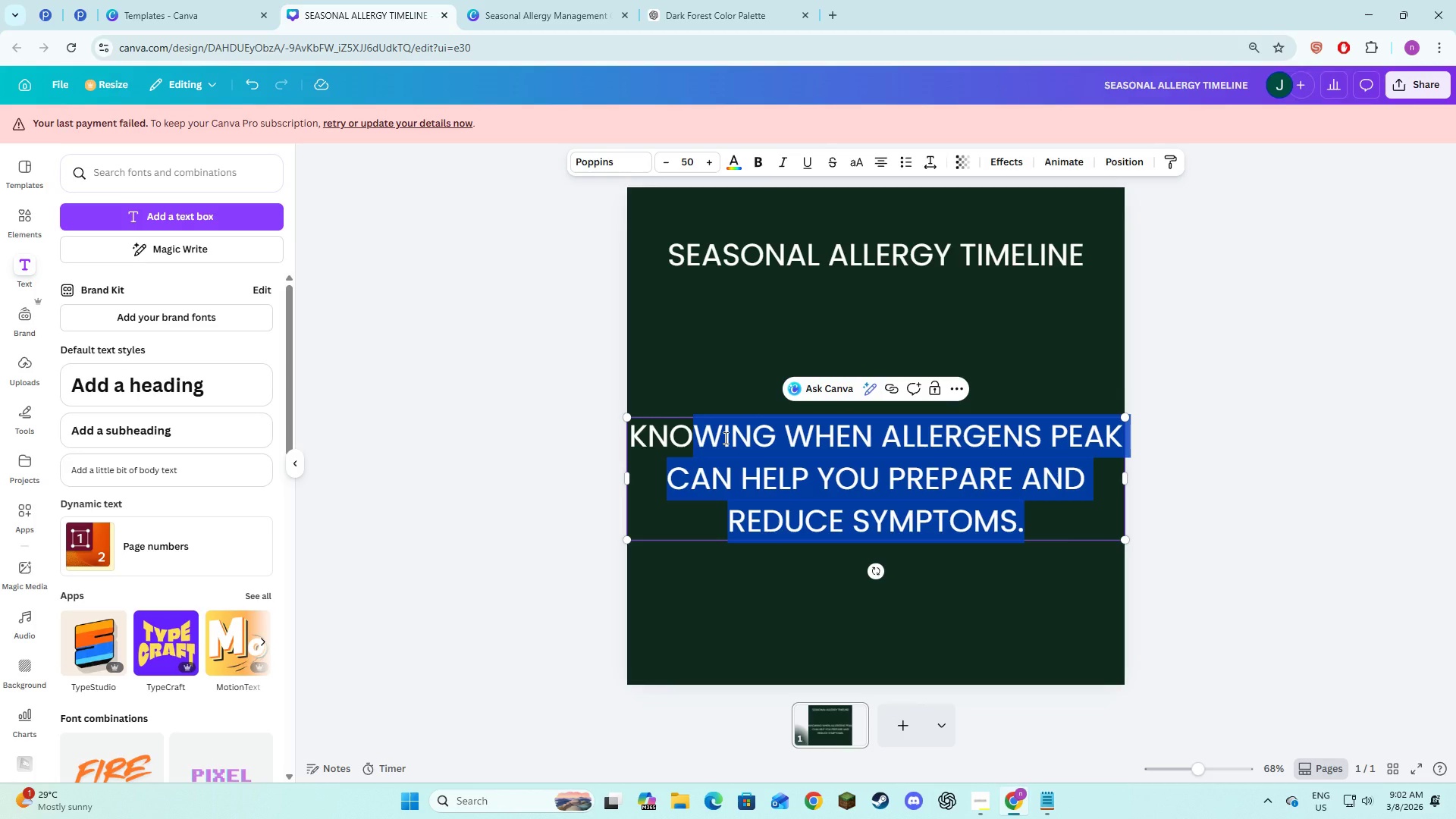 
key(Backspace)
key(Backspace)
key(Backspace)
key(Backspace)
type(Knowing )
 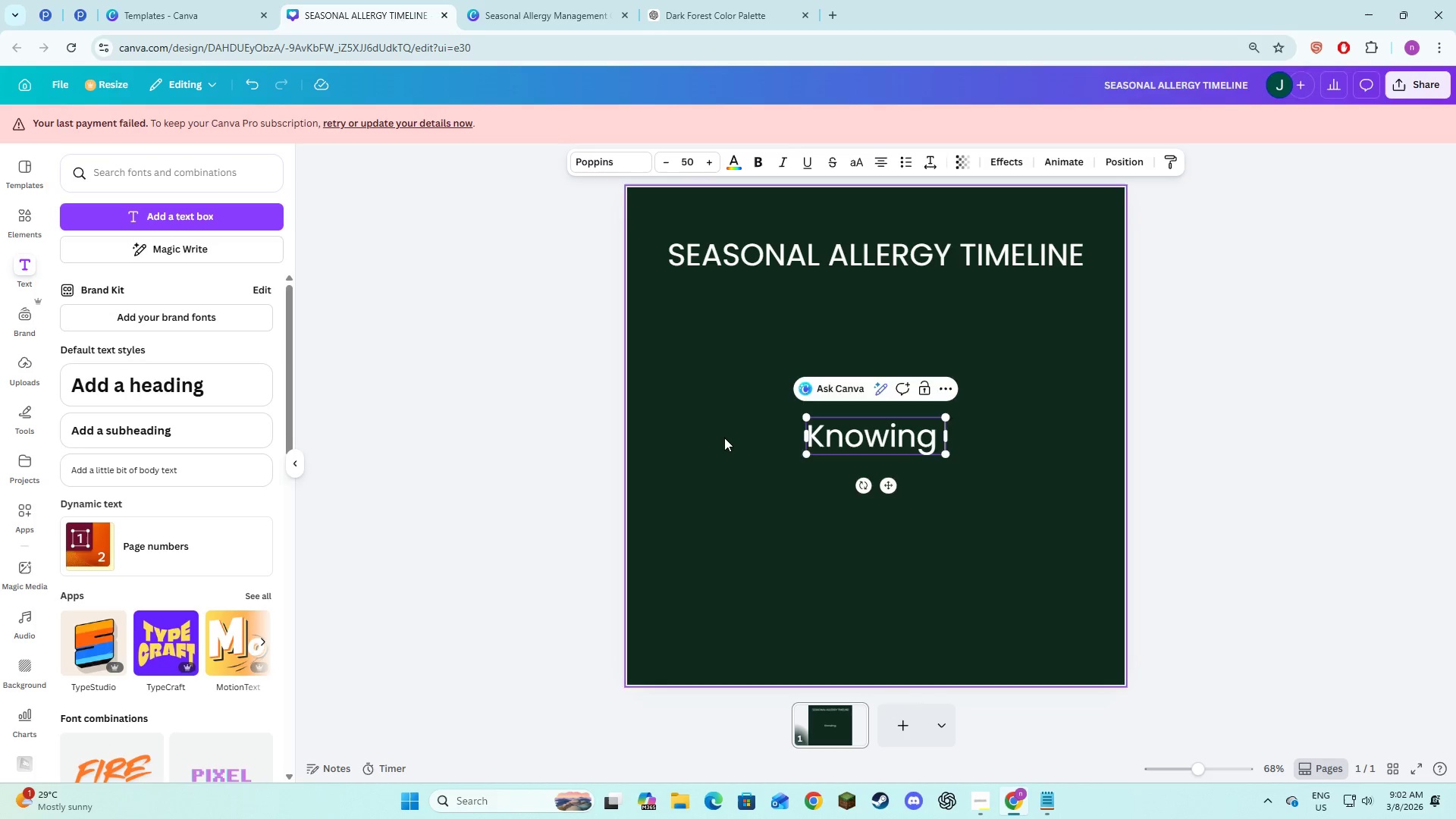 
key(Alt+AltLeft)
 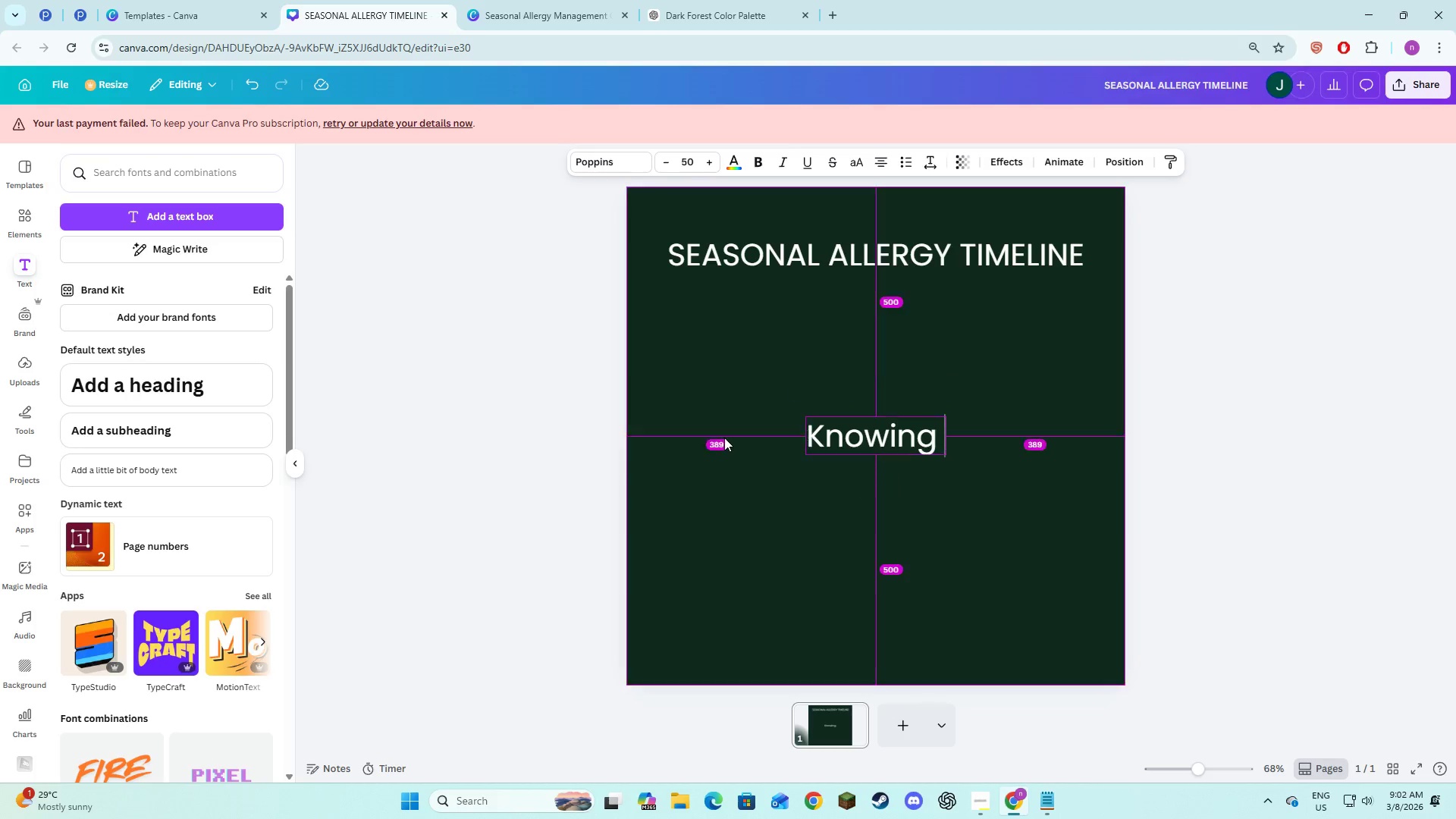 
key(Alt+Tab)
 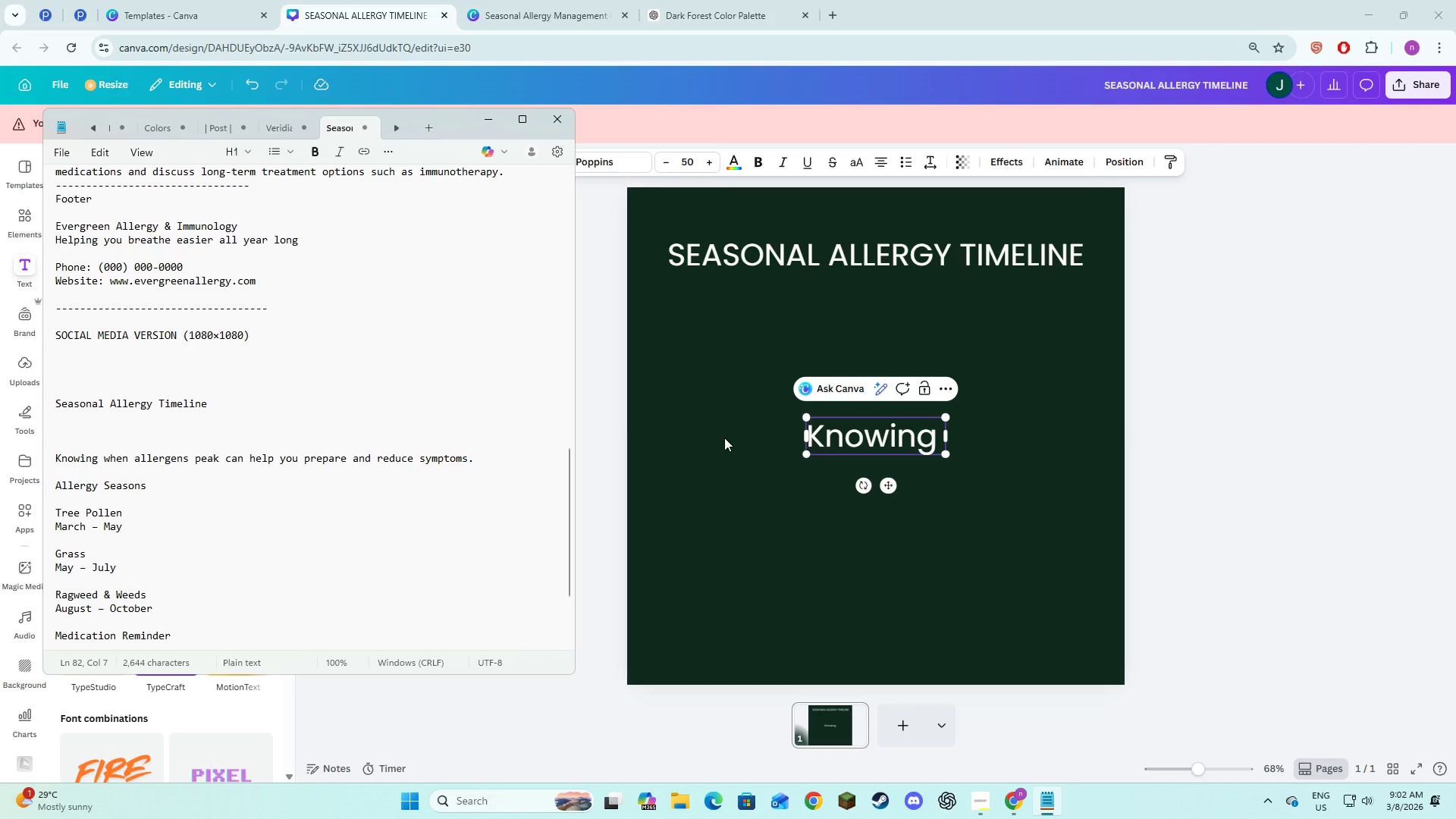 
key(Alt+AltLeft)
 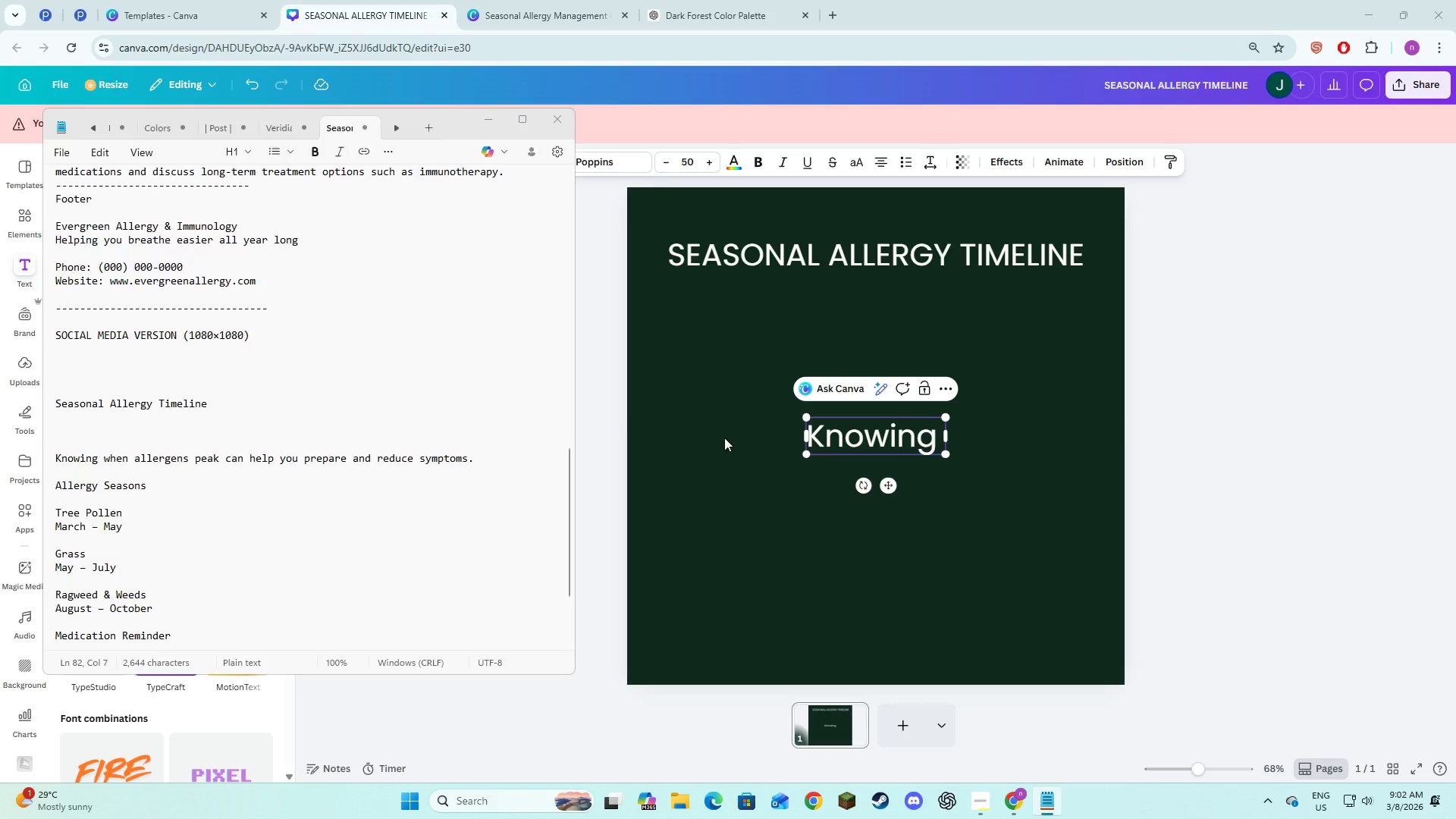 
key(Tab)
type(when allergens )
 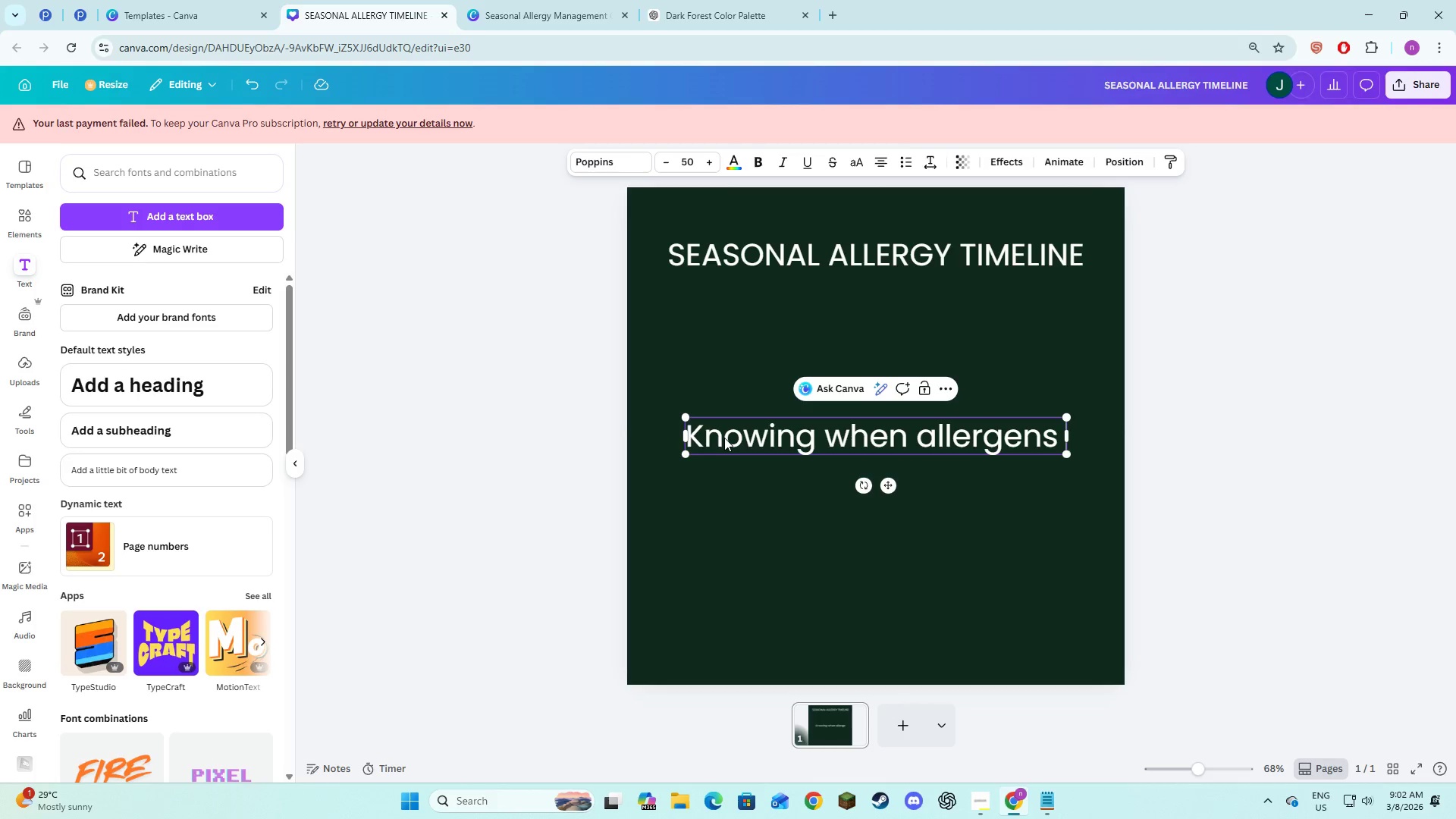 
key(Alt+AltLeft)
 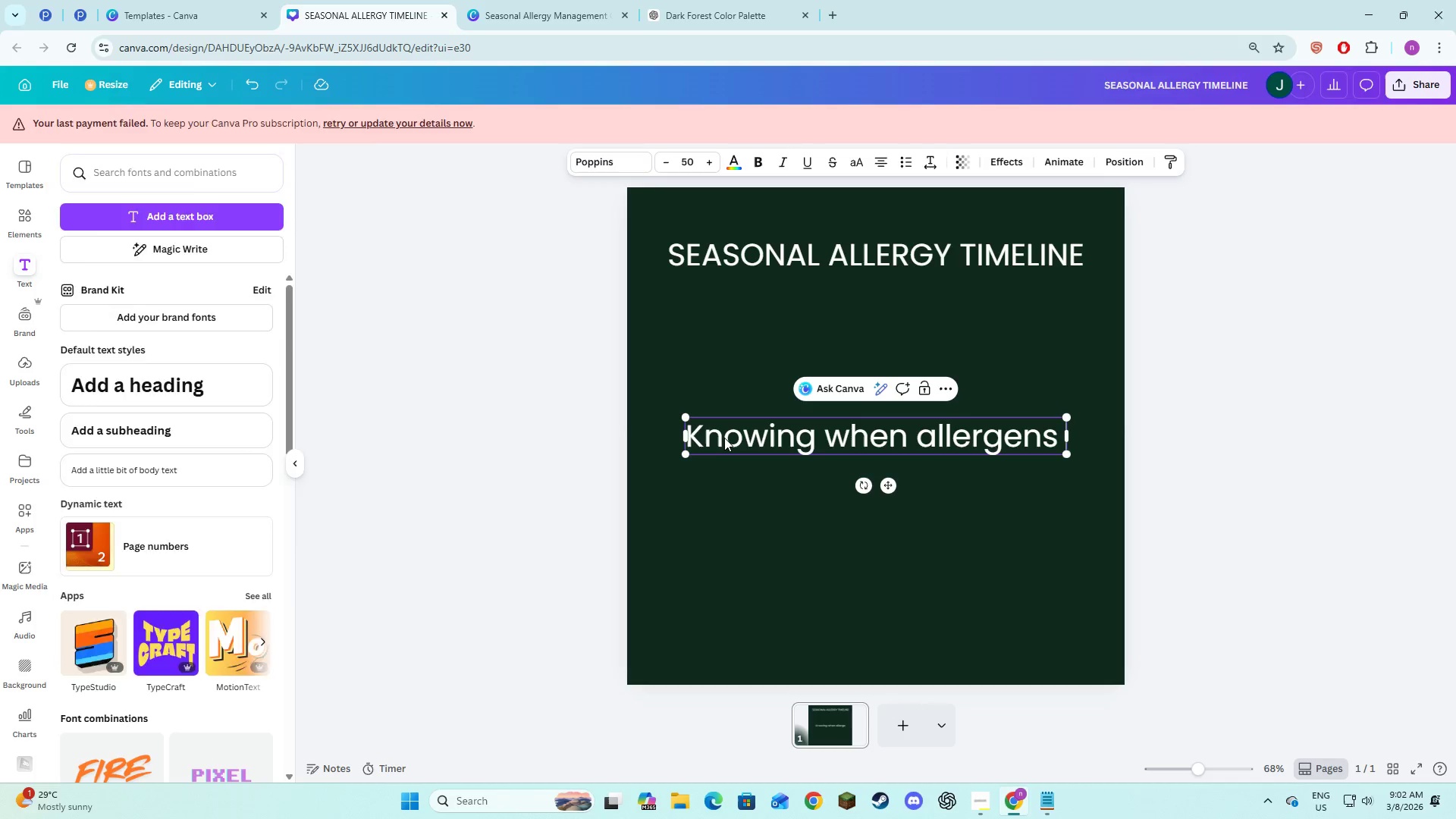 
key(Alt+Tab)
 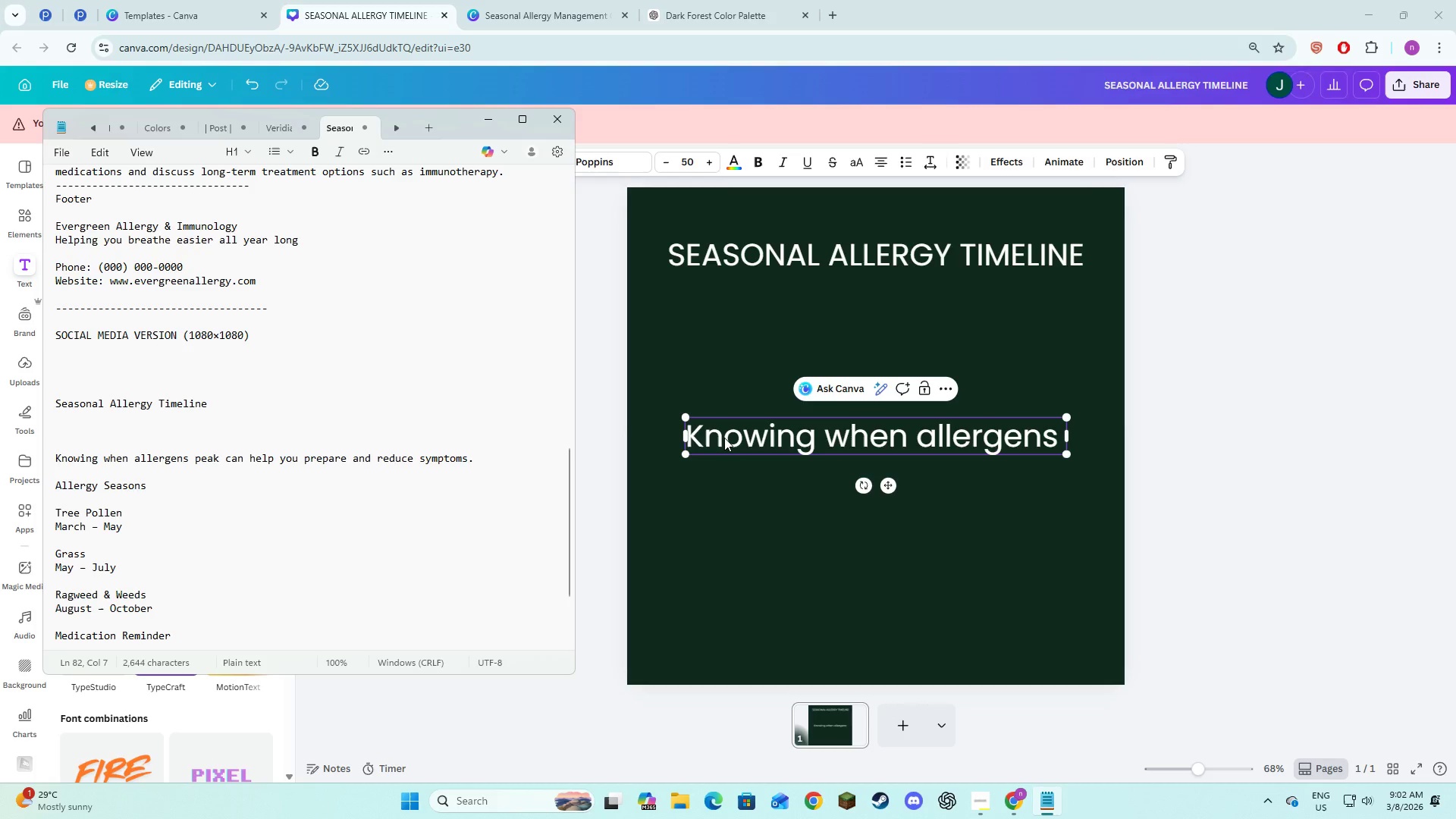 
key(Alt+AltLeft)
 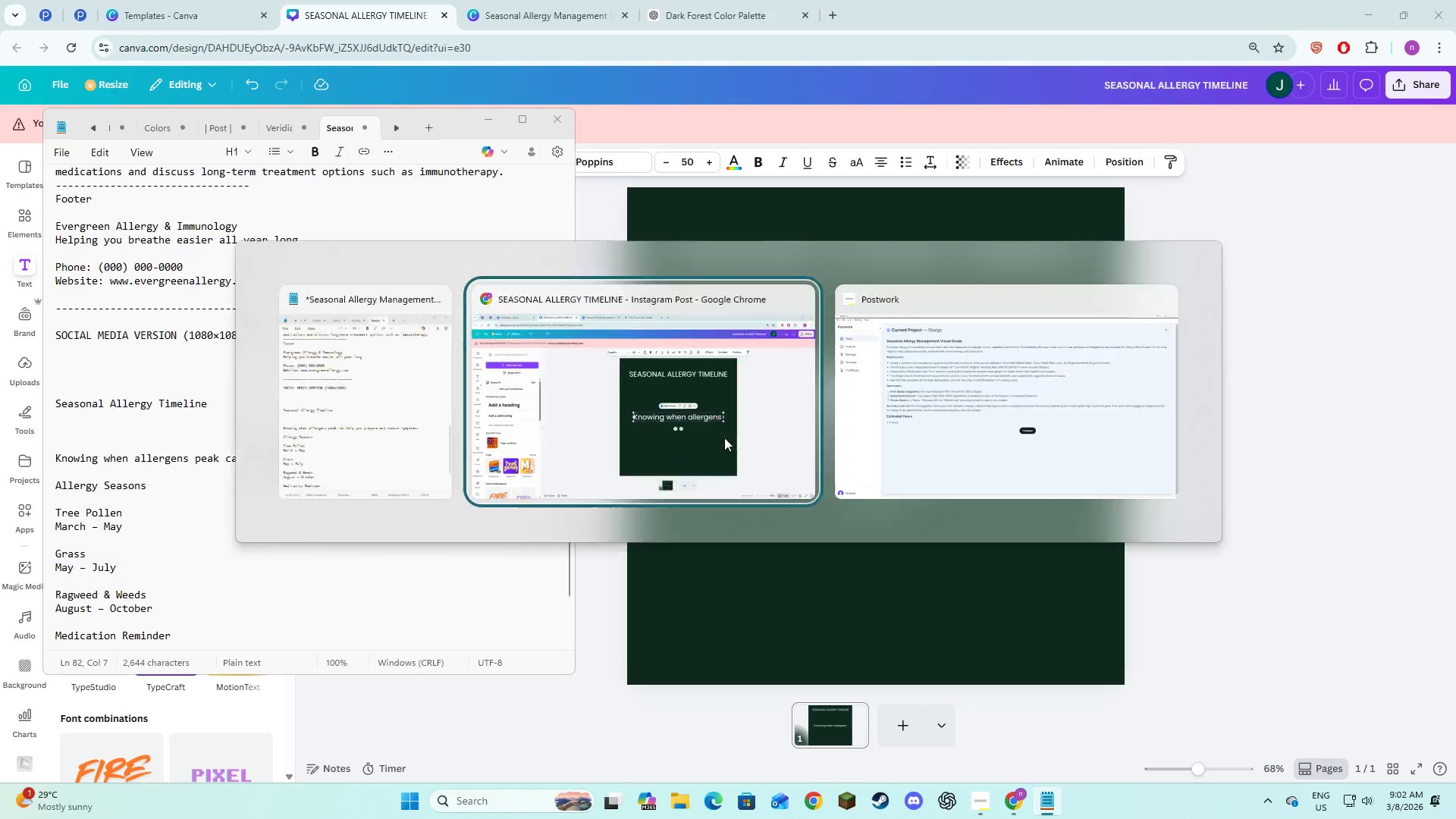 
key(Tab)
type(pean )
key(Backspace)
key(Backspace)
type(l)
key(Backspace)
type(k can help )
 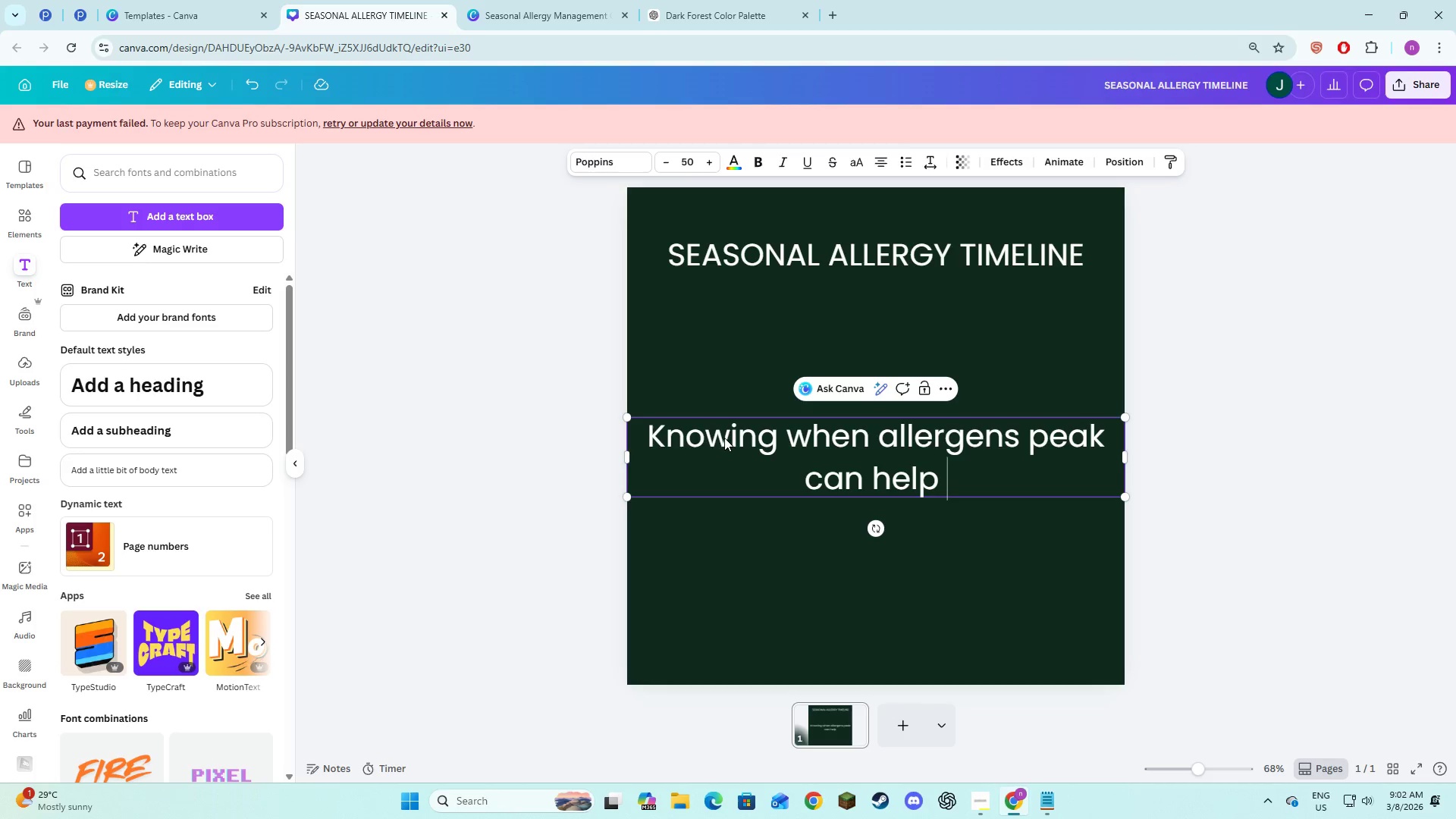 
key(Alt+AltLeft)
 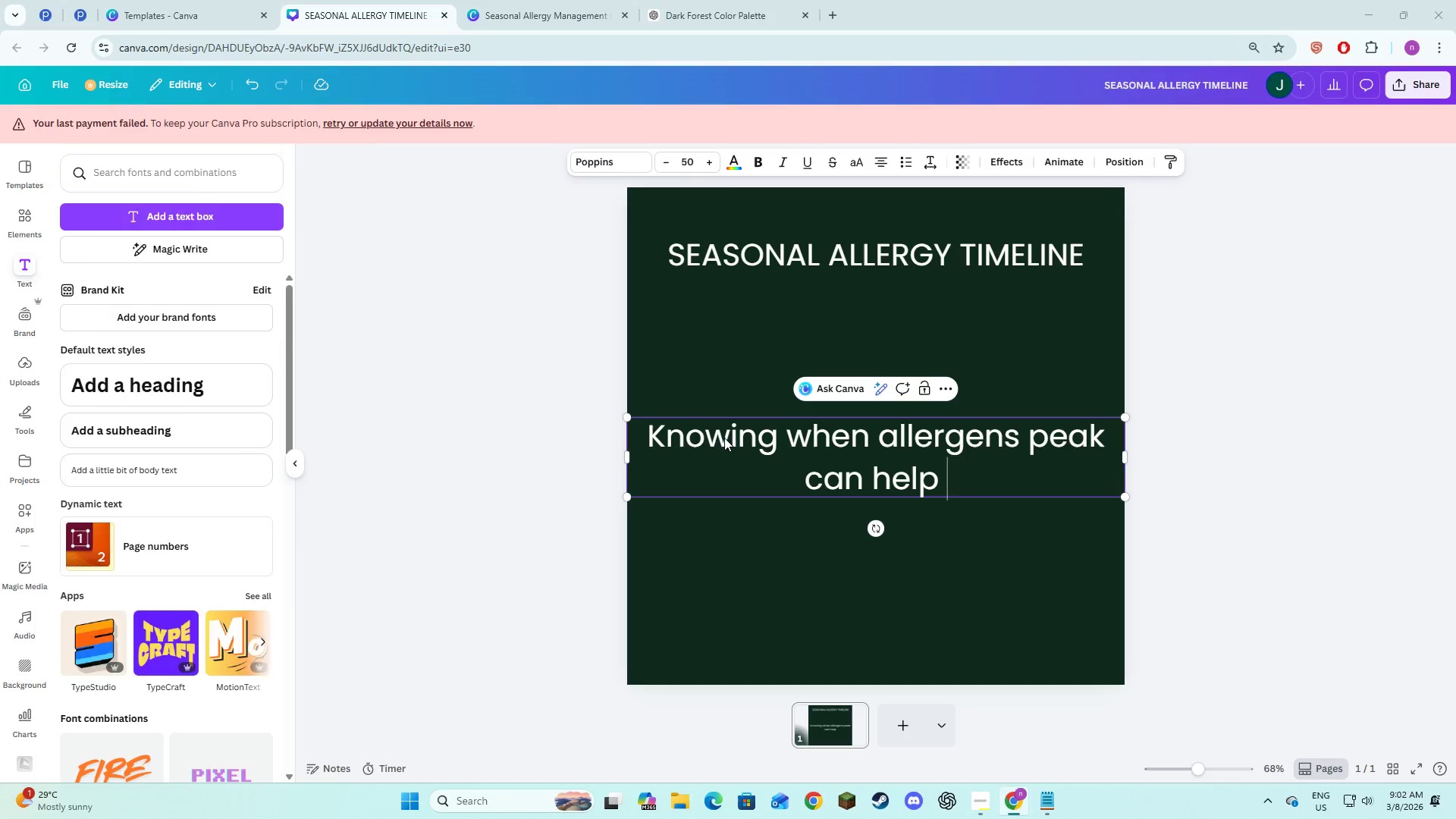 
key(Alt+Tab)
 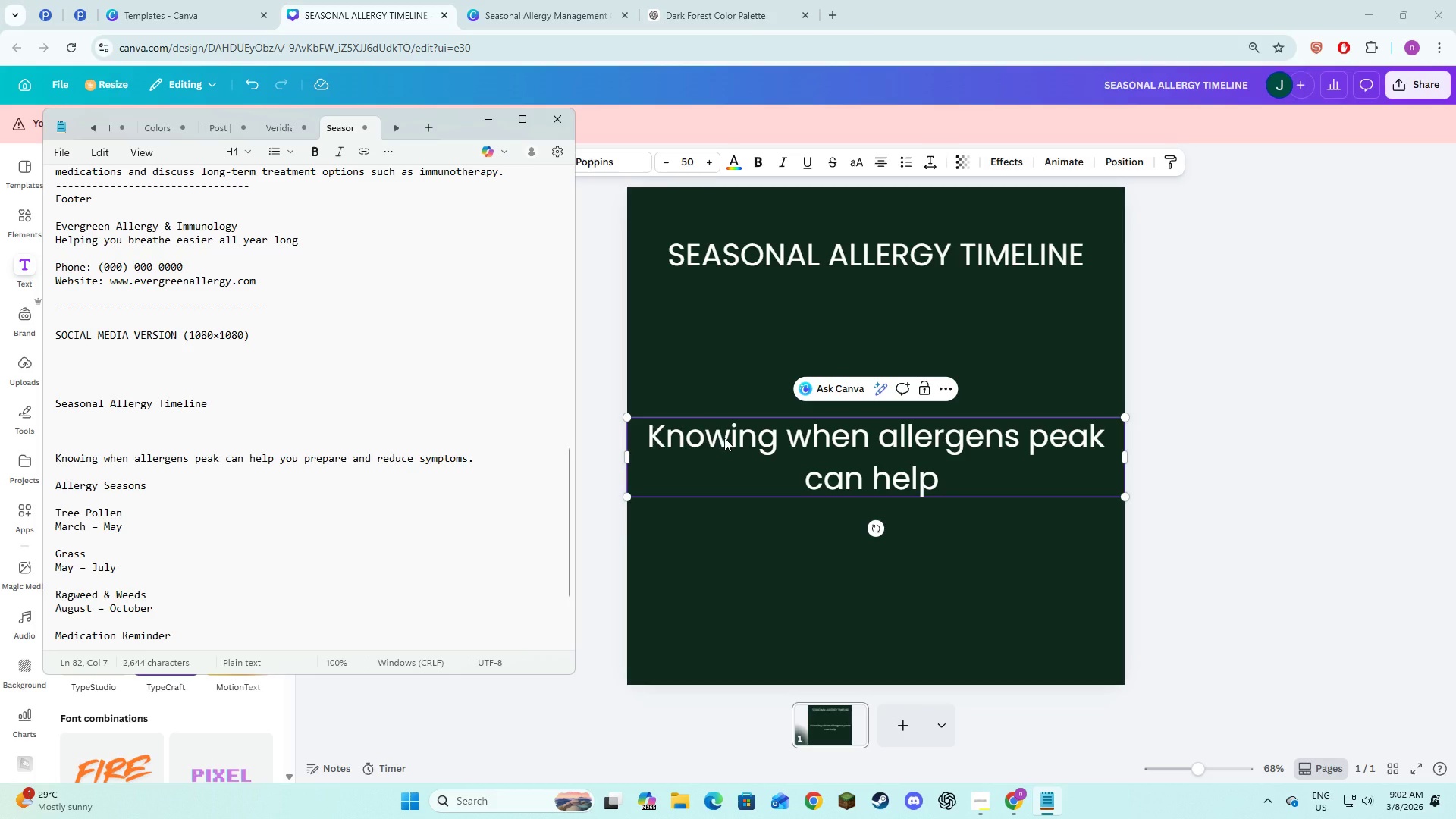 
key(Alt+AltLeft)
 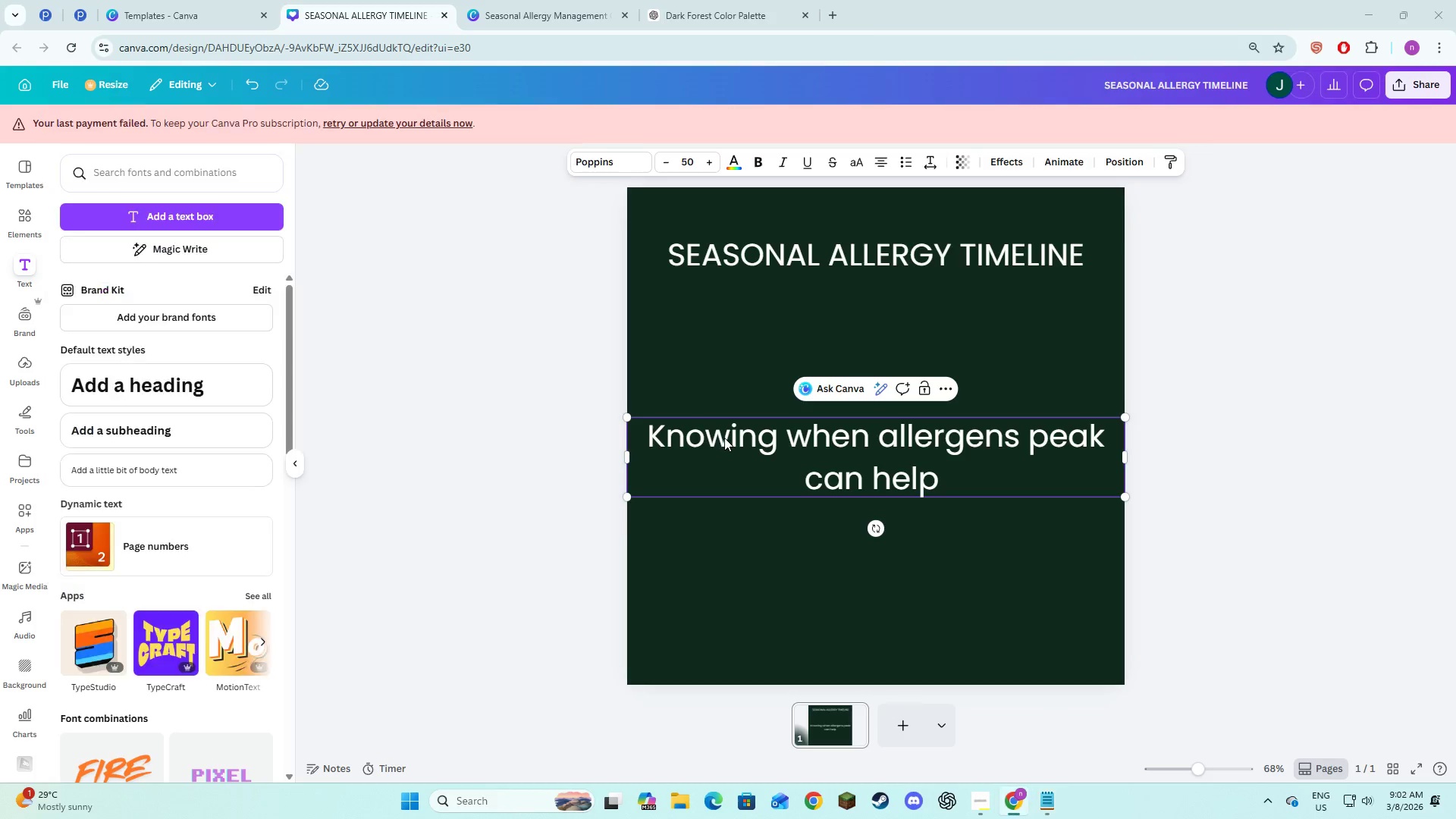 
key(Tab)
type(you prepare )
 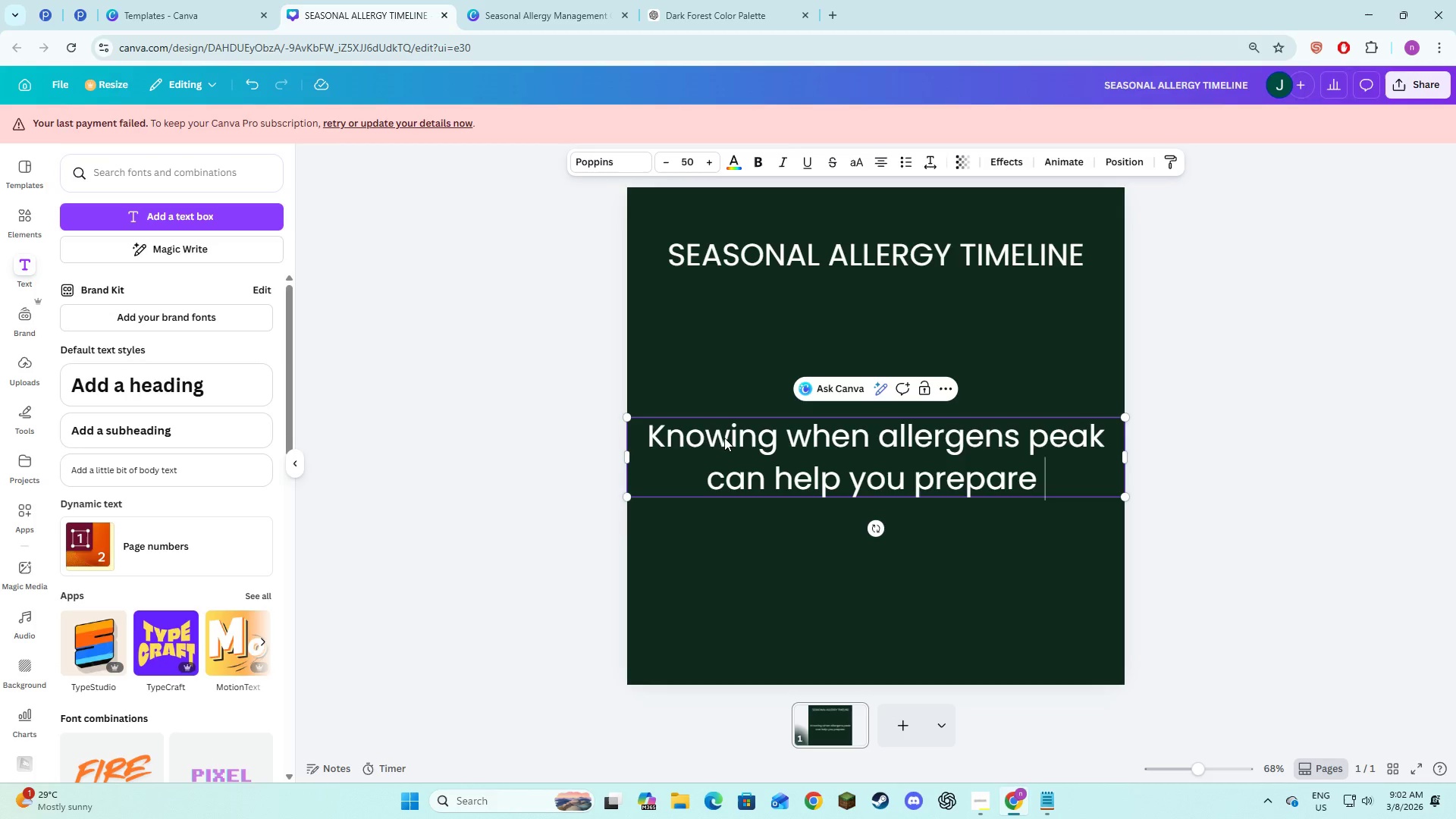 
key(Alt+AltLeft)
 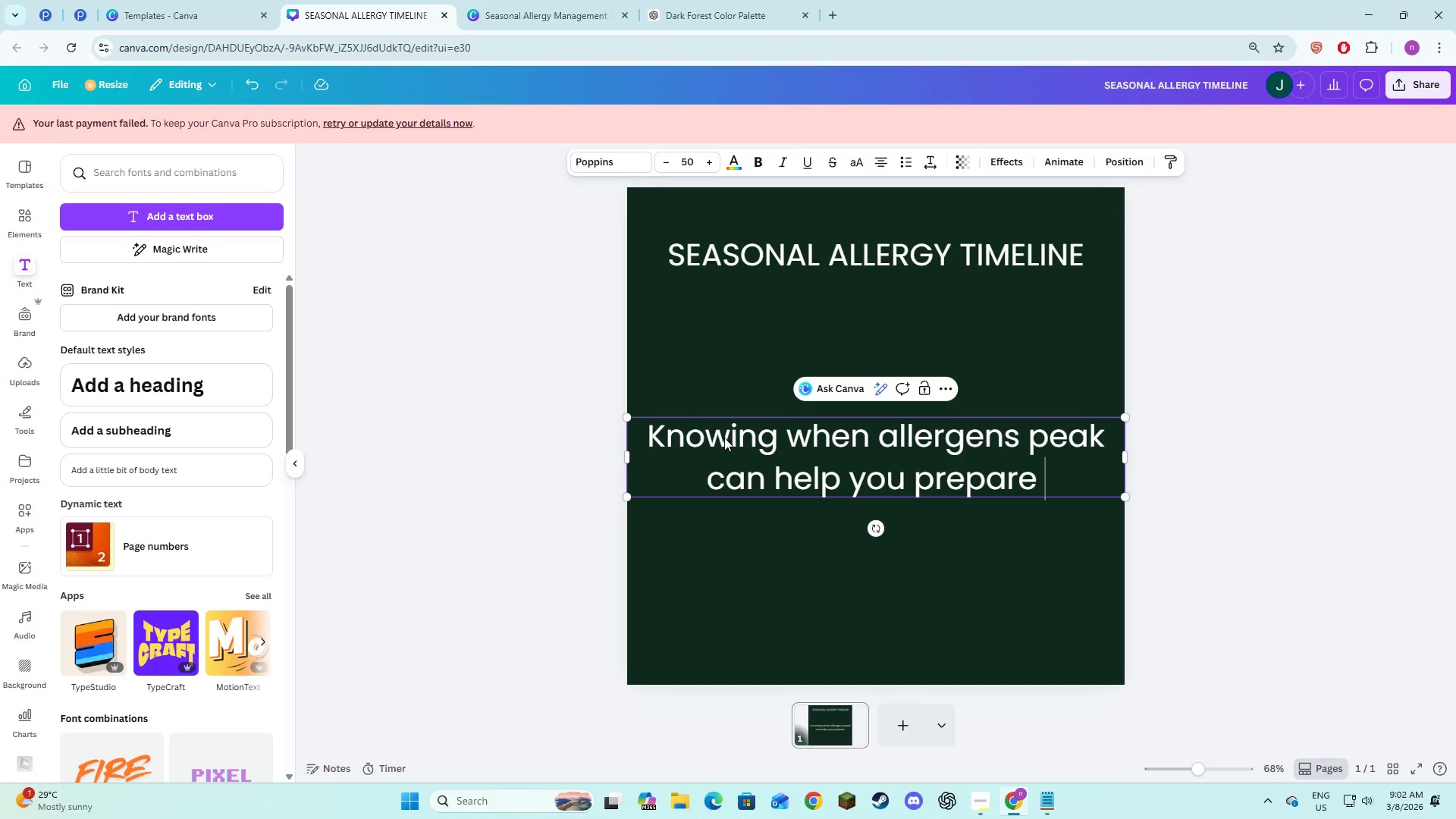 
key(Alt+Tab)
 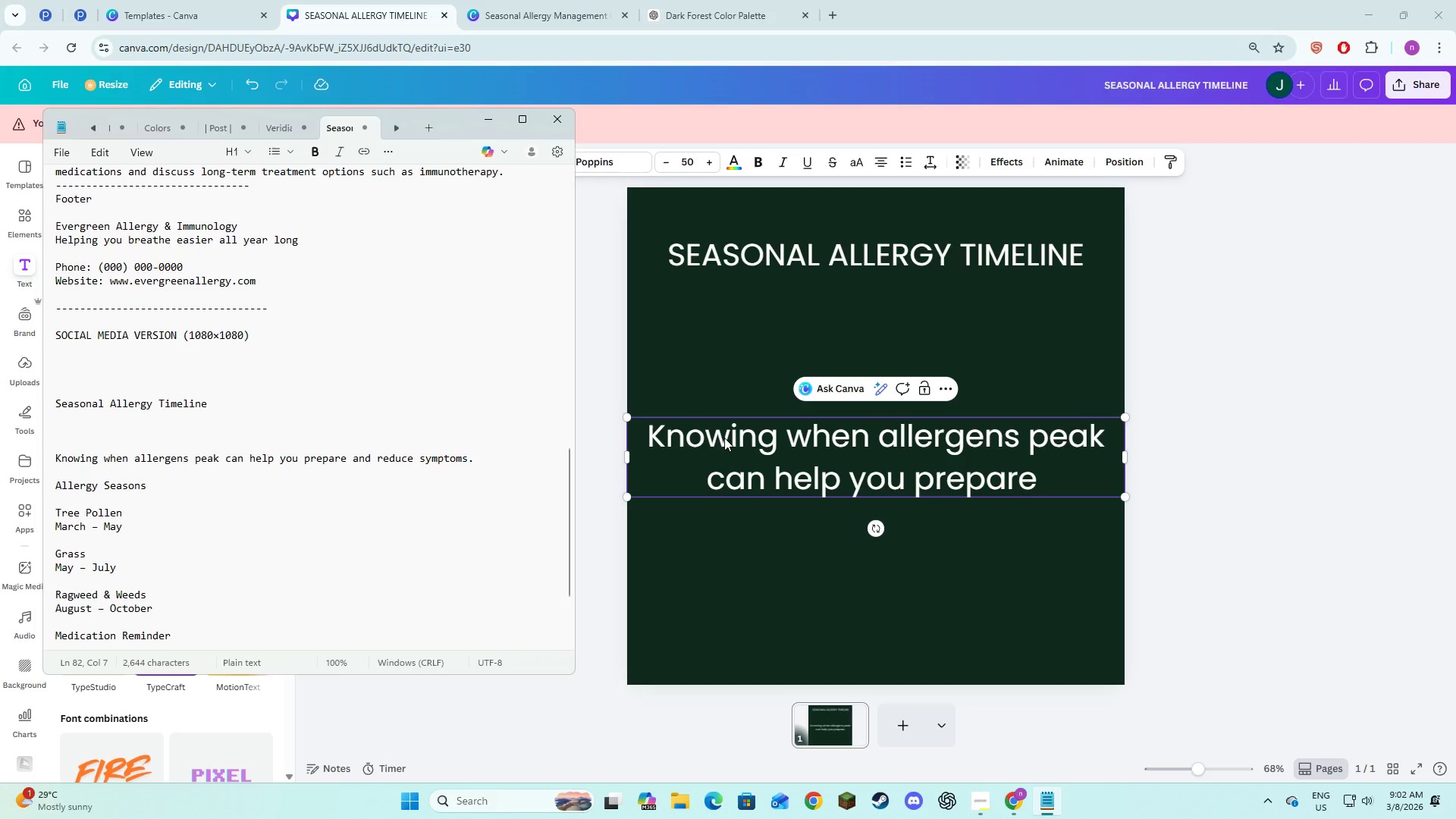 
key(Alt+AltLeft)
 